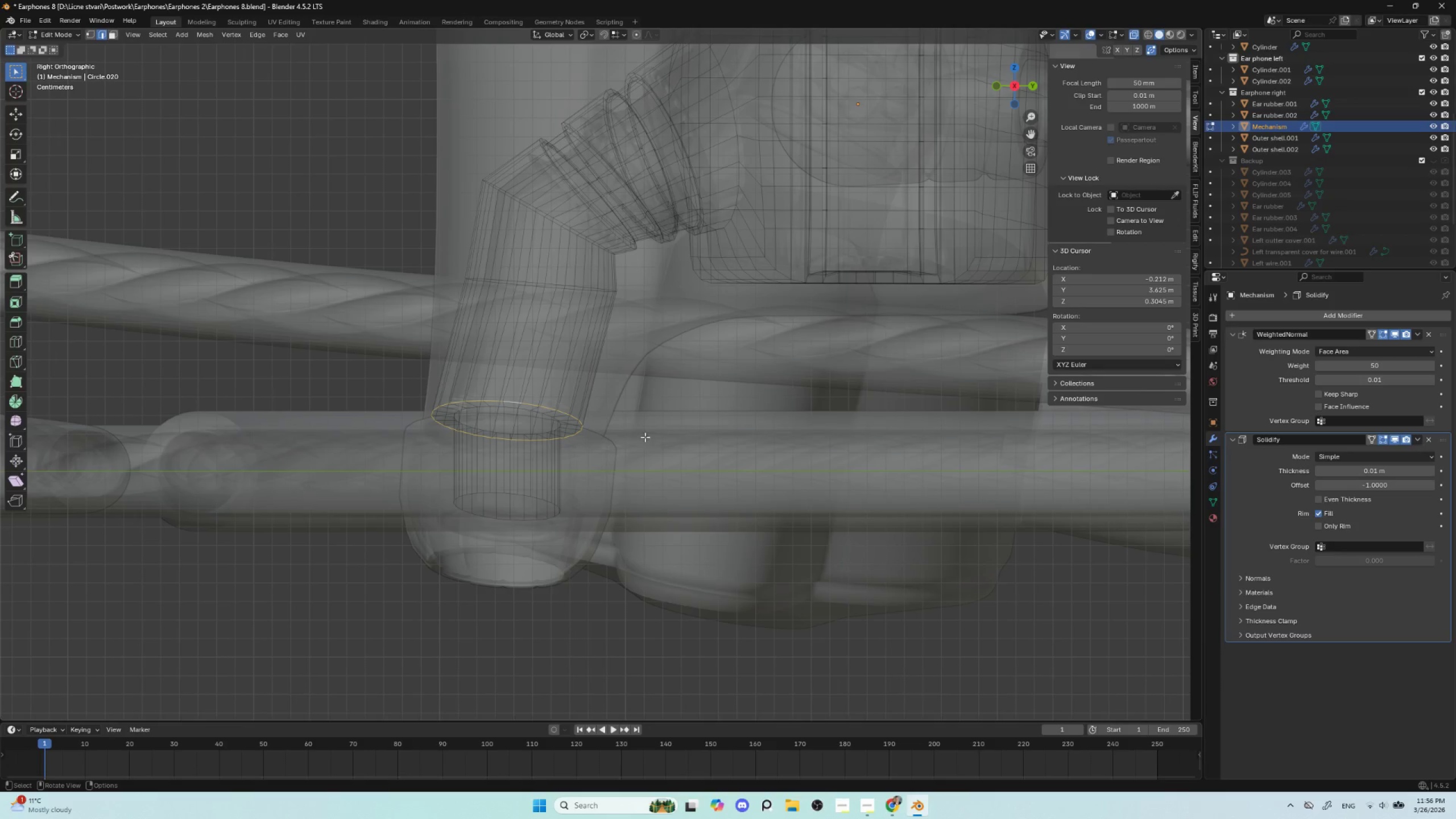 
key(G)
 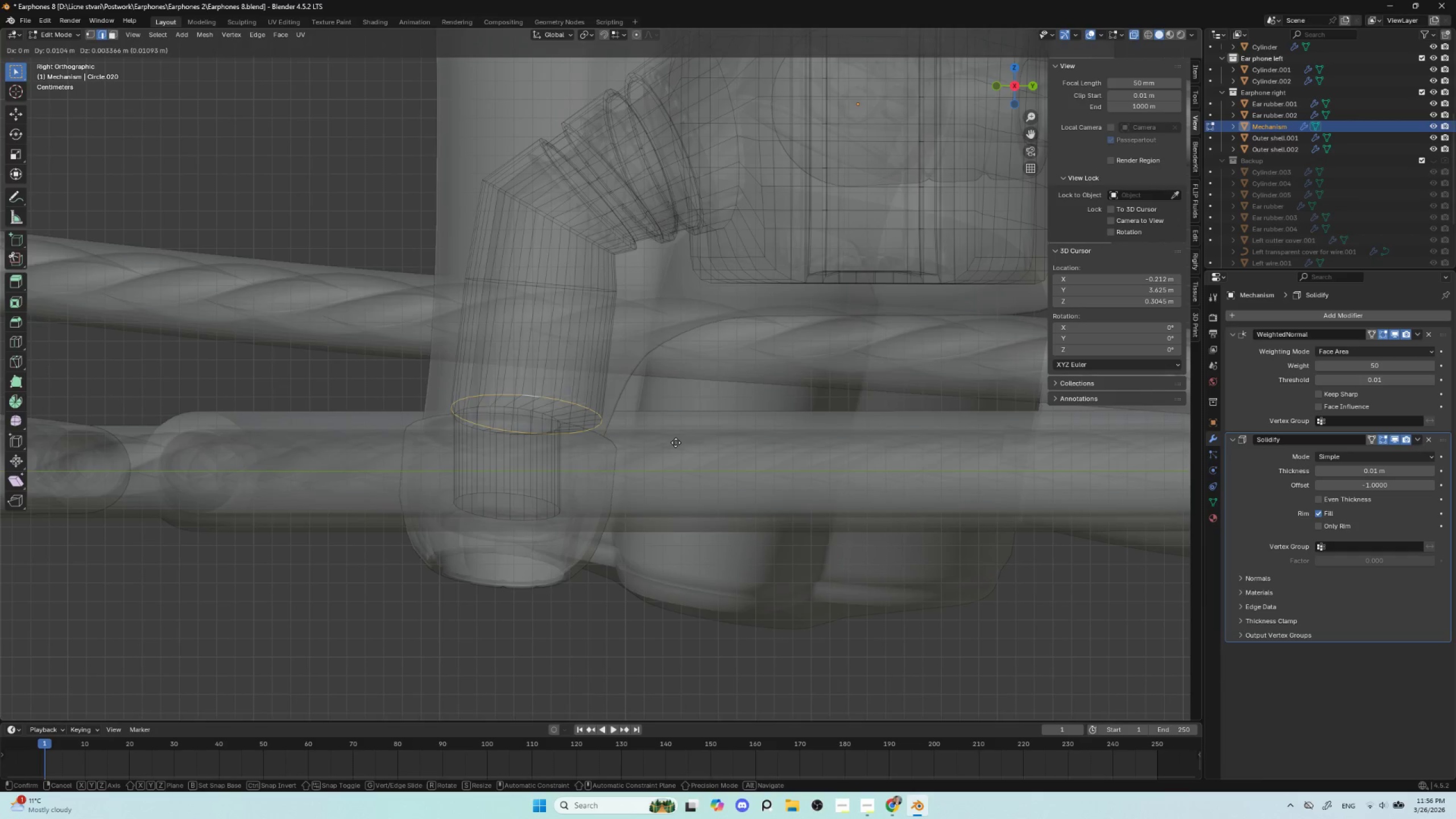 
key(Escape)
 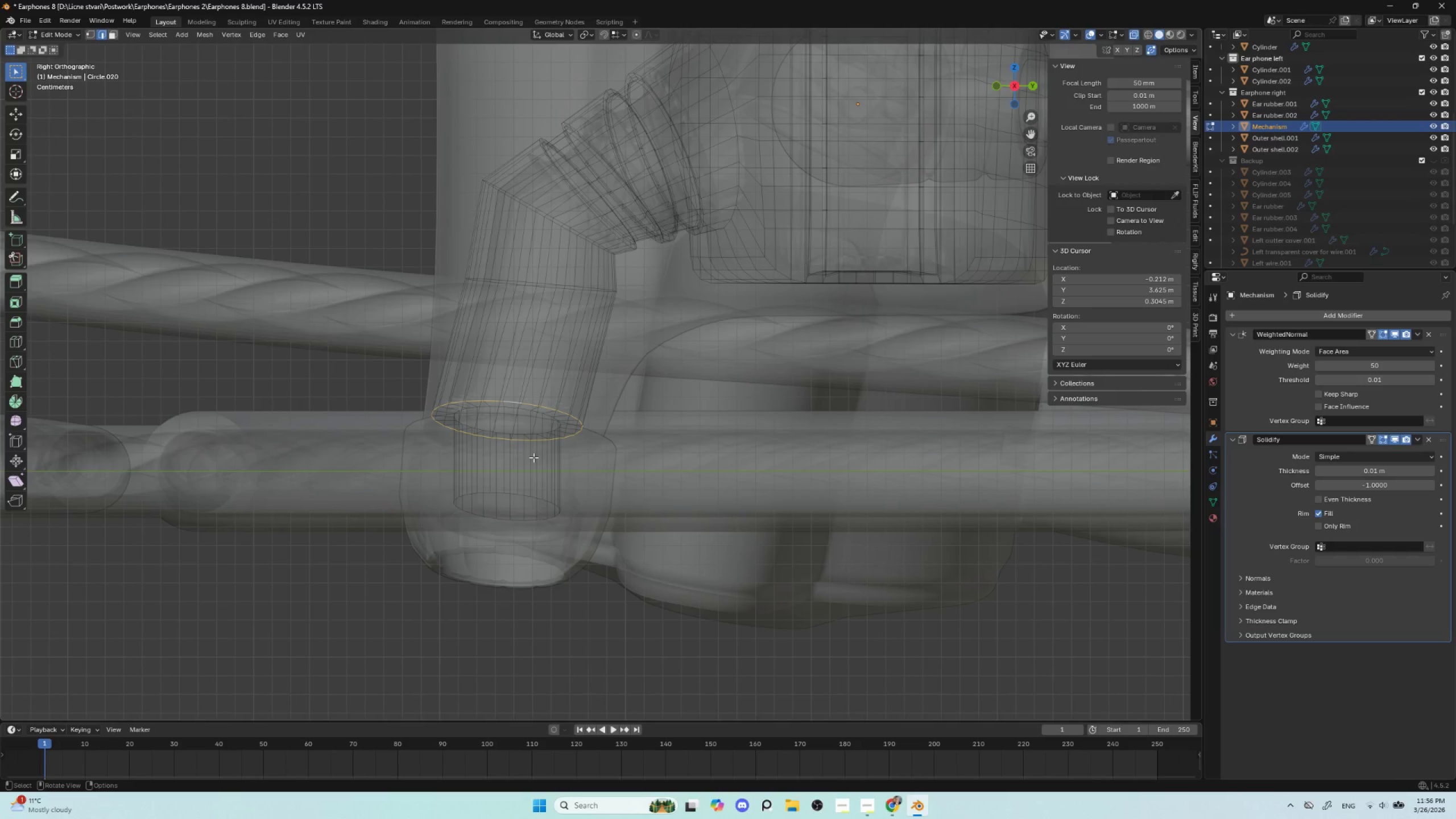 
hold_key(key=AltLeft, duration=1.16)
hold_key(key=ShiftLeft, duration=1.17)
left_click([528, 435])
 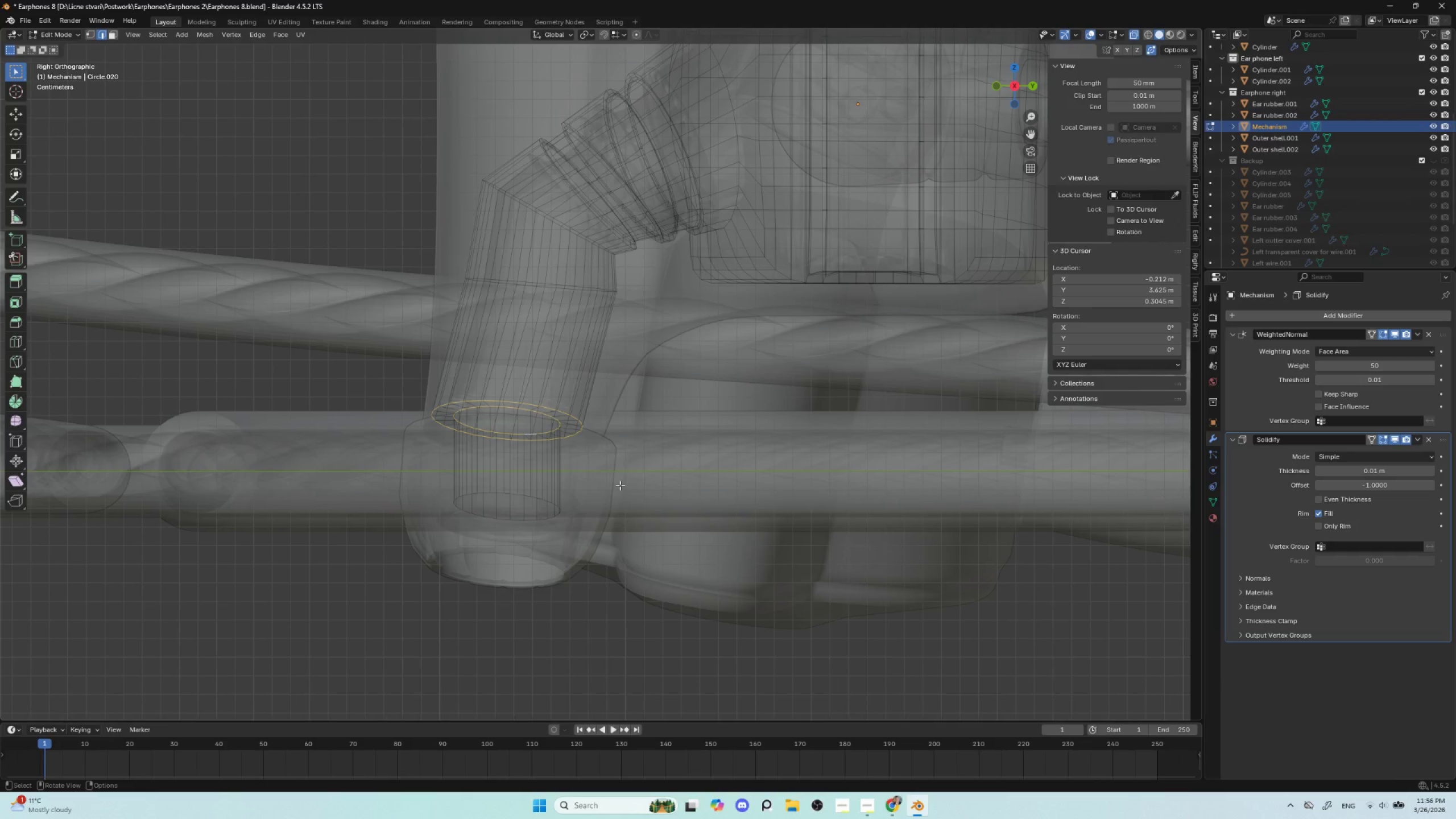 
key(G)
 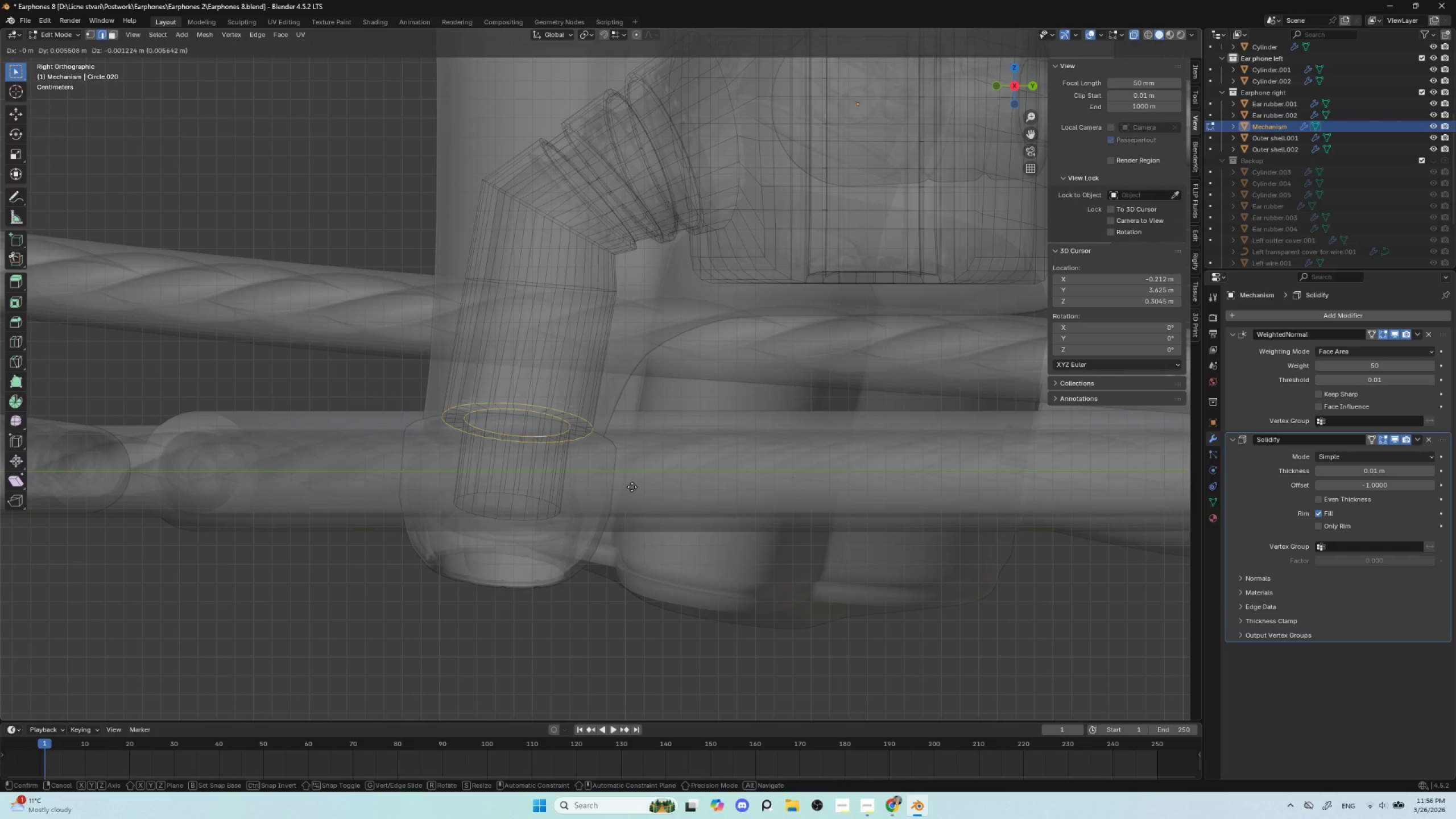 
wait(8.3)
 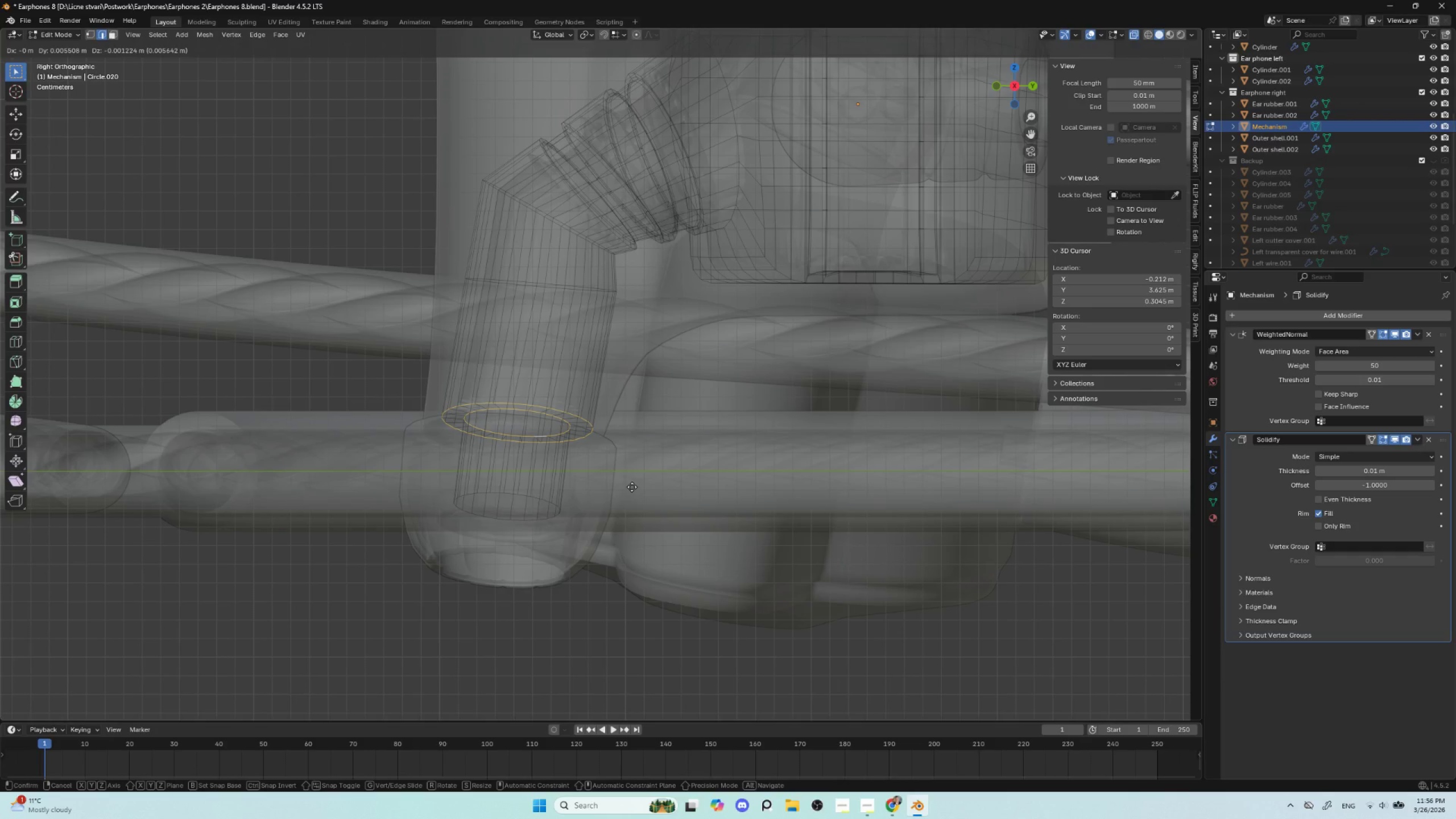 
left_click([631, 485])
 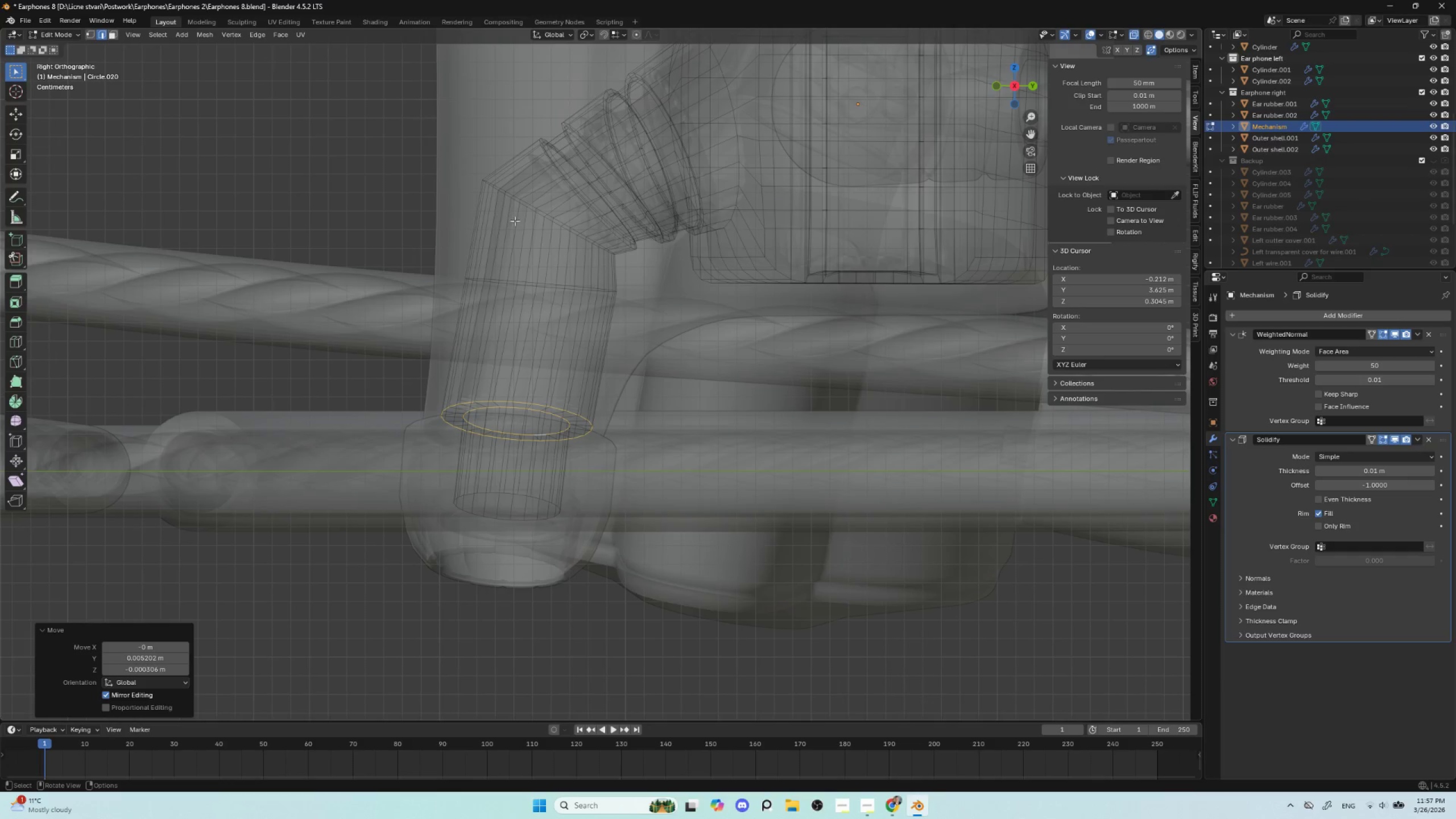 
hold_key(key=AltLeft, duration=1.41)
left_click([536, 283])
 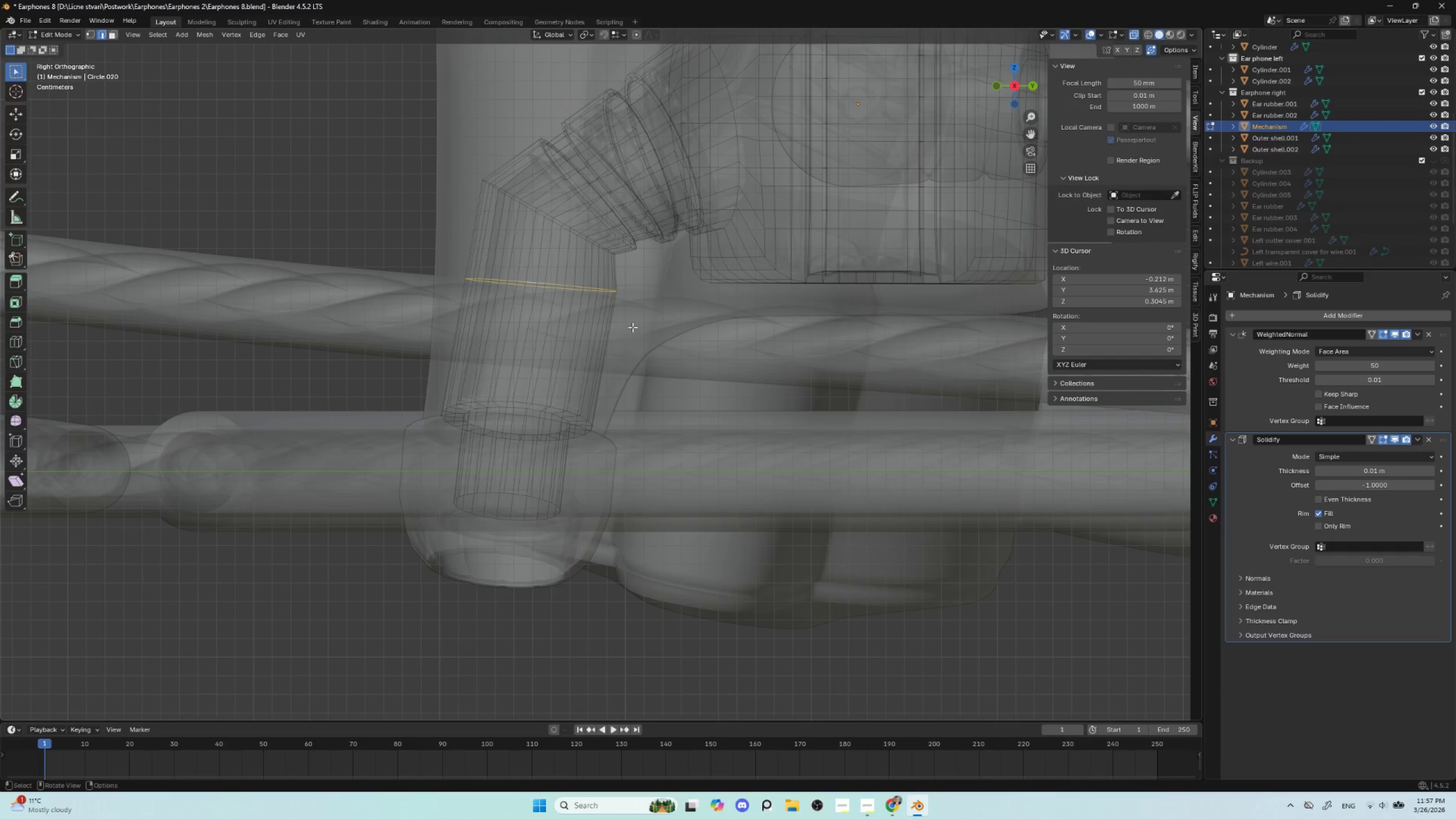 
key(Delete)
 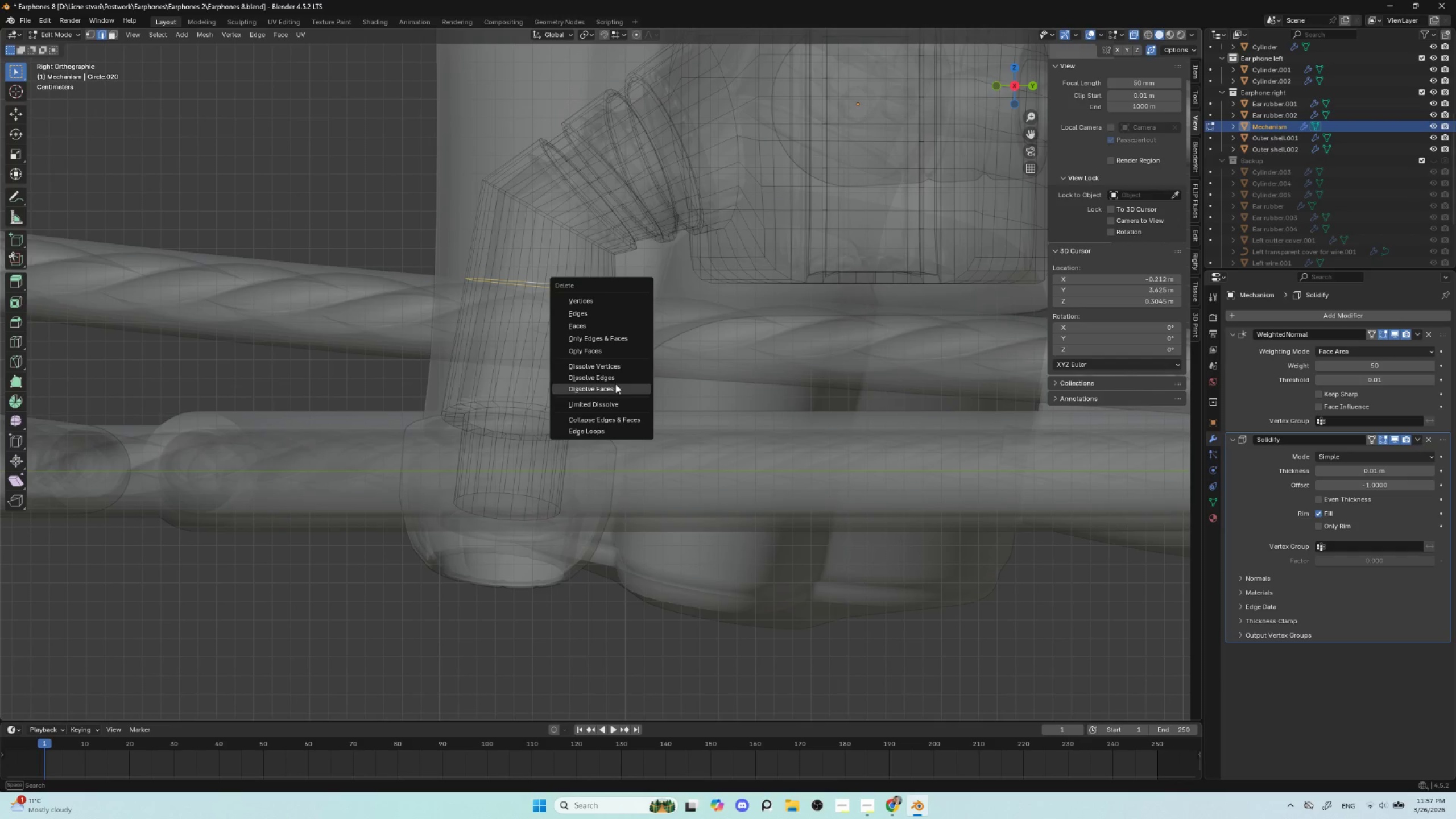 
left_click([615, 373])
 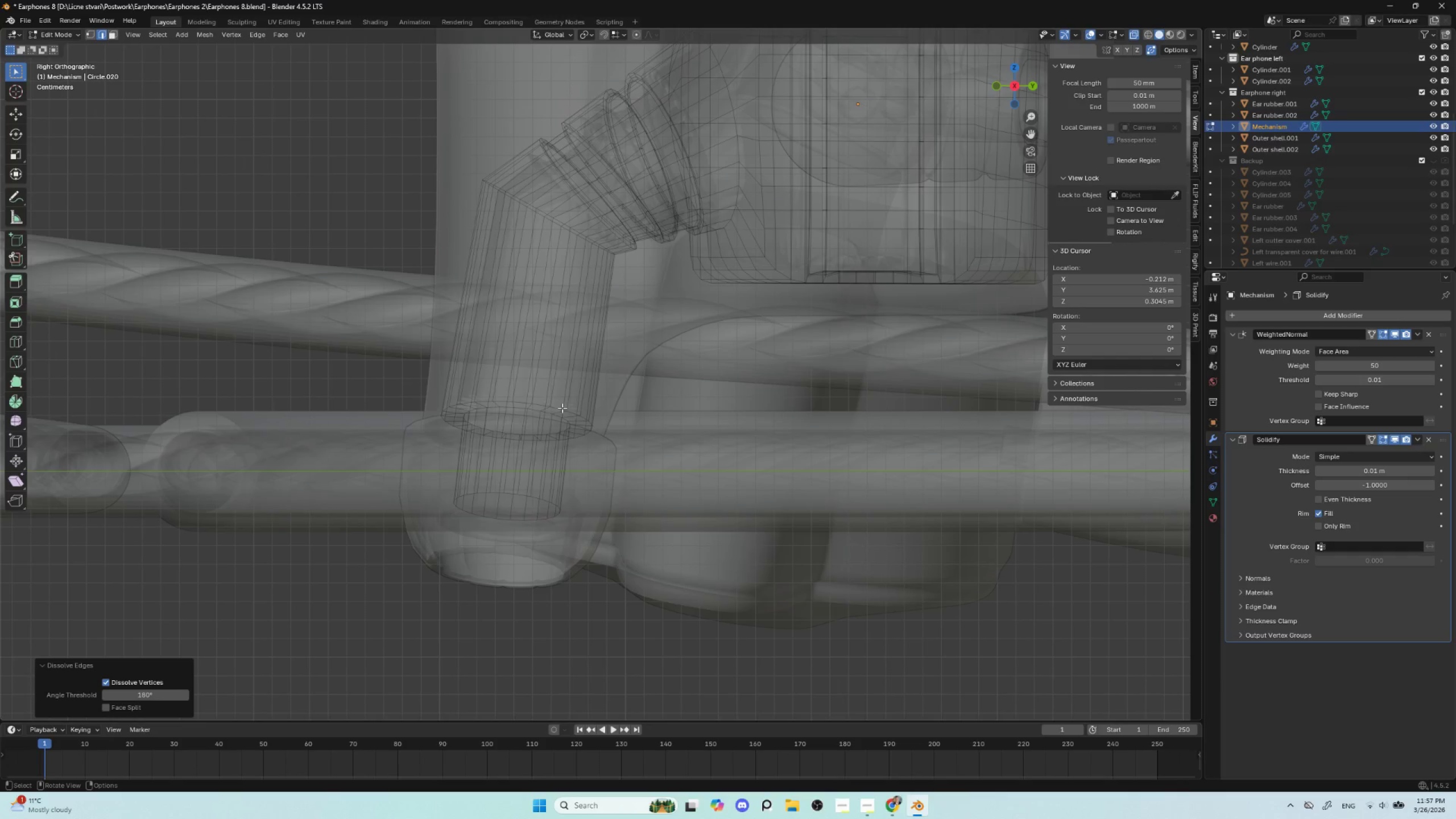 
hold_key(key=AltLeft, duration=2.03)
left_click([540, 405])
 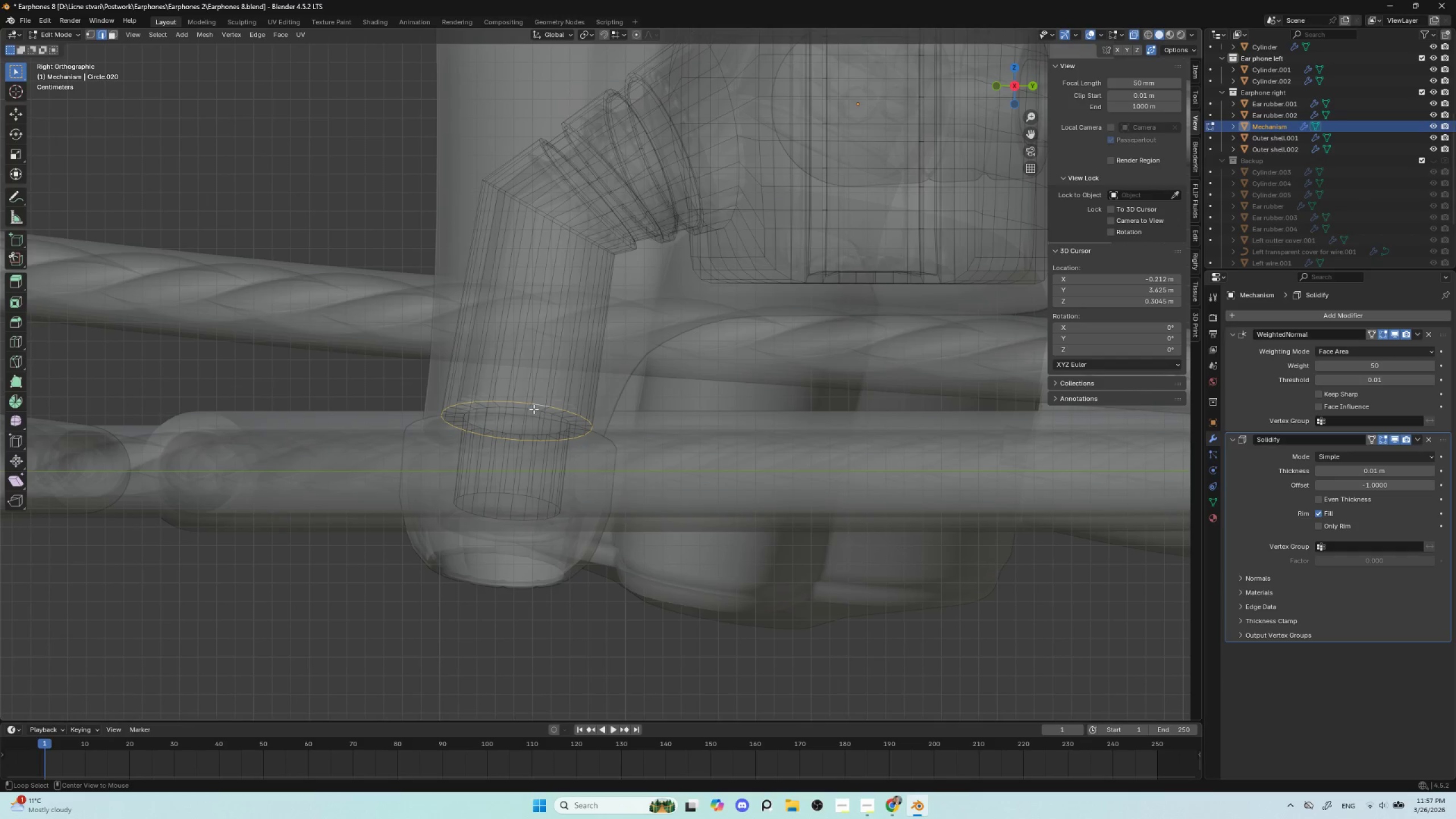 
hold_key(key=ShiftLeft, duration=1.14)
left_click([533, 409])
 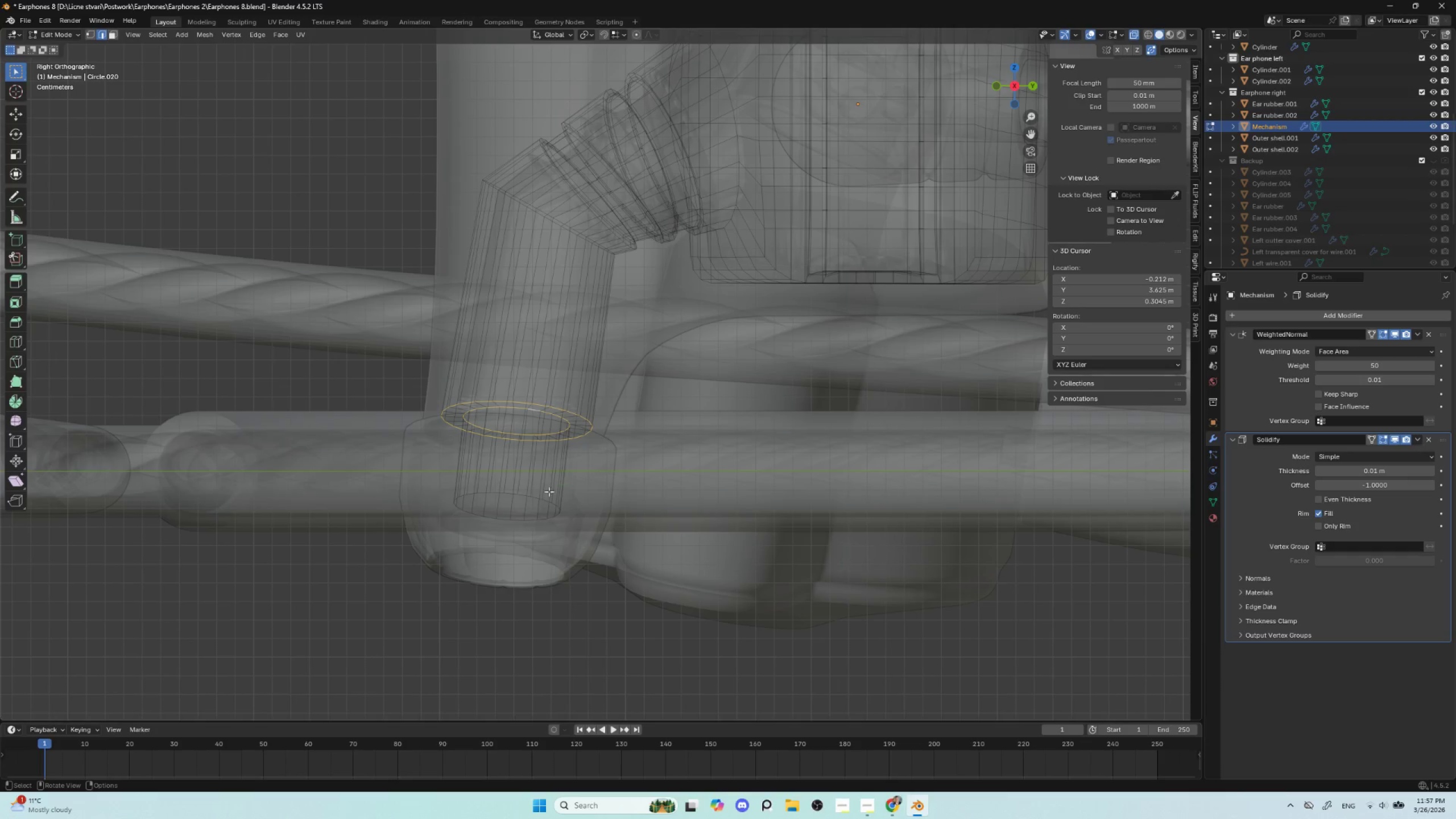 
hold_key(key=ShiftLeft, duration=1.06)
hold_key(key=AltLeft, duration=1.03)
left_click([518, 491])
 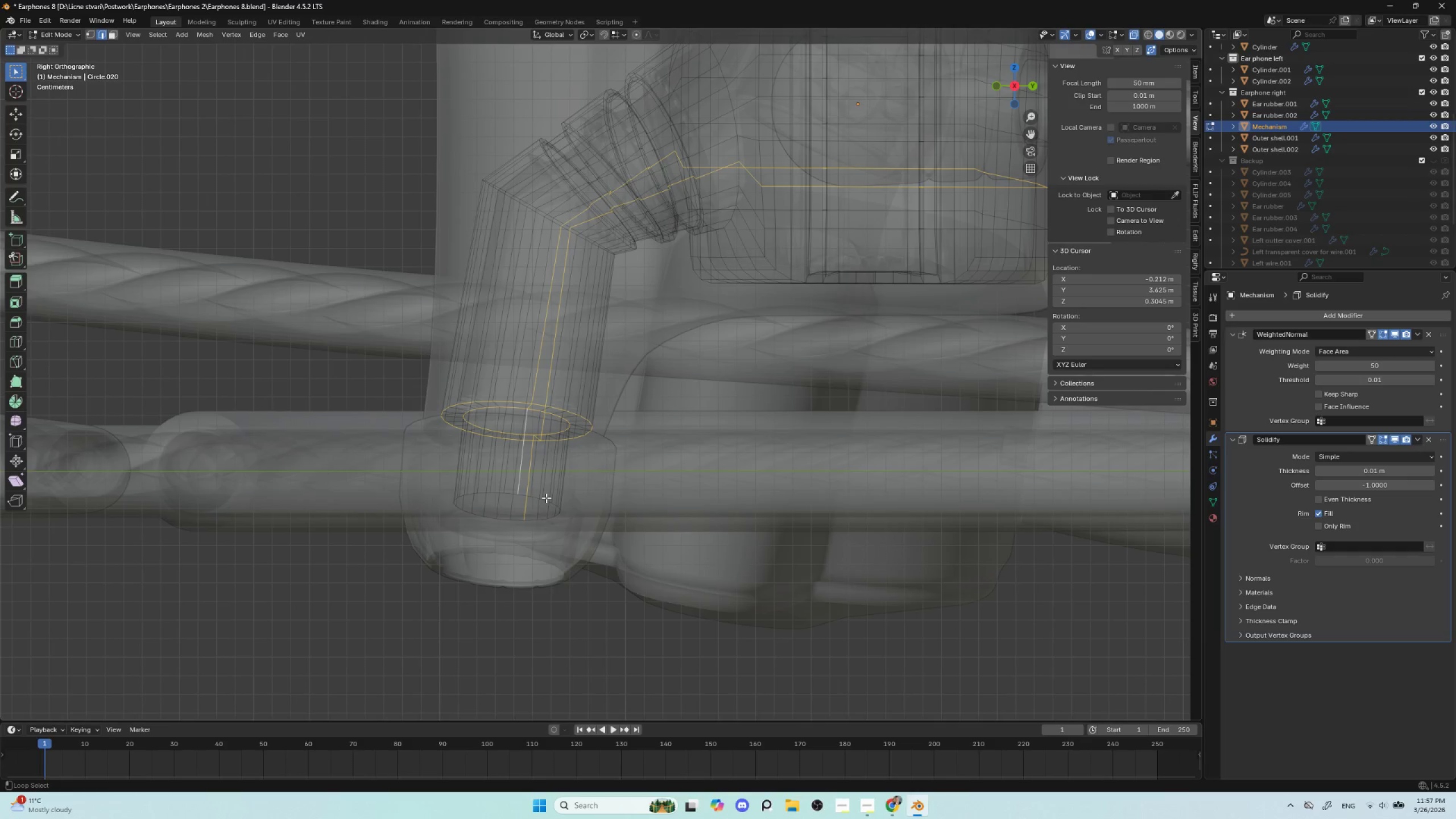 
hold_key(key=AltLeft, duration=1.23)
 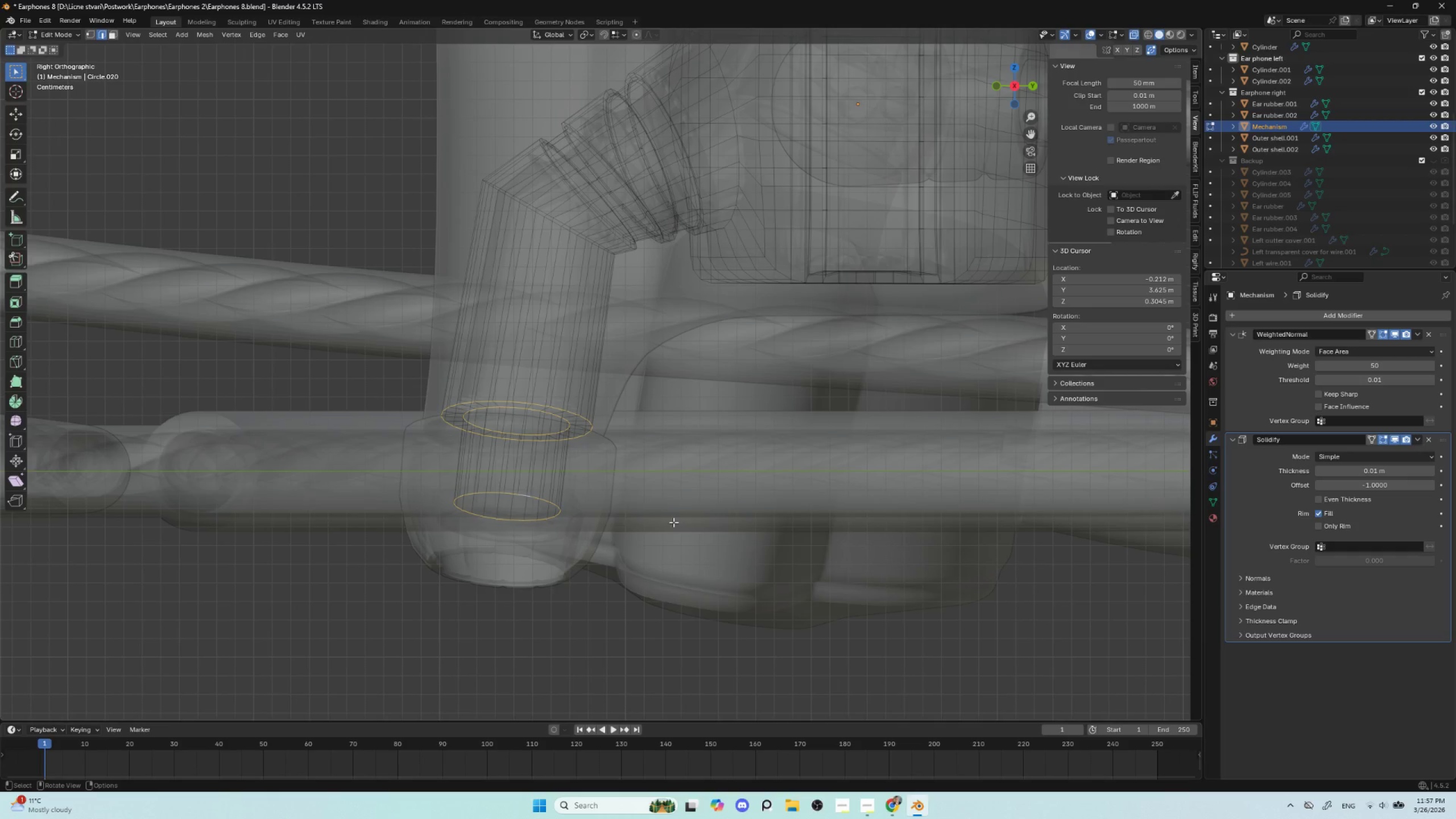 
key(Control+ControlLeft)
 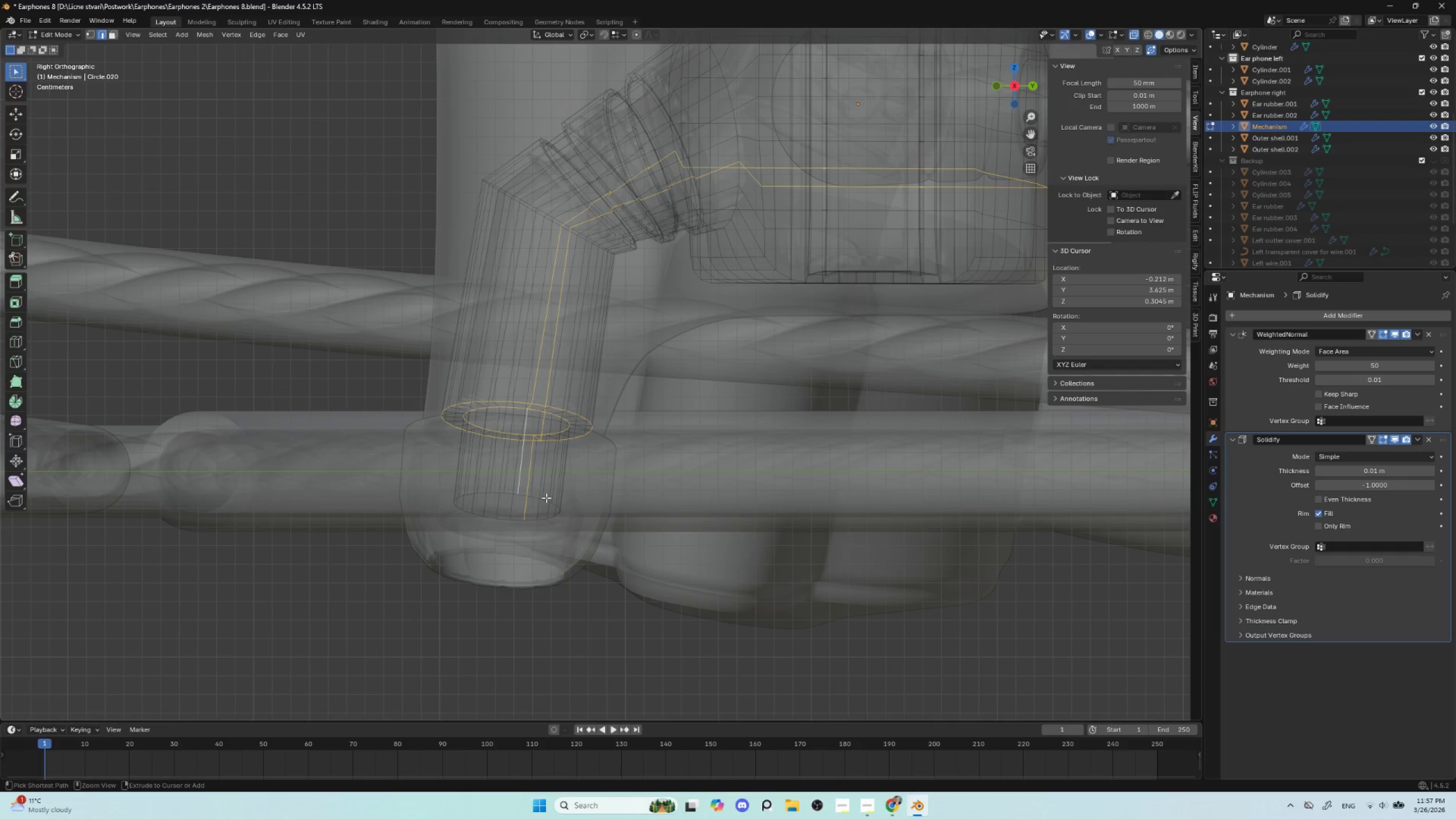 
key(Control+Z)
 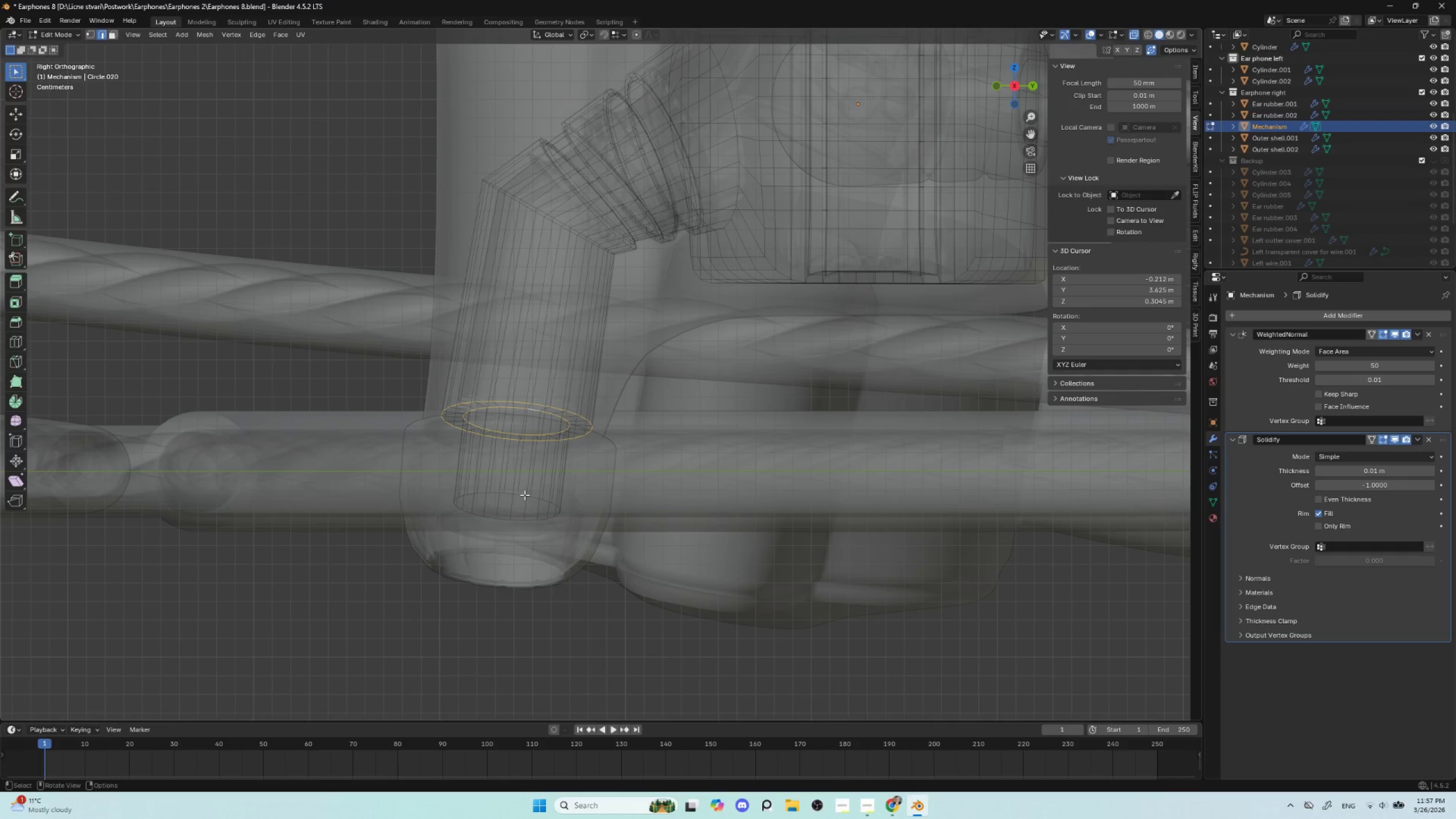 
hold_key(key=ShiftLeft, duration=0.67)
left_click([524, 494])
 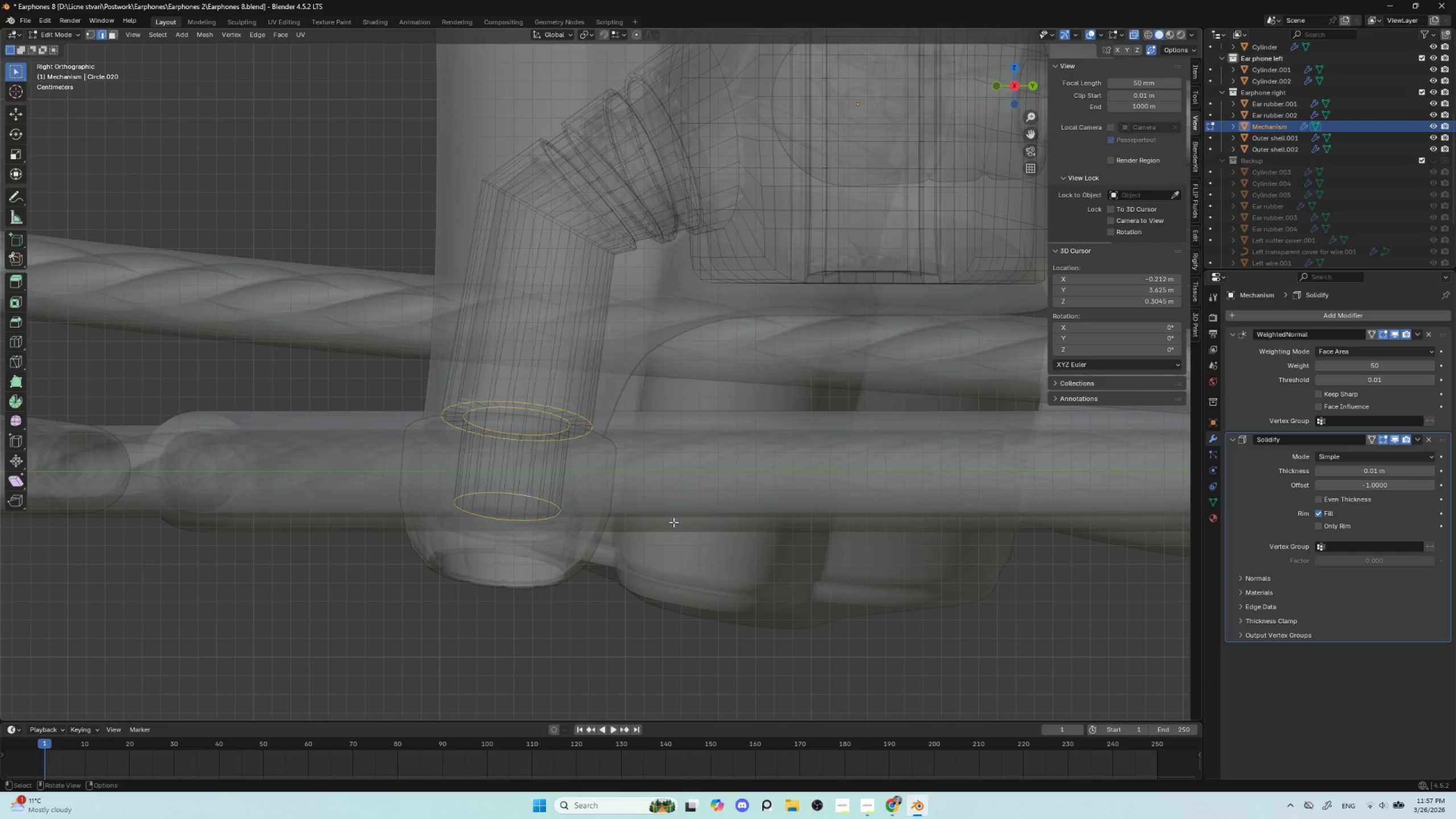 
key(S)
 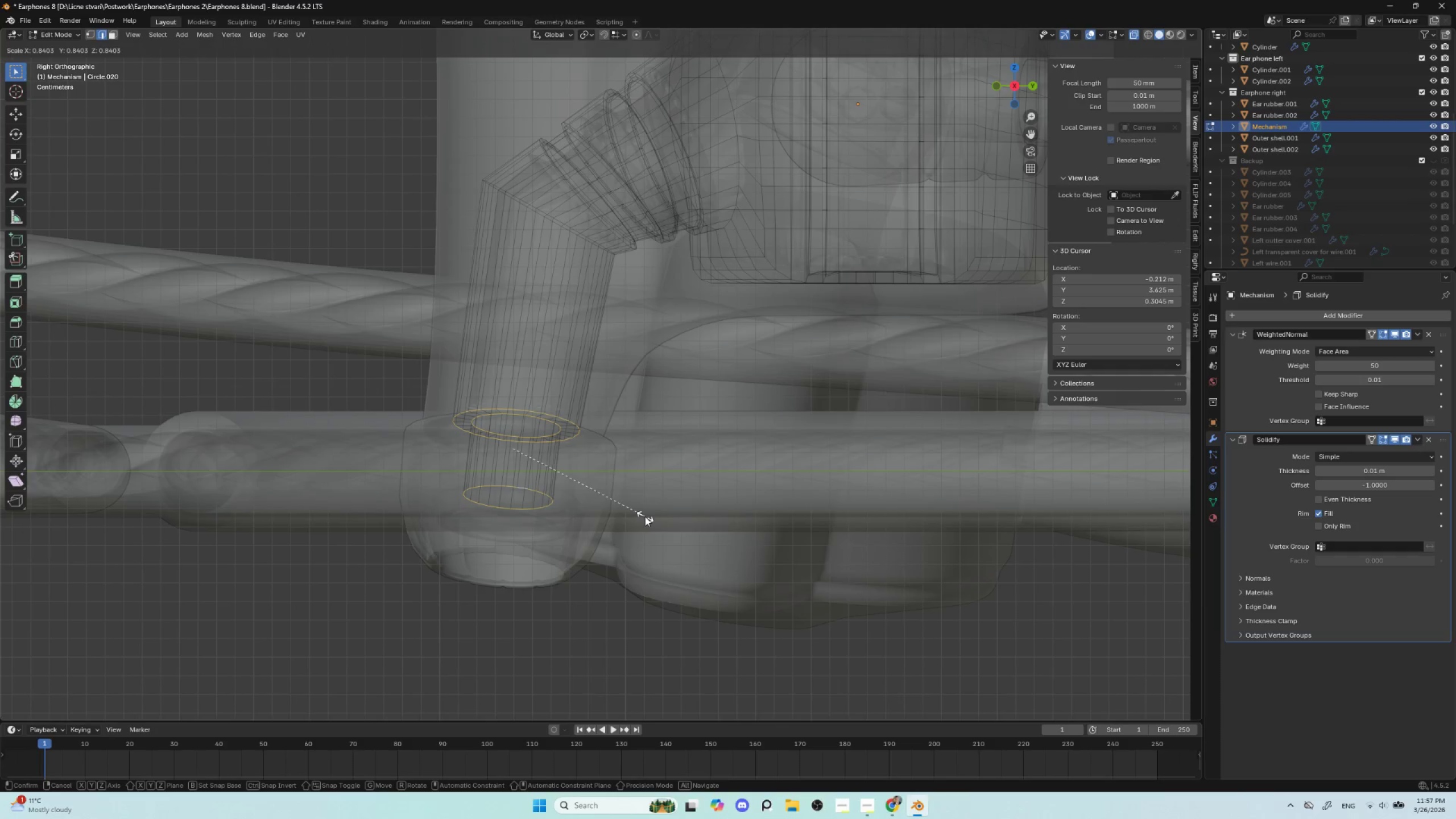 
left_click([645, 516])
 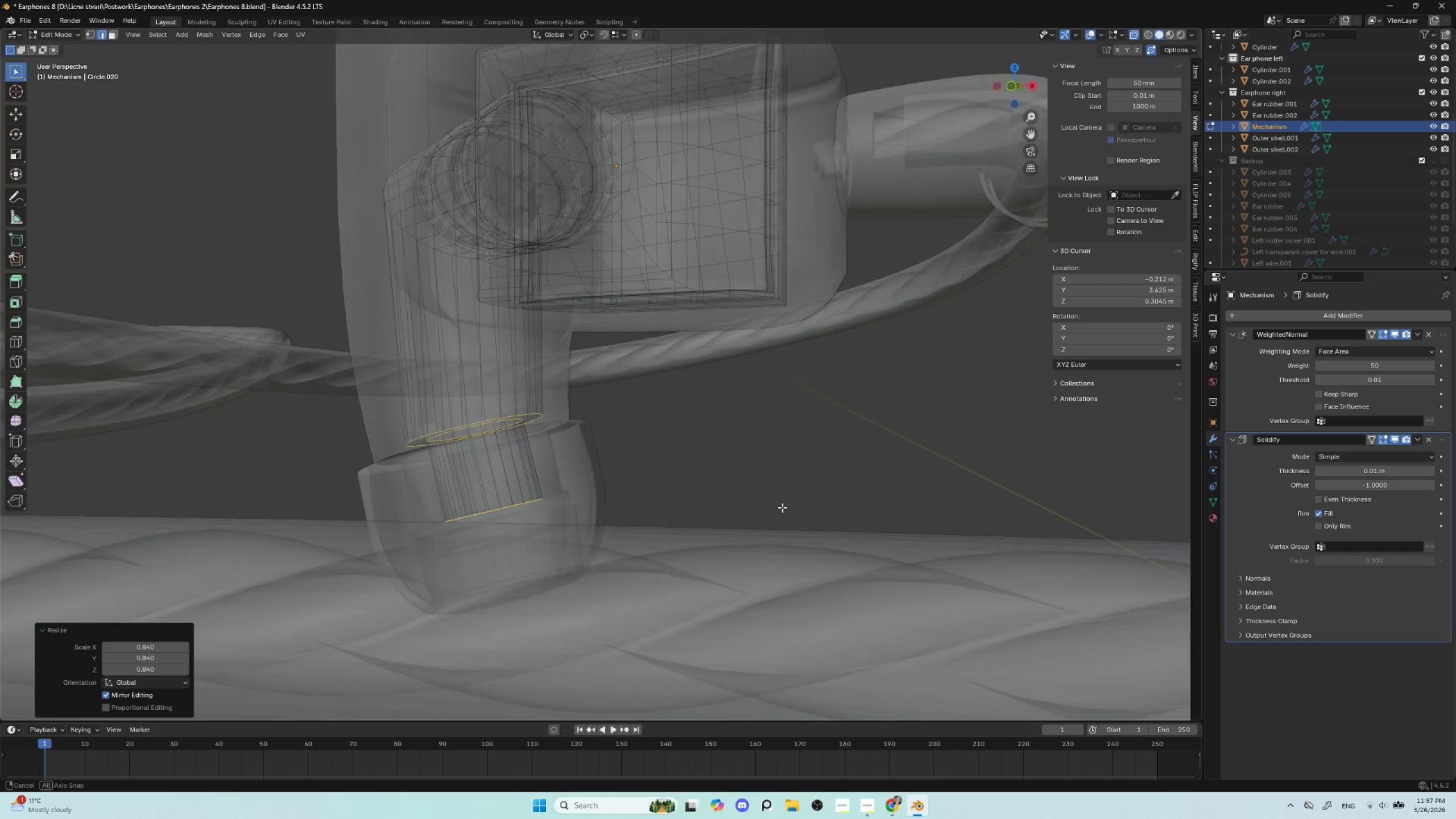 
hold_key(key=AltLeft, duration=0.72)
 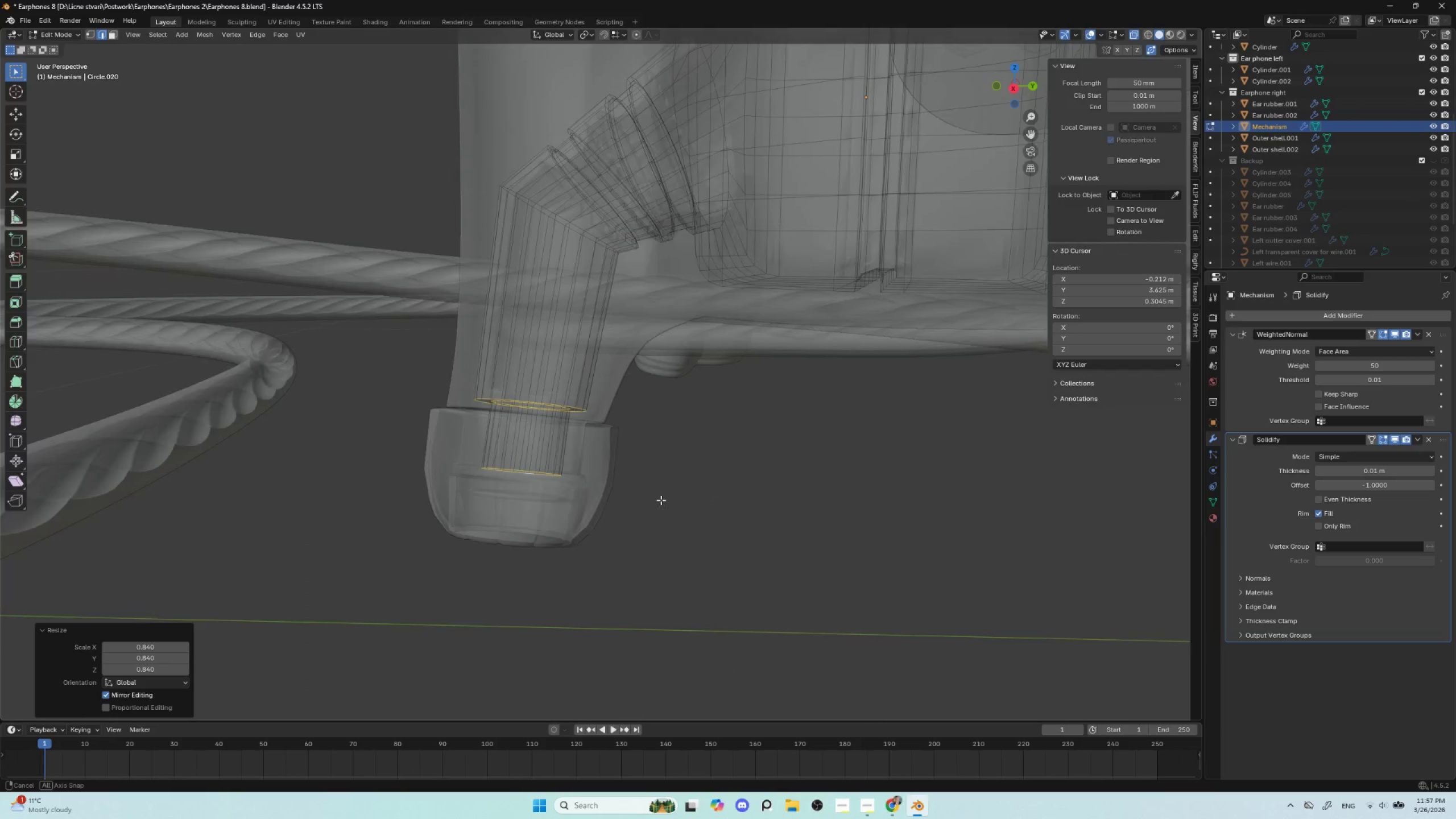 
hold_key(key=AltLeft, duration=0.73)
 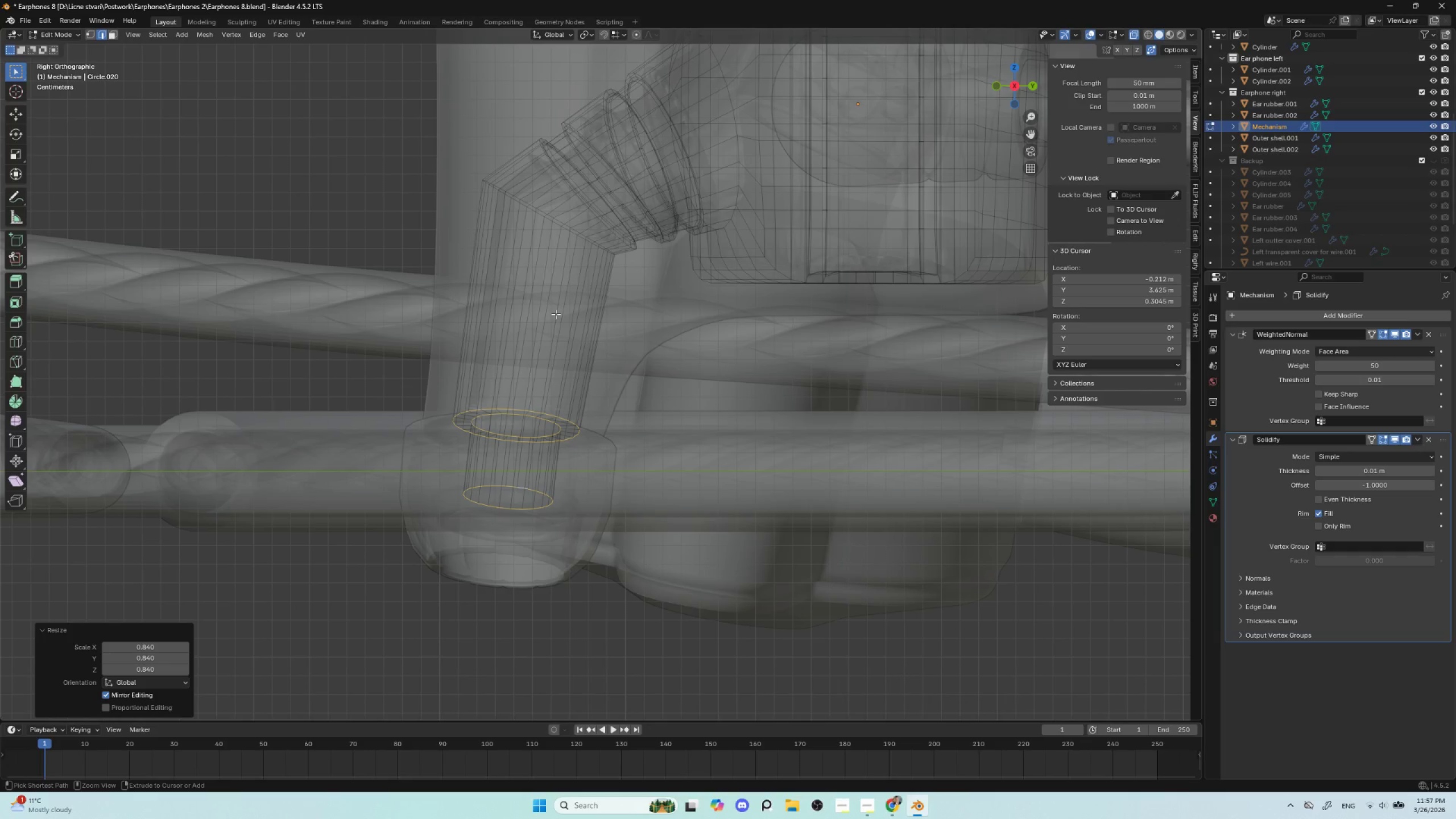 
hold_key(key=AltLeft, duration=14.55)
 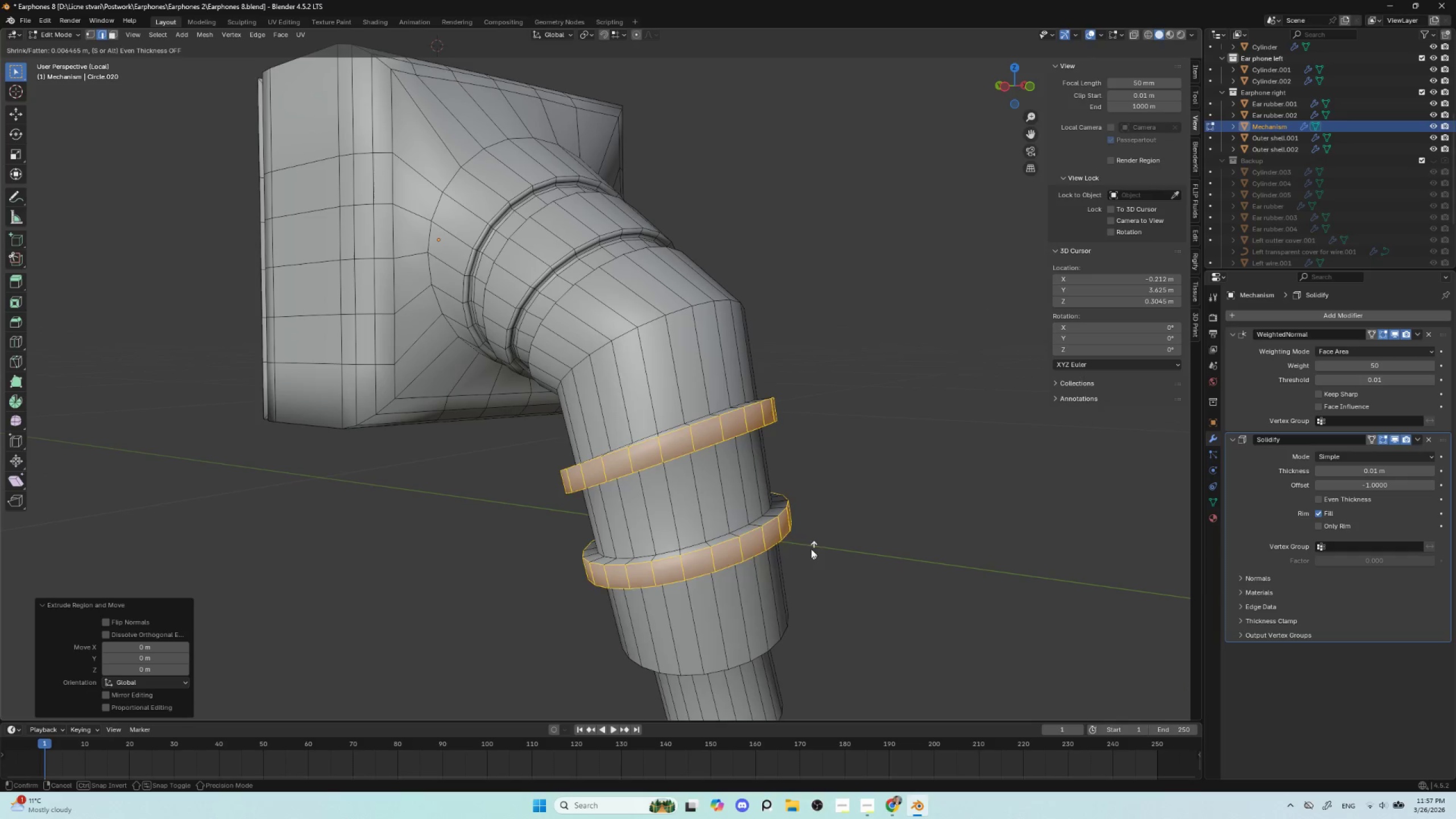 
key(Control+R)
 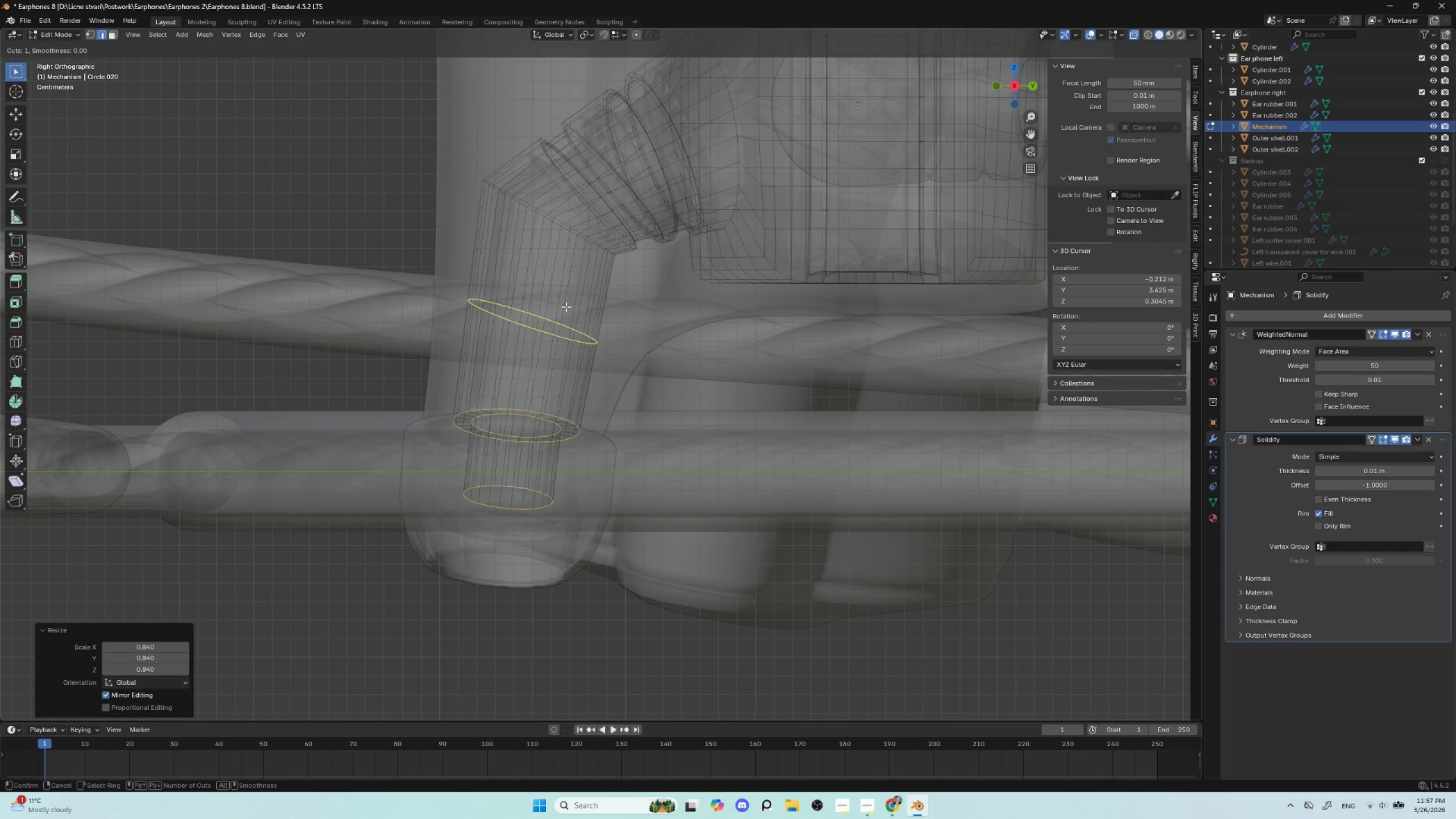 
scroll: coordinate [566, 307], scroll_direction: up, amount: 2.0
 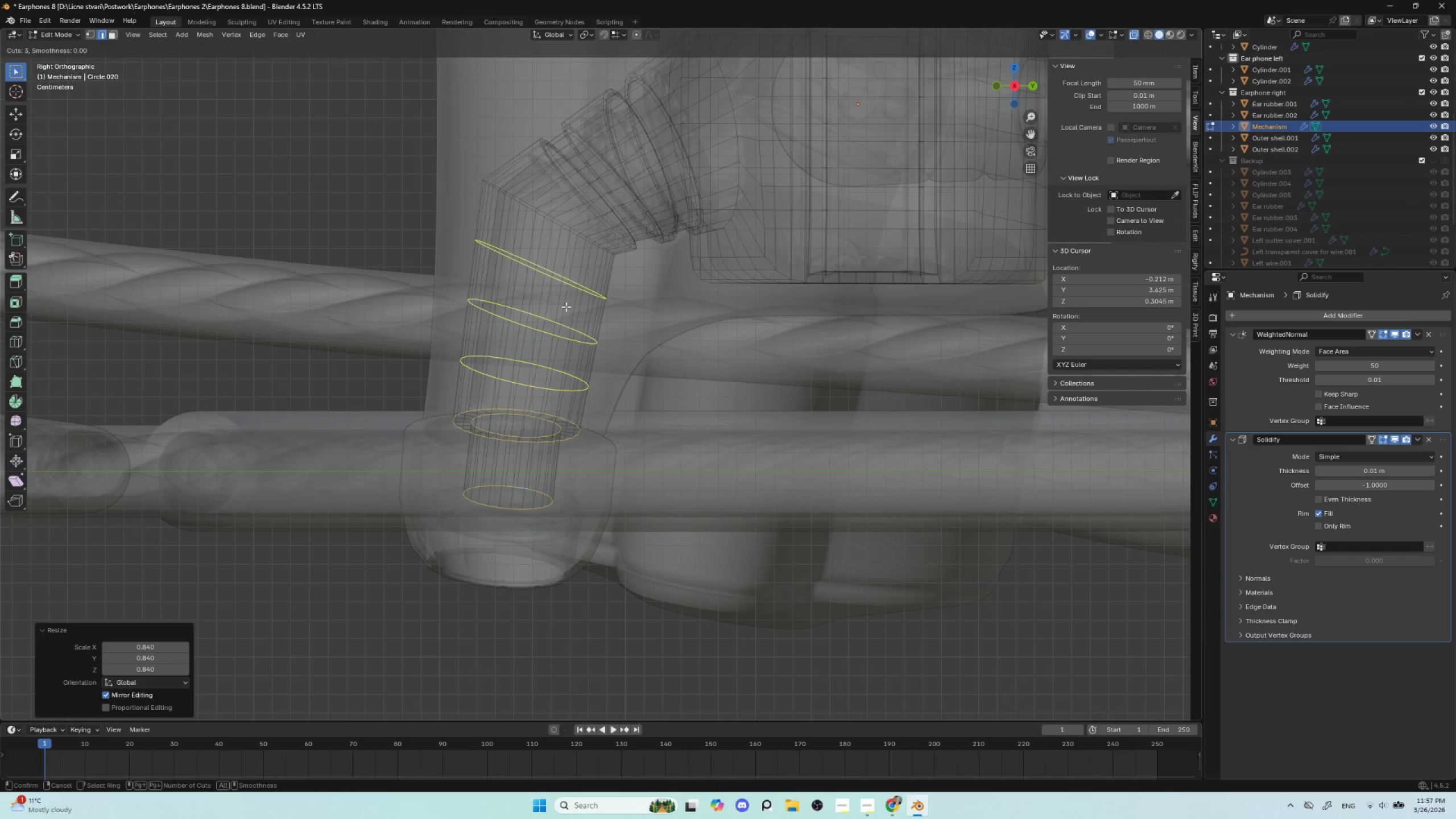 
scroll: coordinate [566, 307], scroll_direction: down, amount: 1.0
 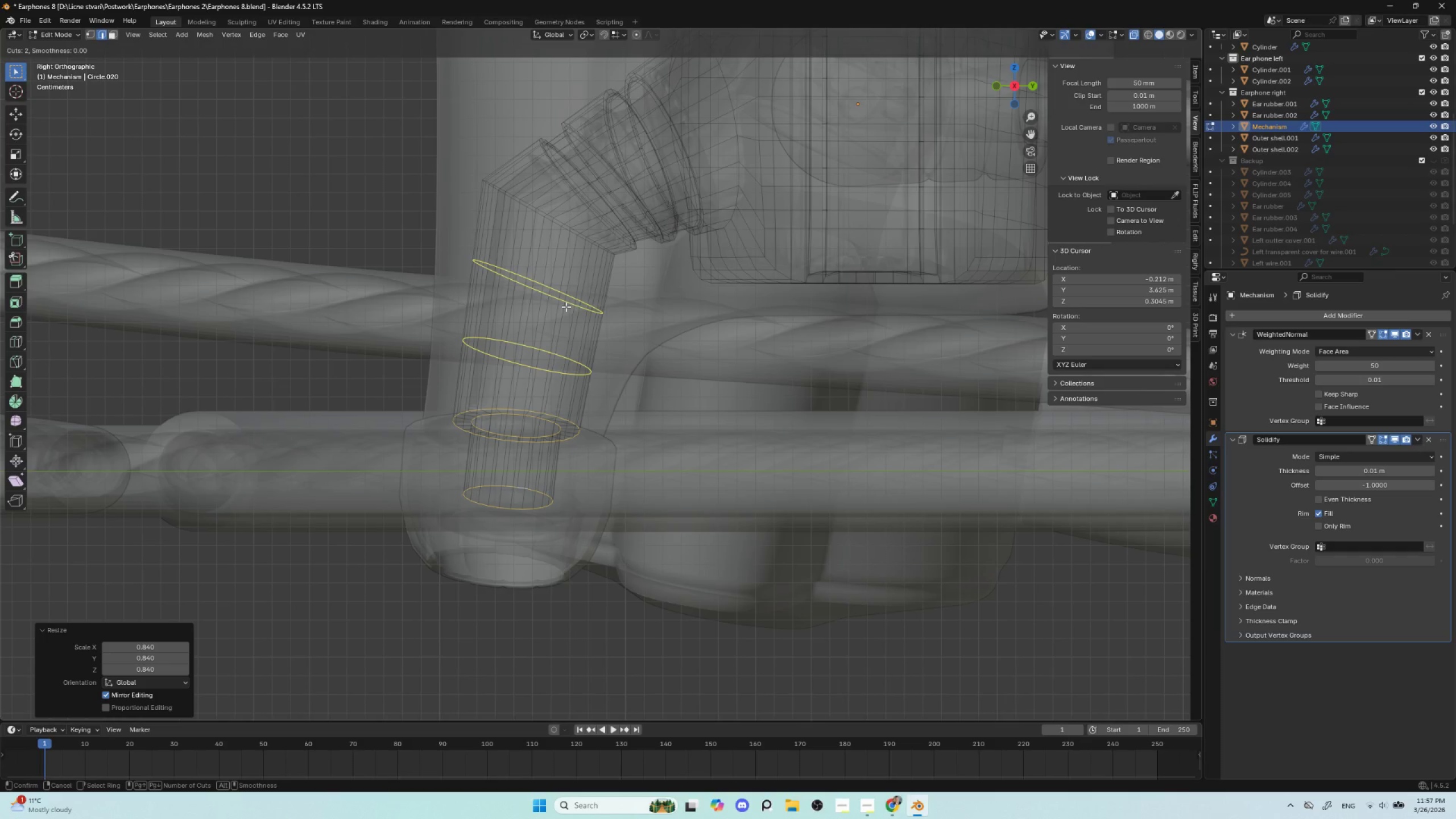 
left_click([566, 307])
 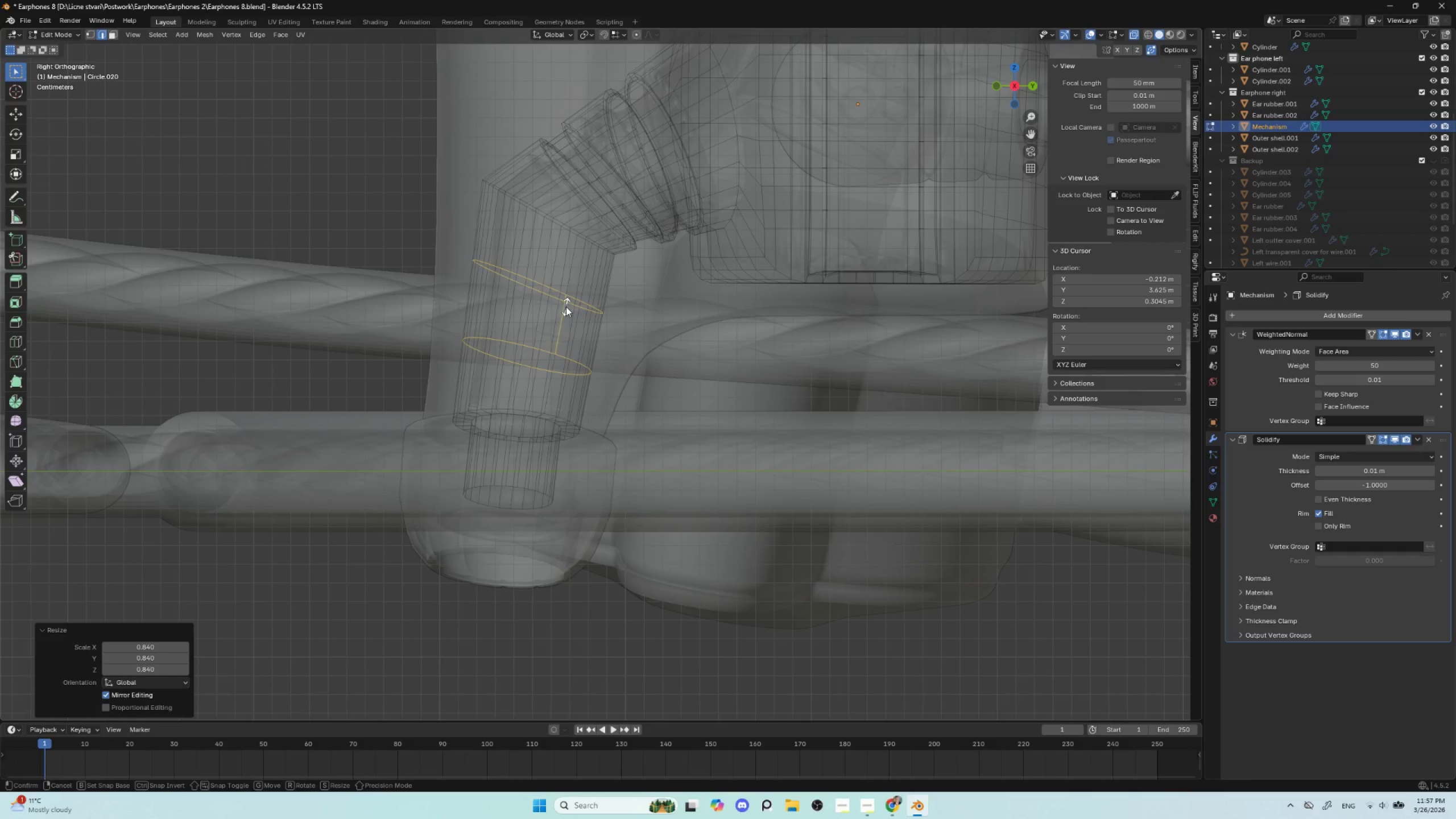 
key(Escape)
 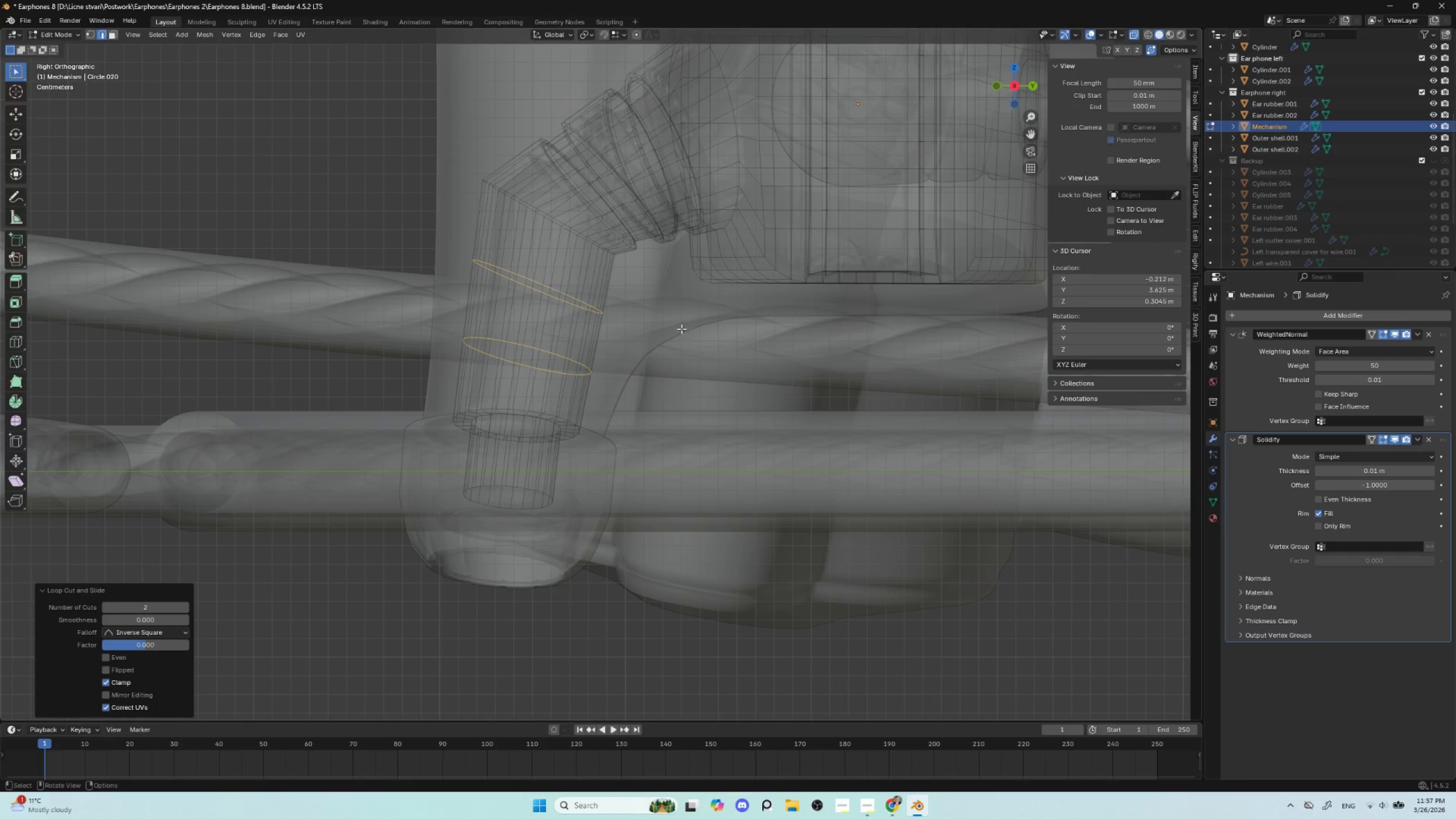 
key(NumpadDivide)
 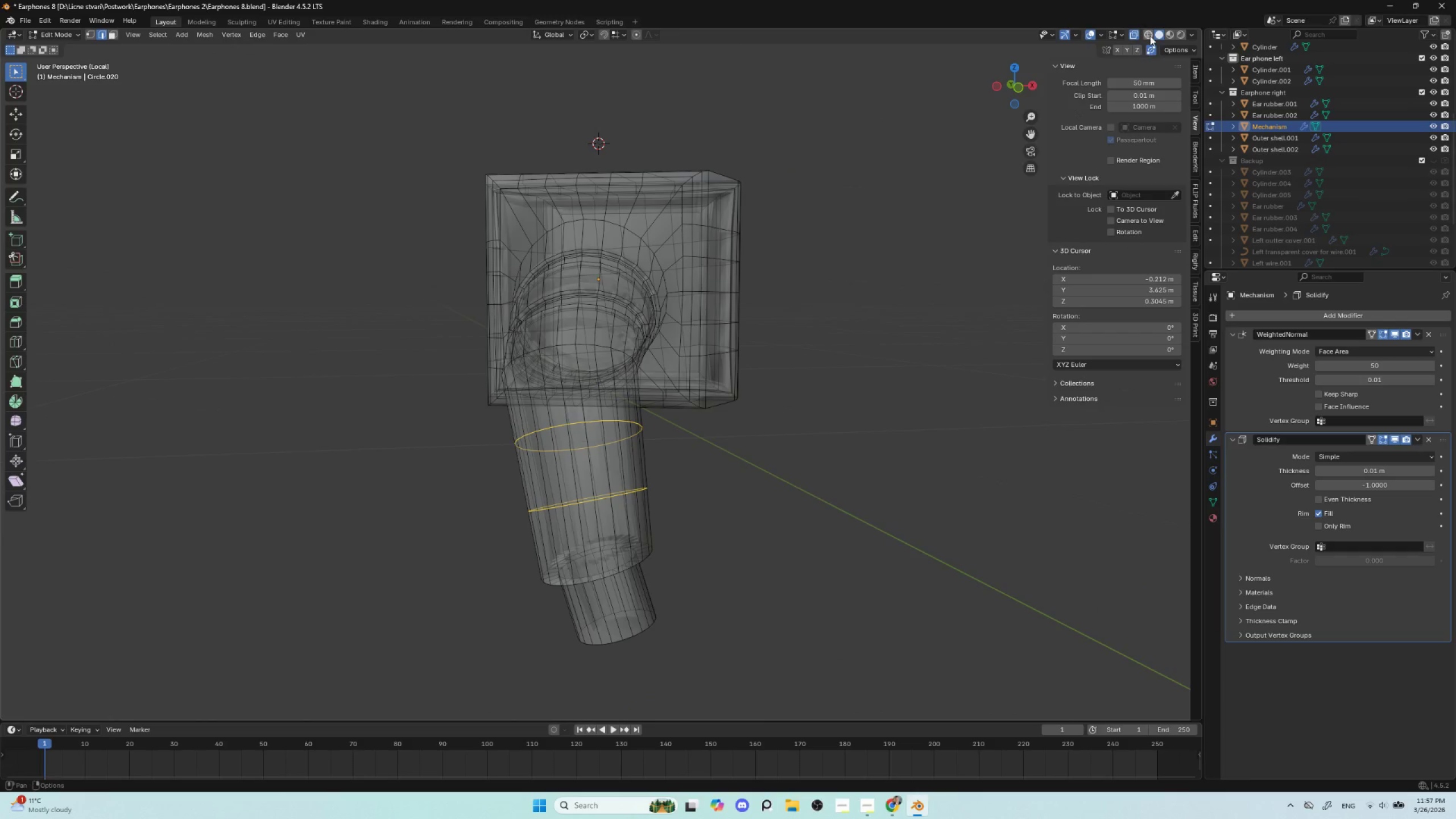 
left_click([1131, 33])
 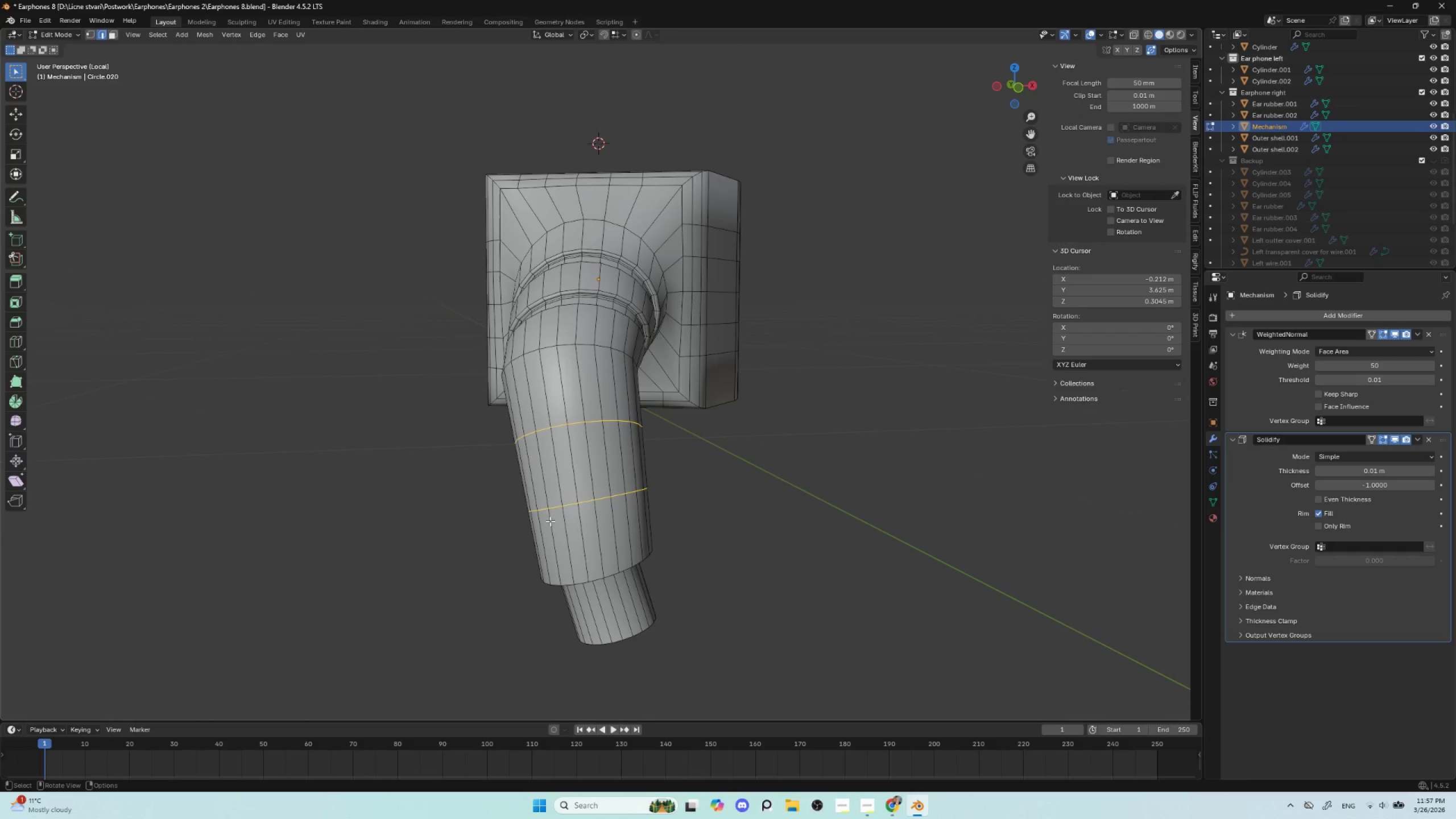 
key(Control+B)
 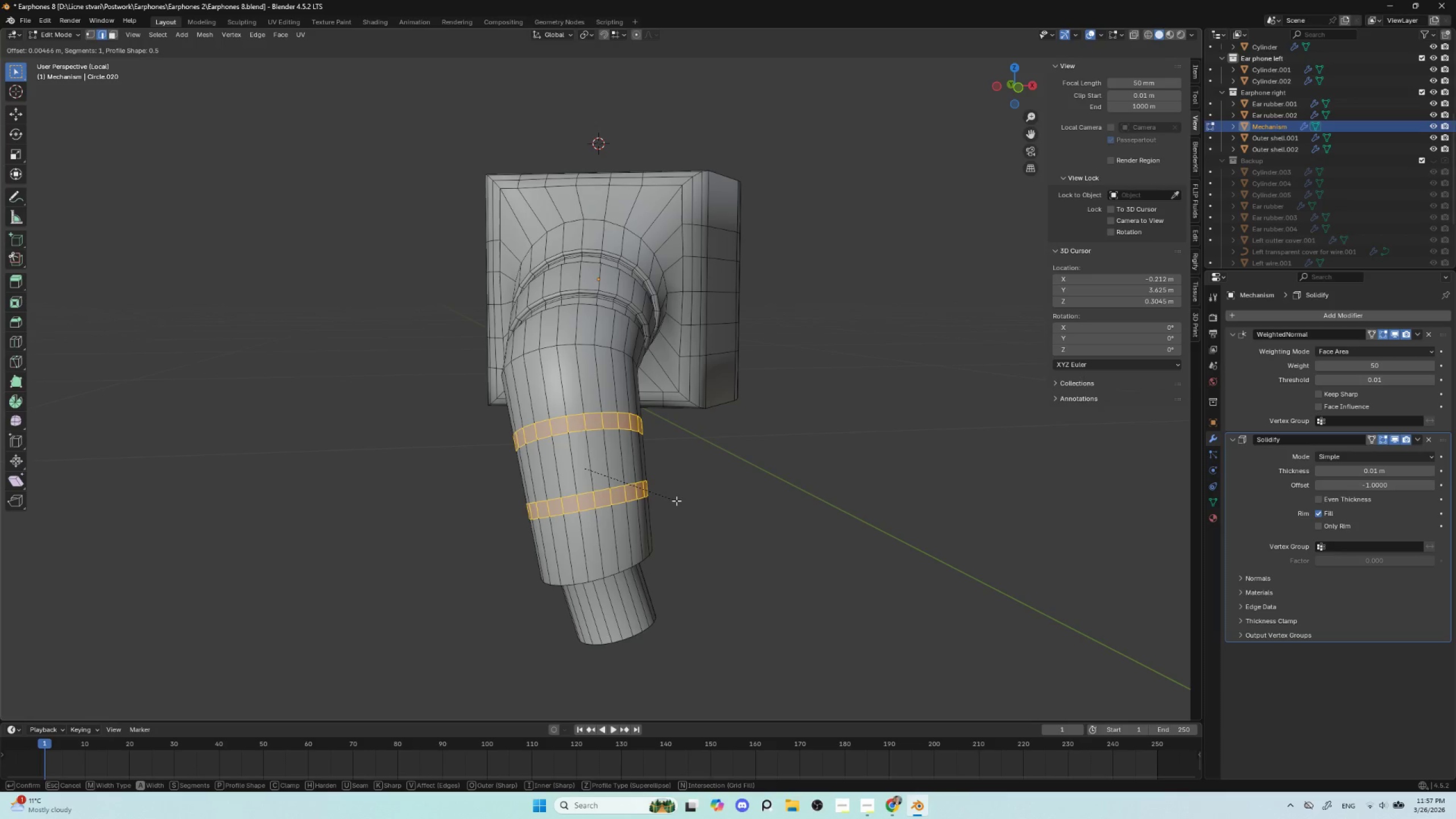 
left_click([676, 500])
 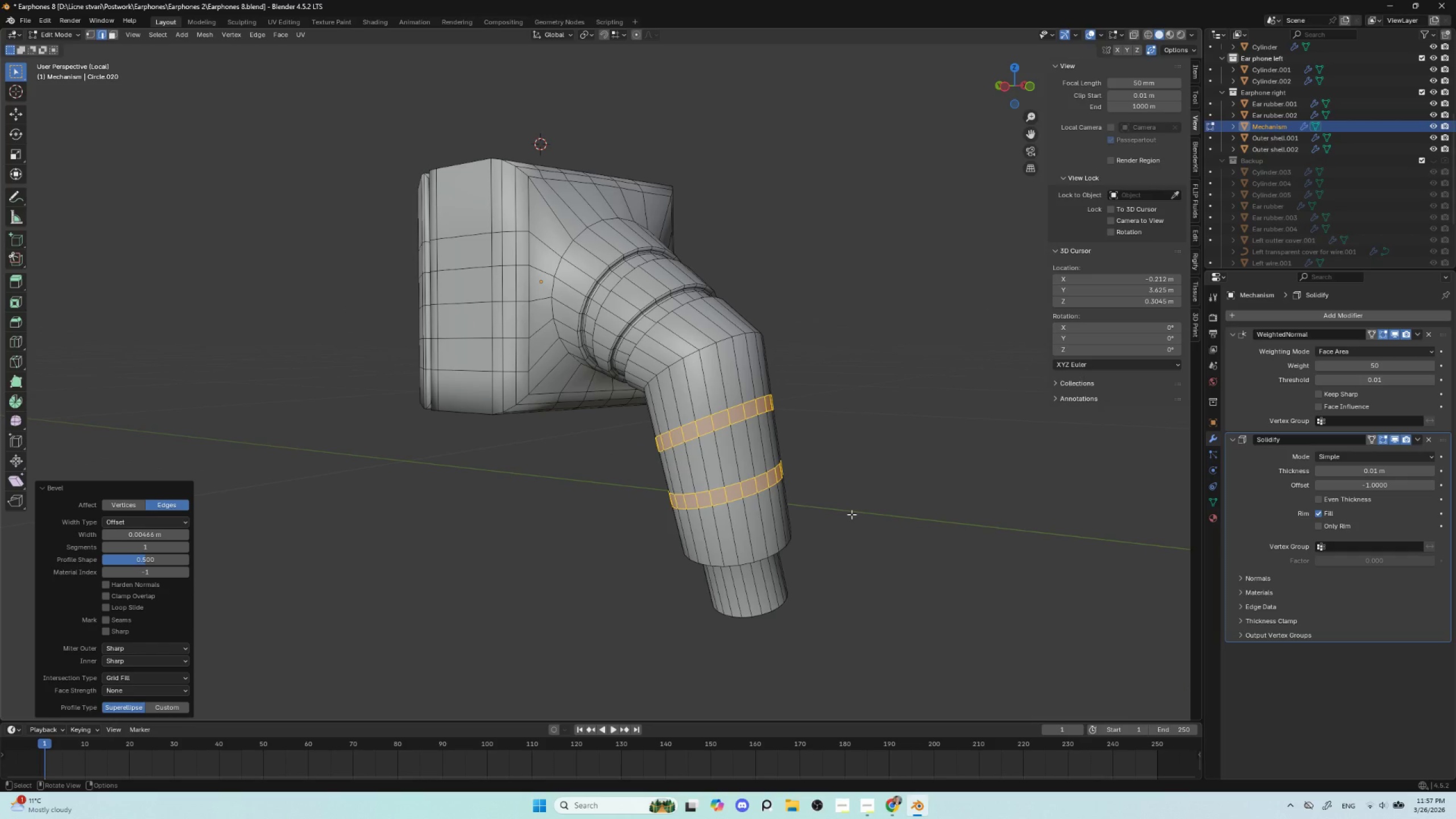 
key(E)
 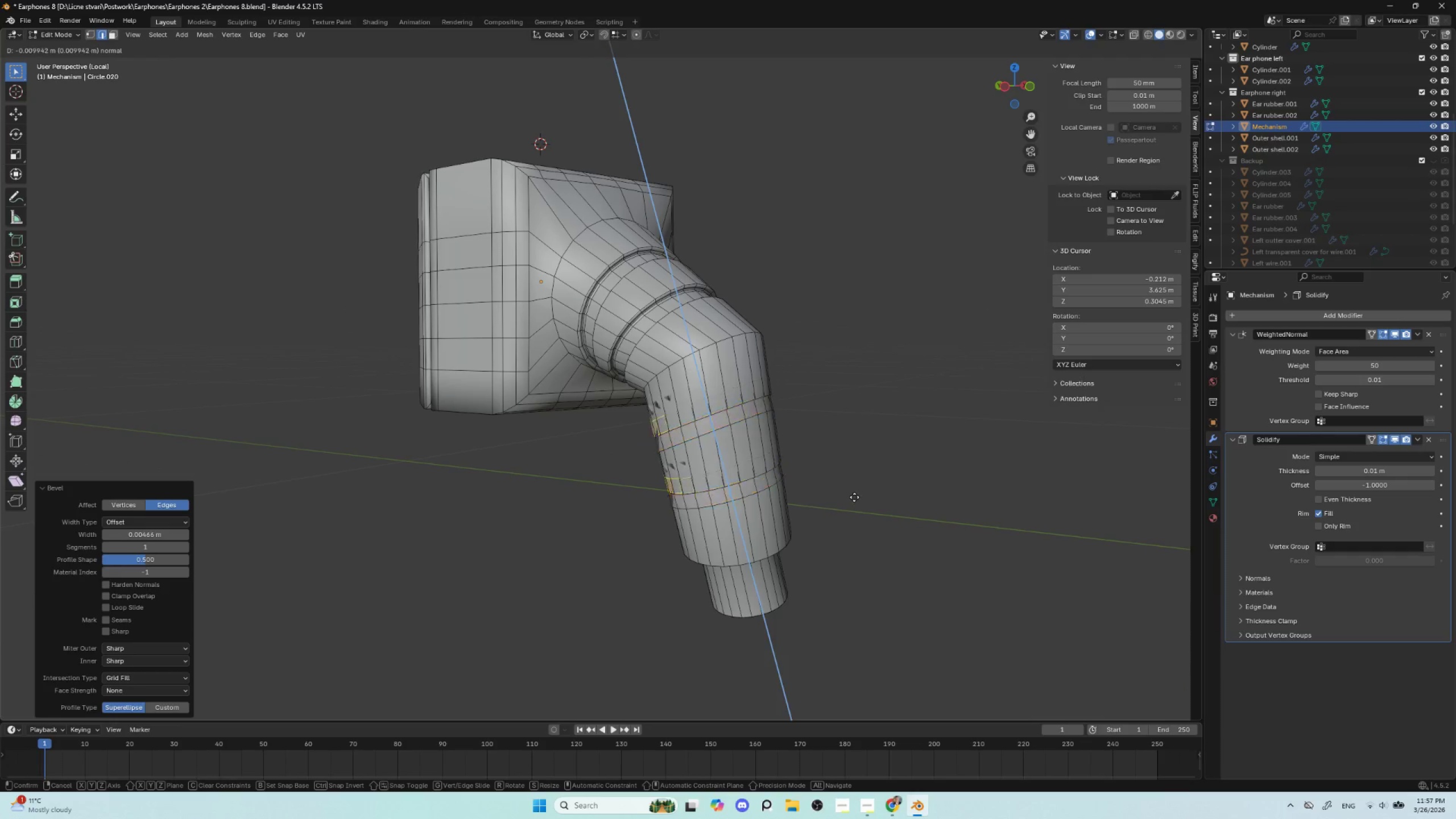 
key(Escape)
 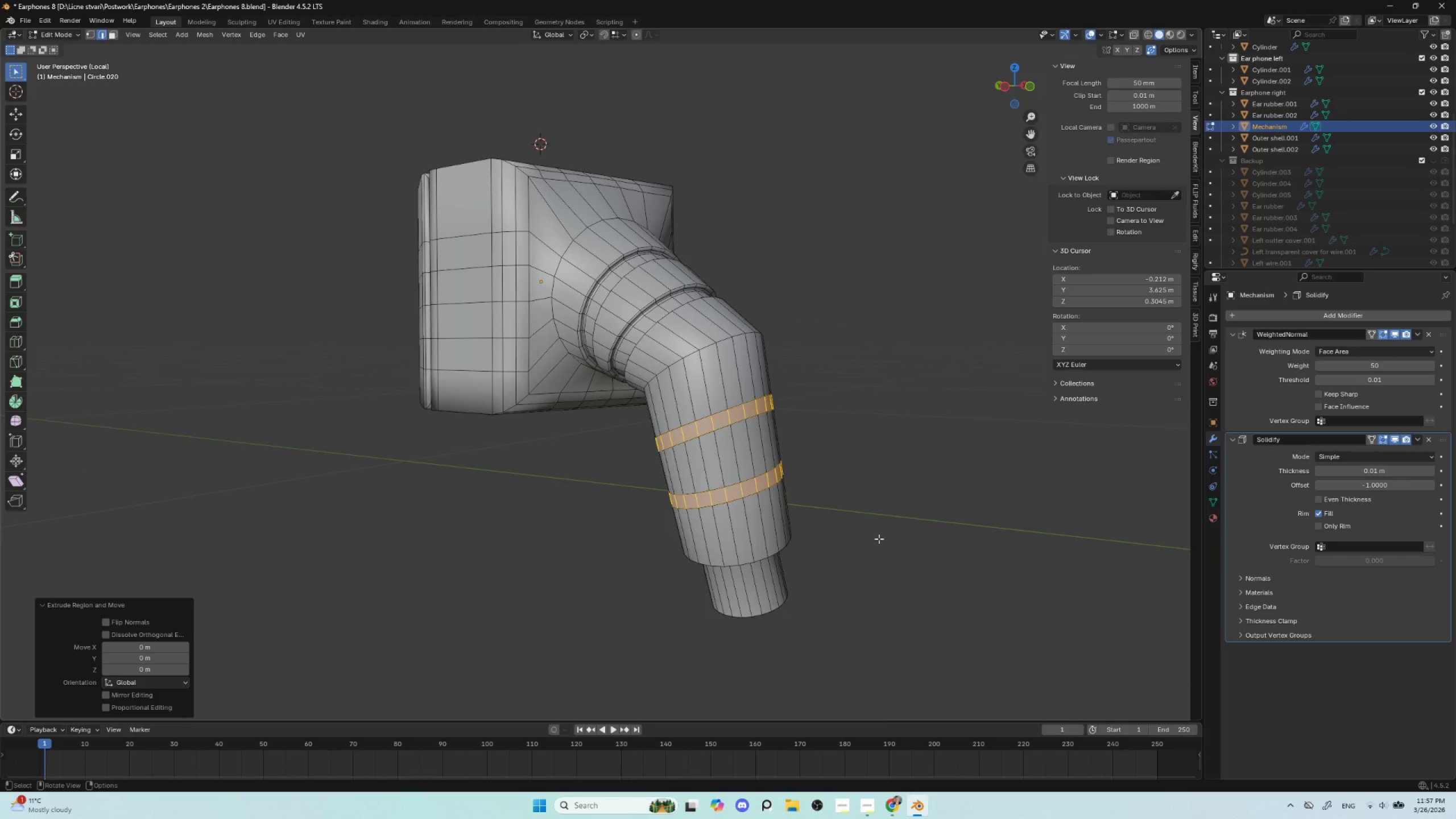 
hold_key(key=ShiftLeft, duration=0.42)
 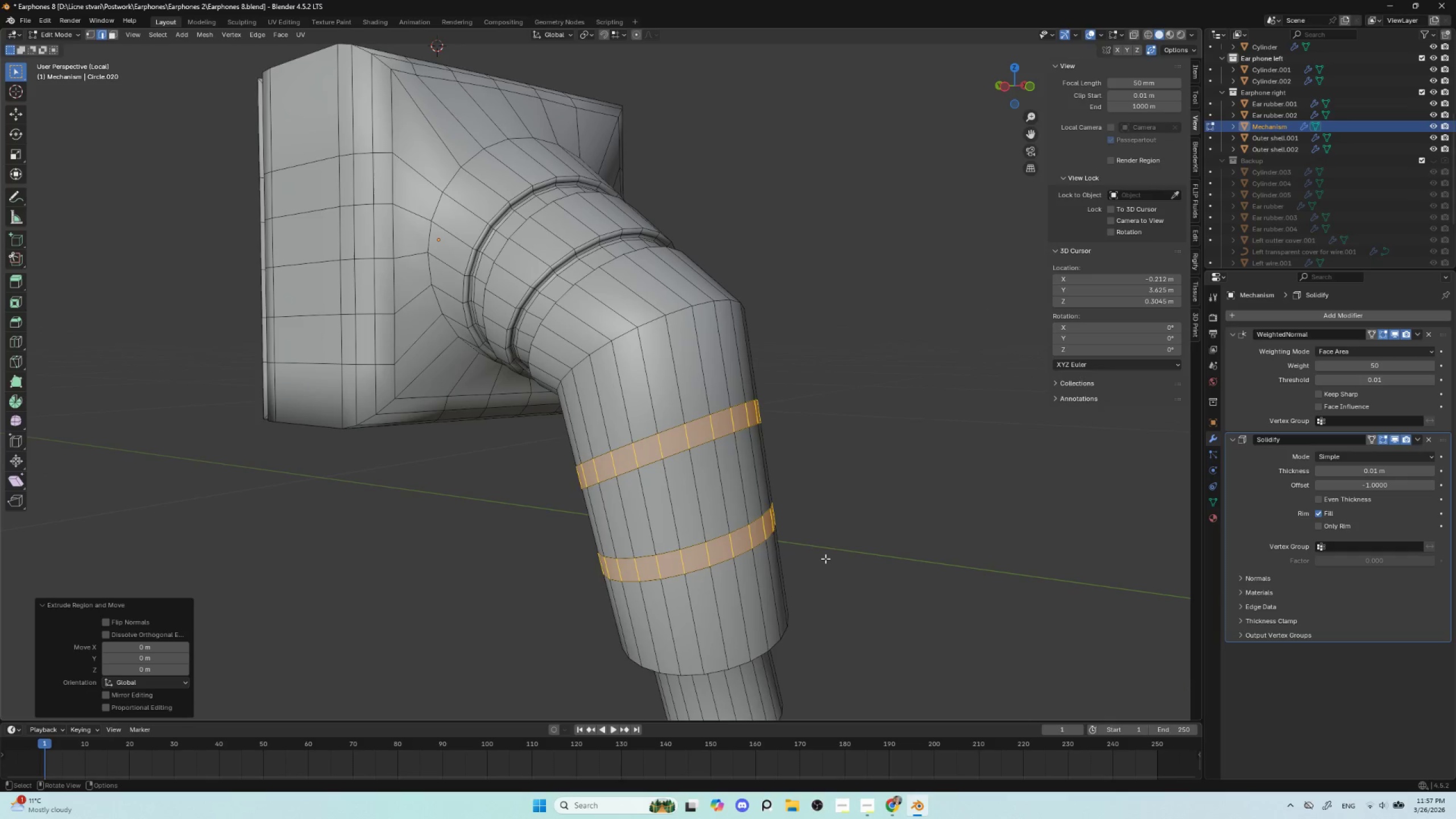 
scroll: coordinate [875, 539], scroll_direction: up, amount: 2.0
 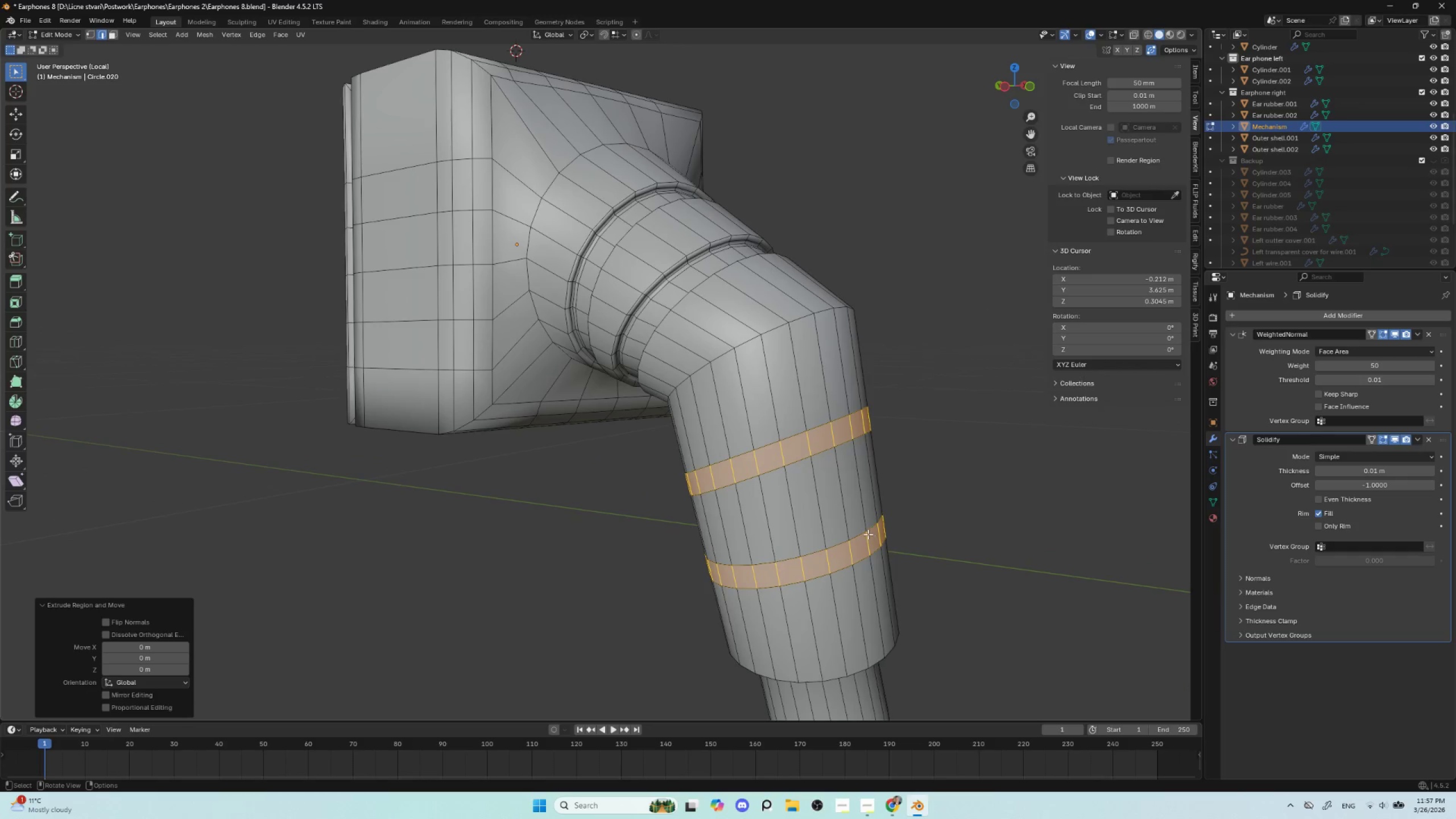 
key(Alt+S)
 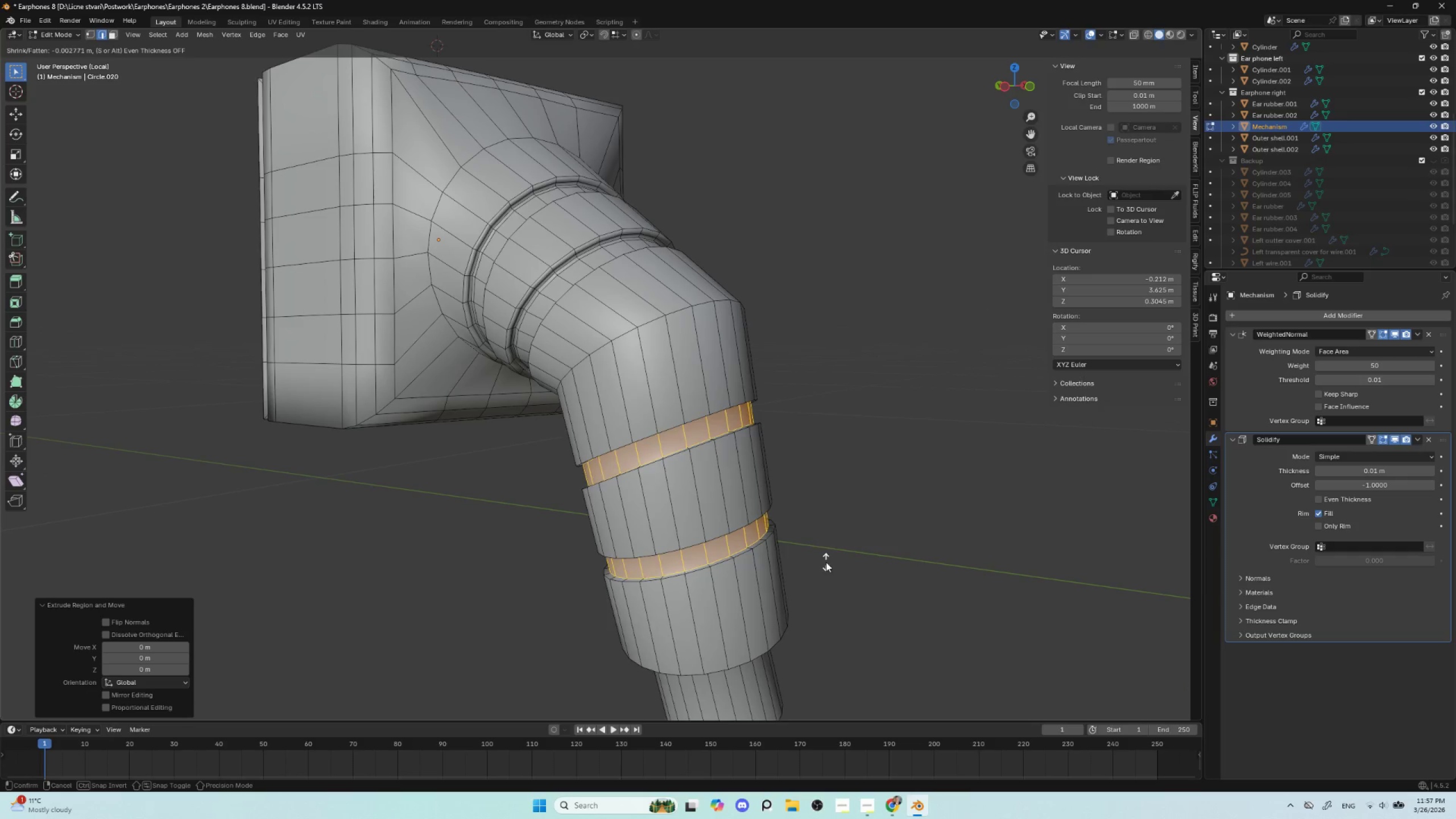 
hold_key(key=ShiftLeft, duration=0.56)
 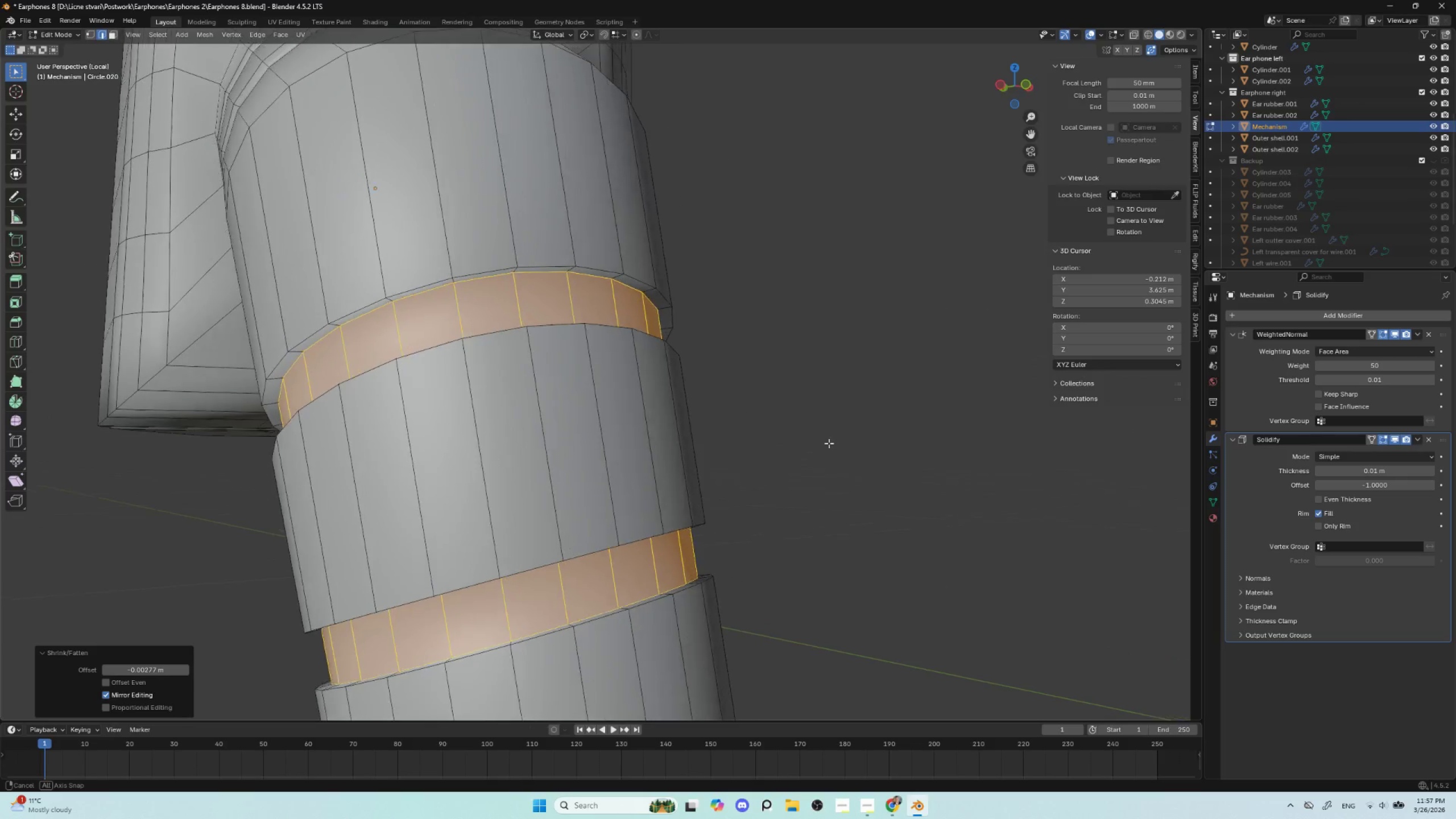 
scroll: coordinate [804, 580], scroll_direction: up, amount: 3.0
 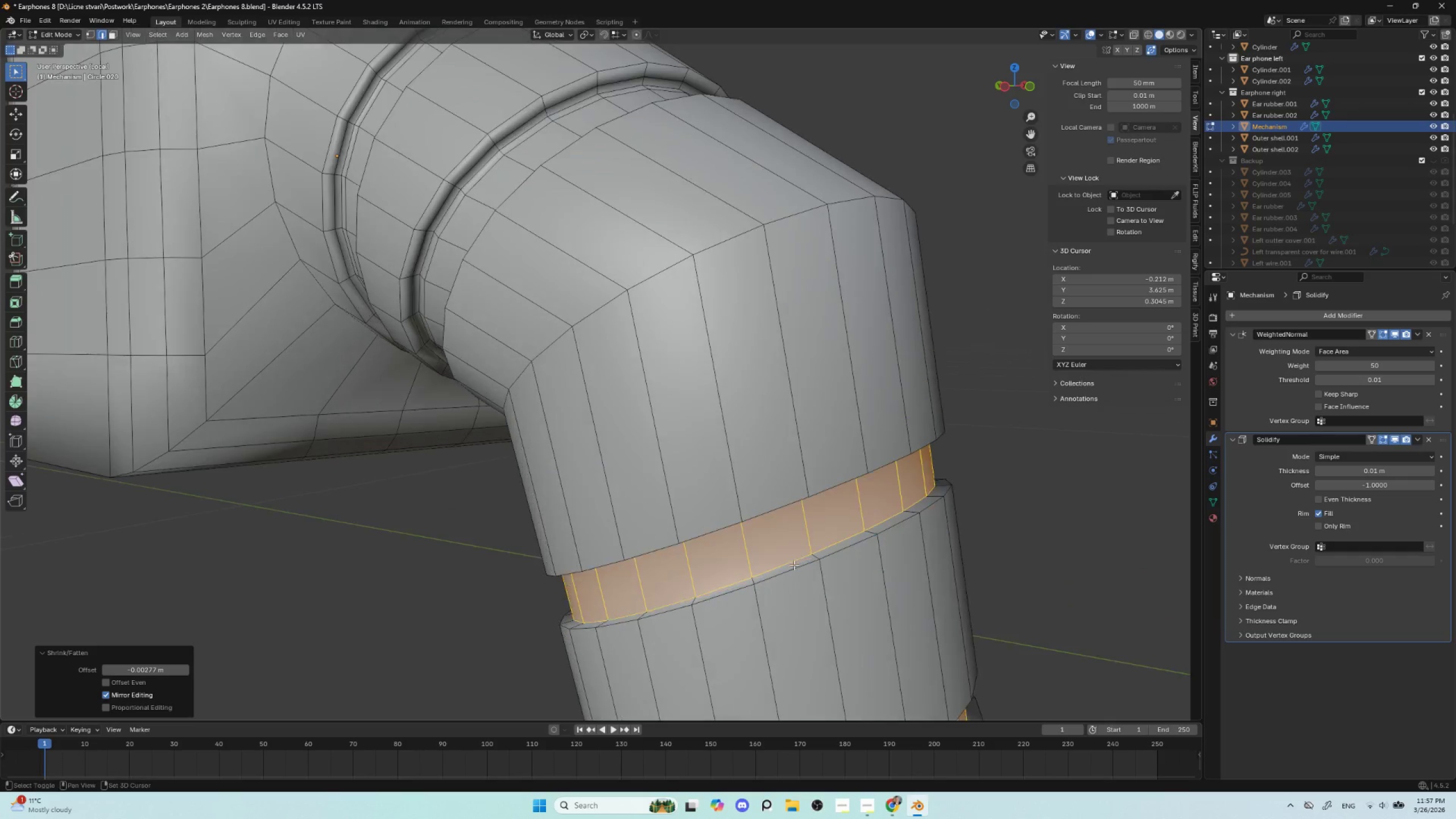 
type(io)
 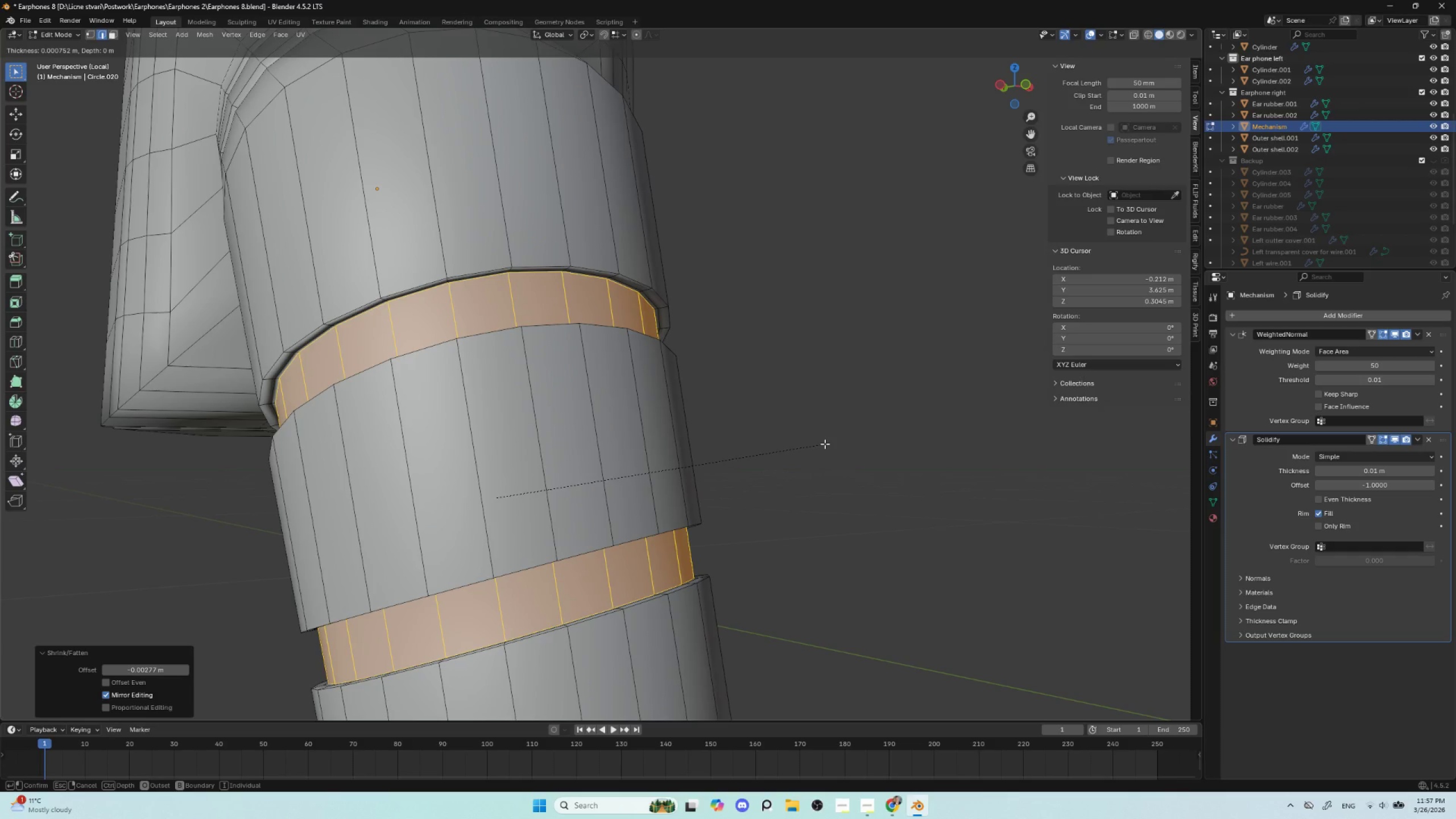 
left_click([825, 444])
 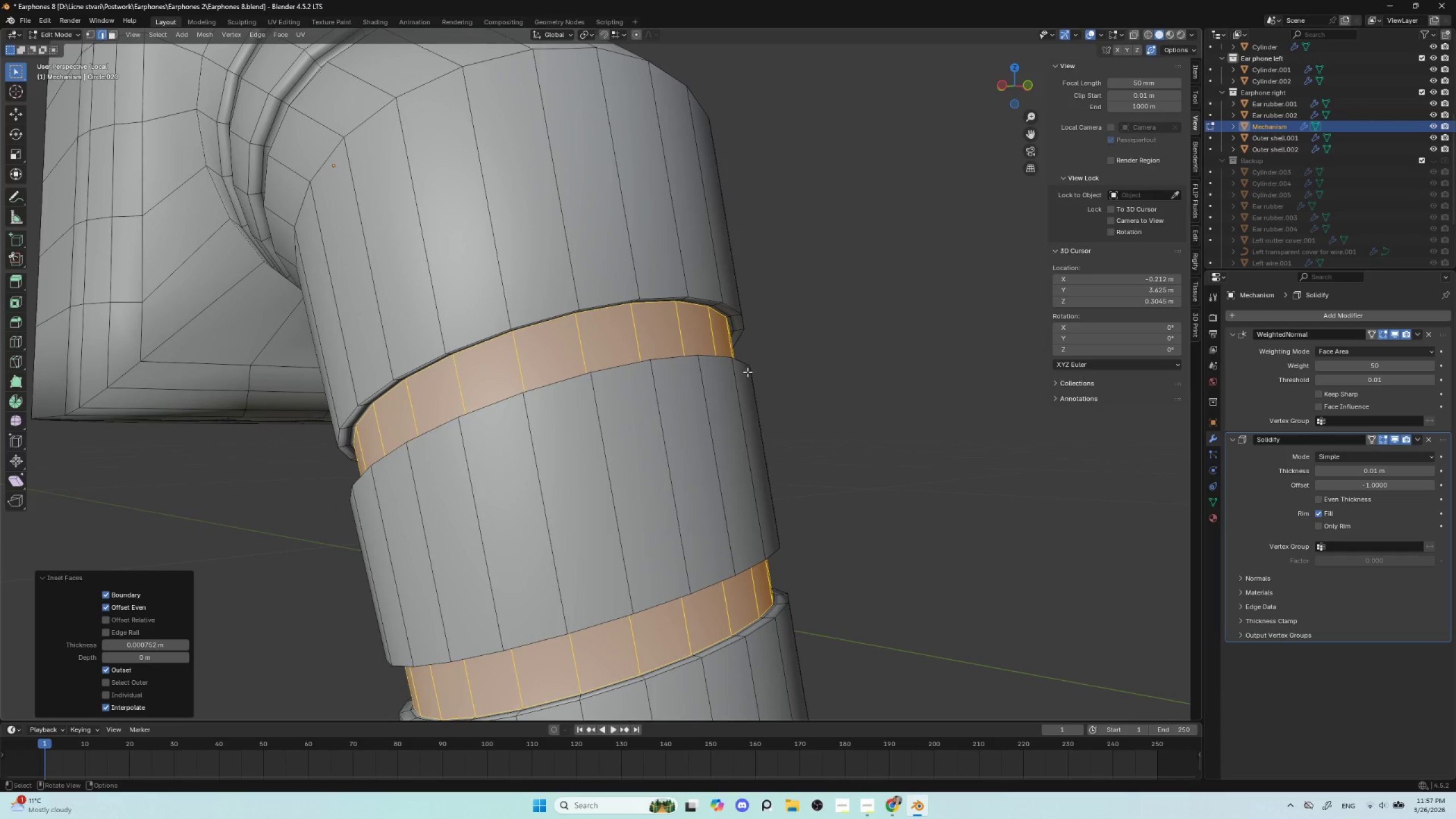 
type(io)
 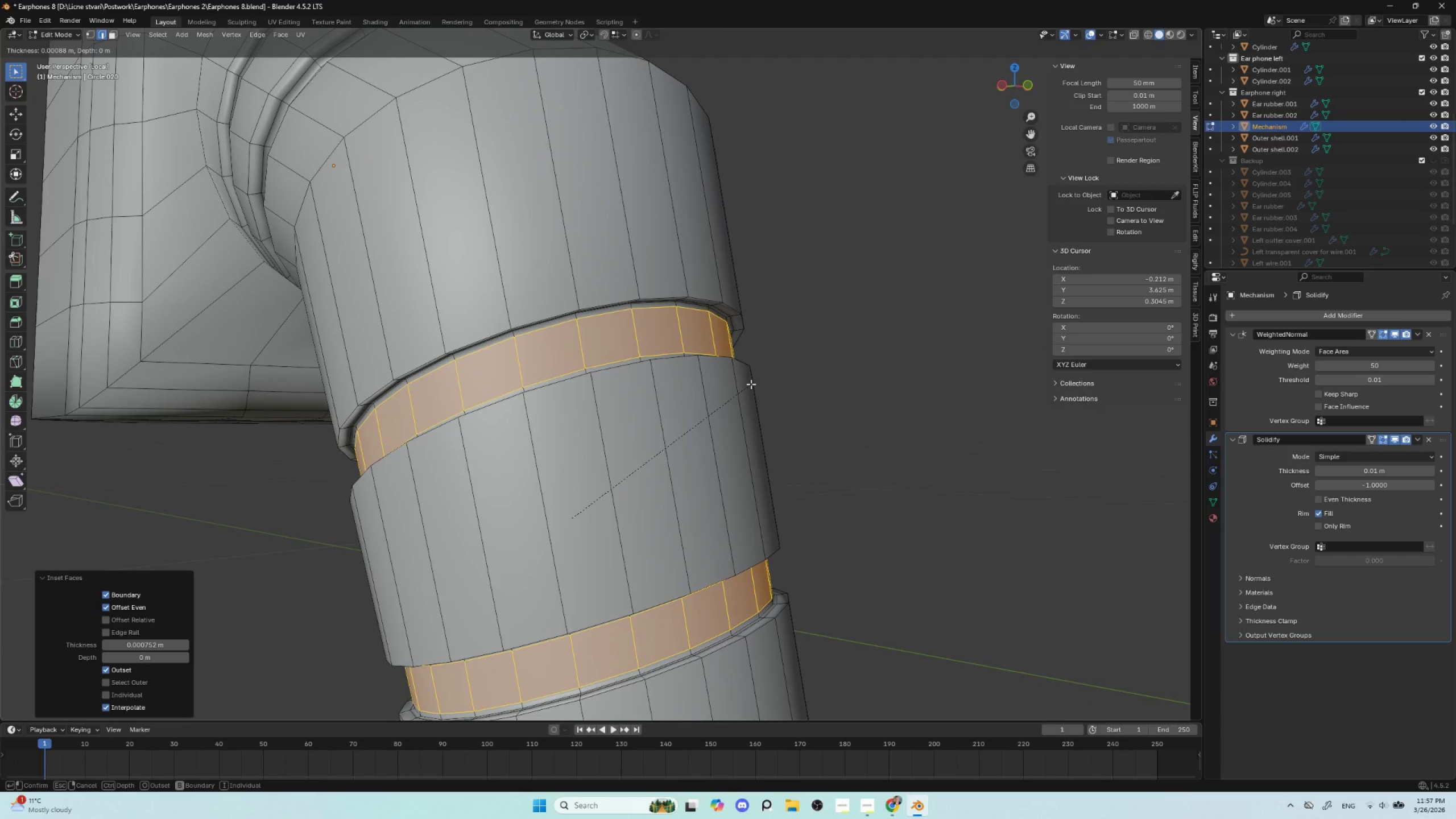 
left_click([751, 384])
 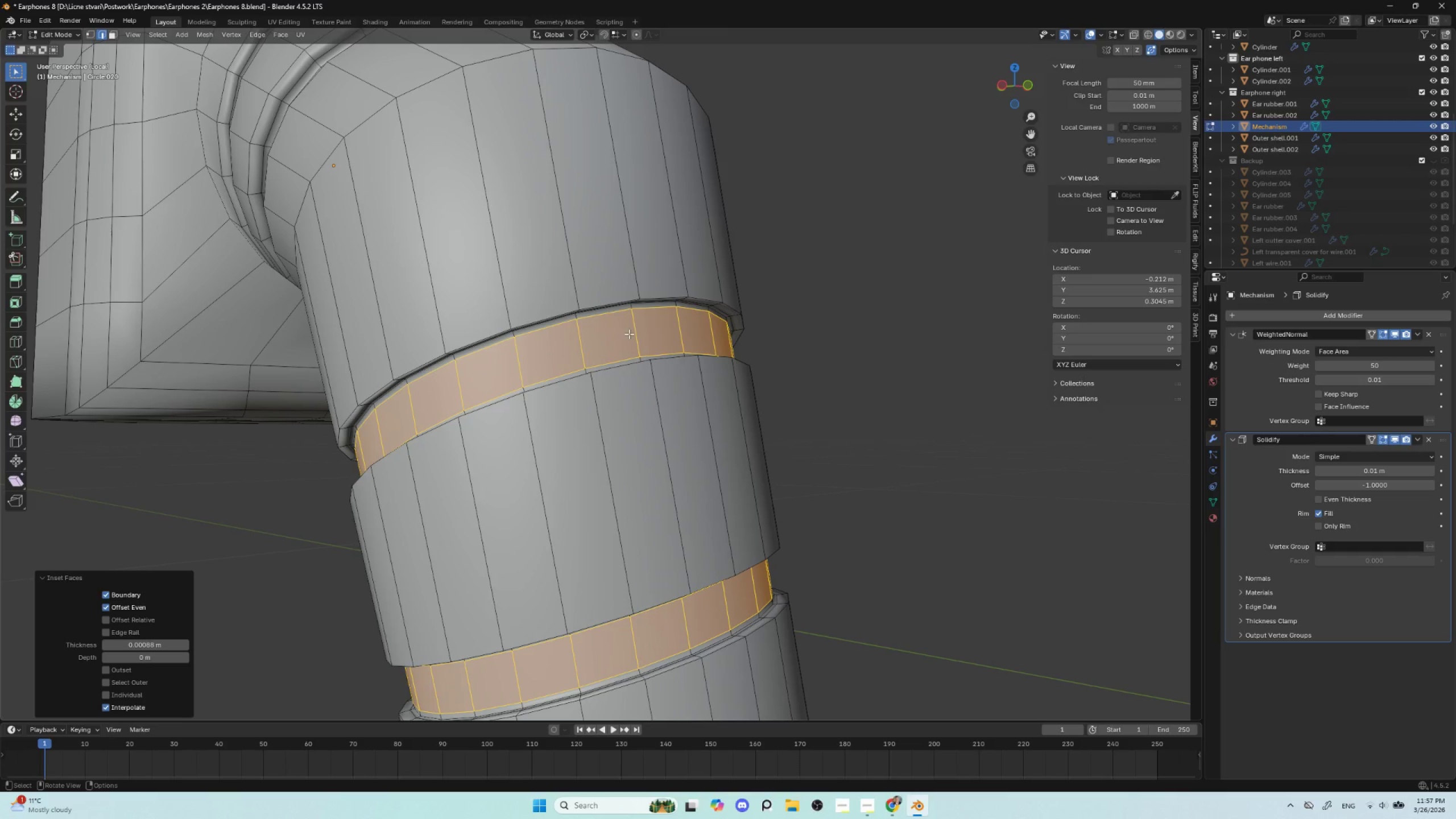 
key(Tab)
 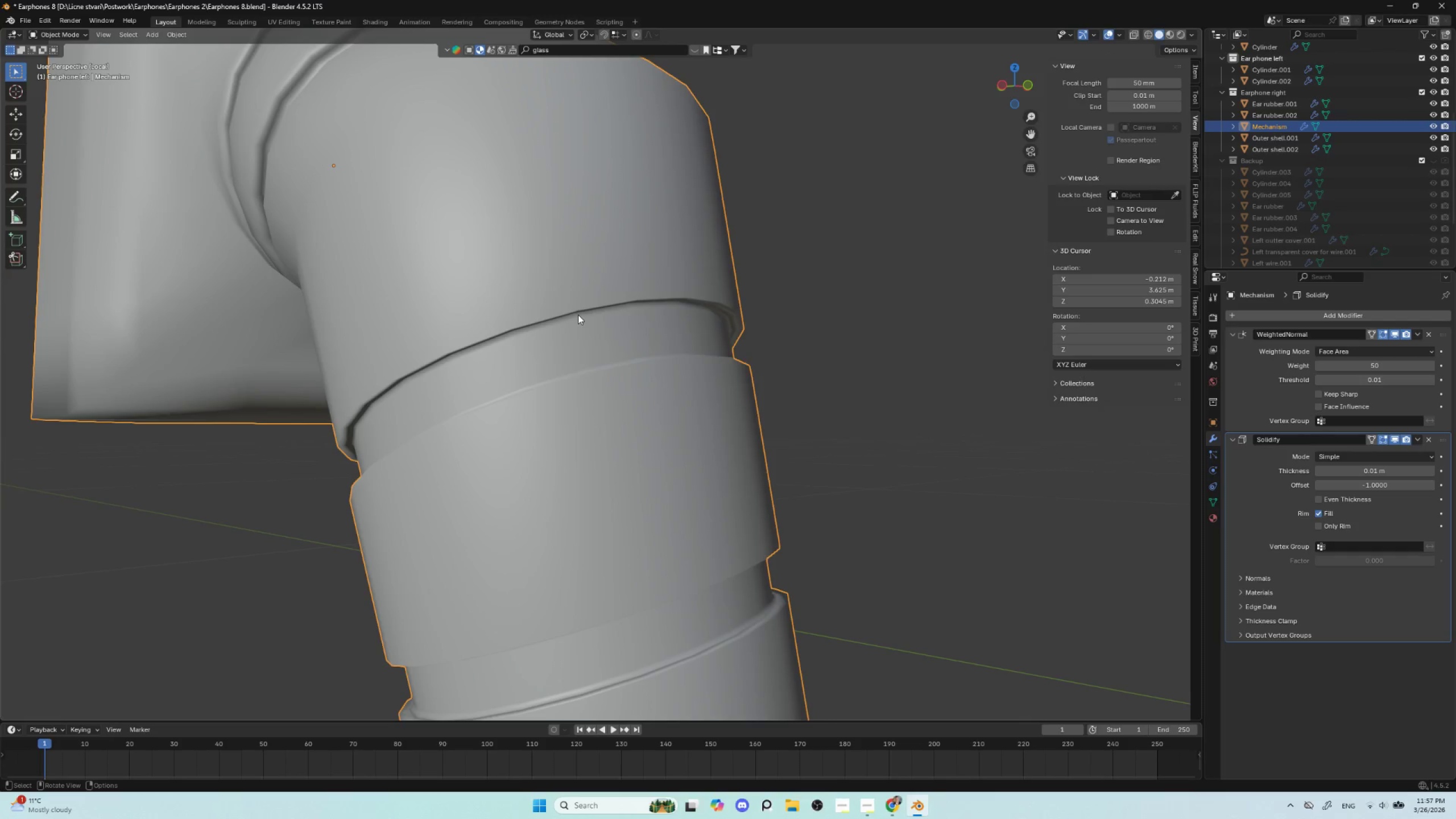 
scroll: coordinate [581, 331], scroll_direction: down, amount: 3.0
 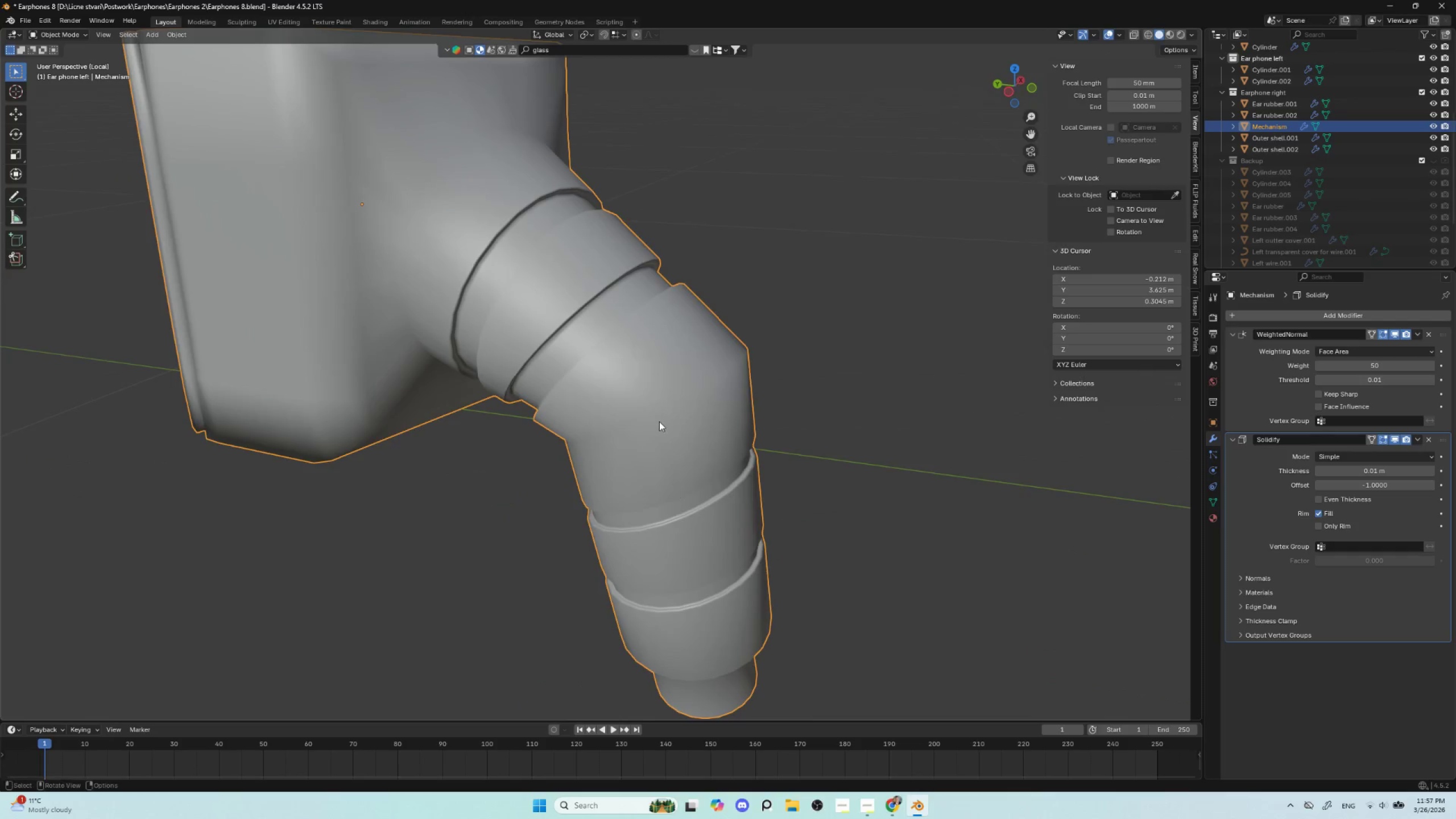 
key(Control+2)
 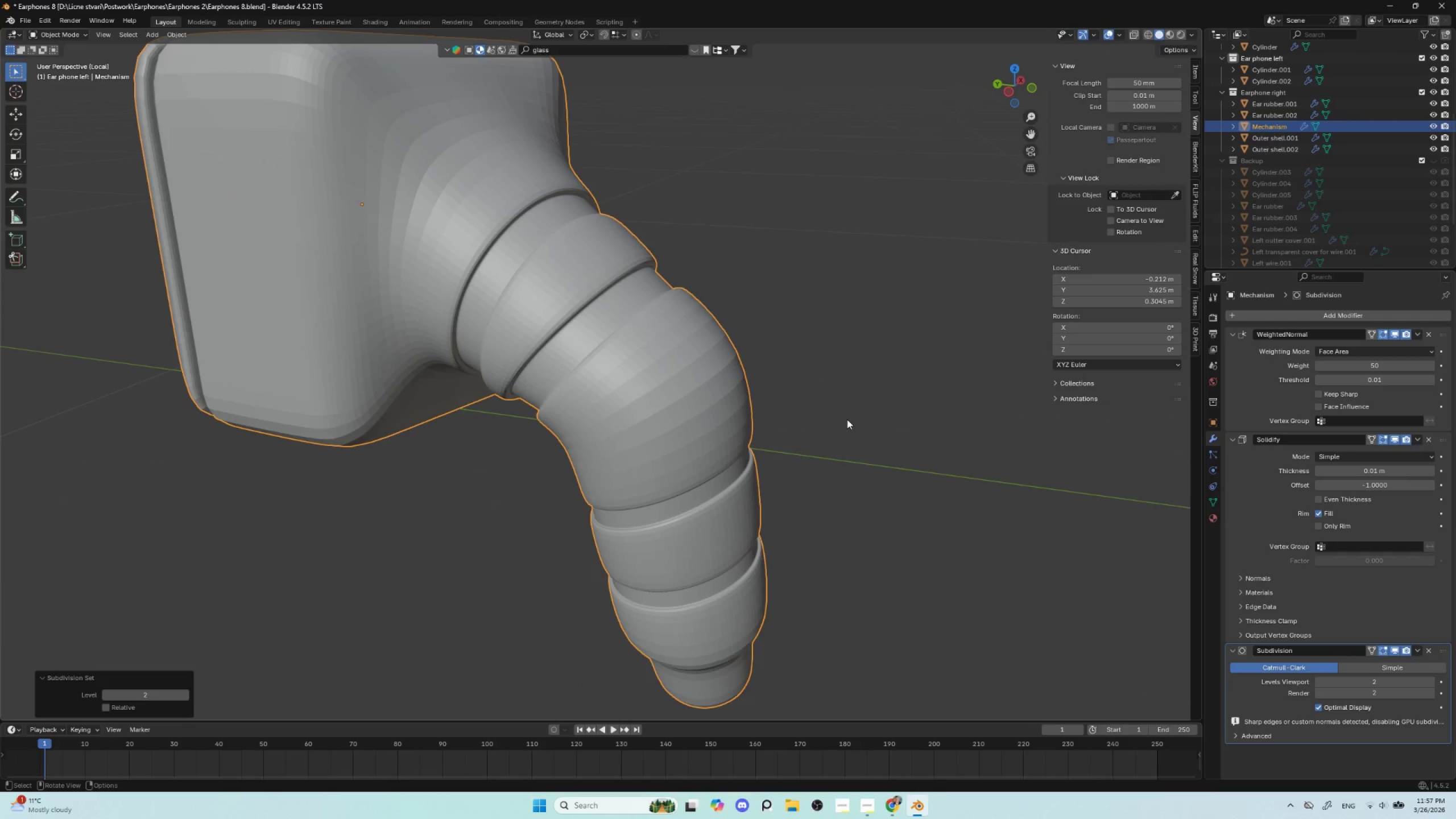 
left_click([852, 413])
 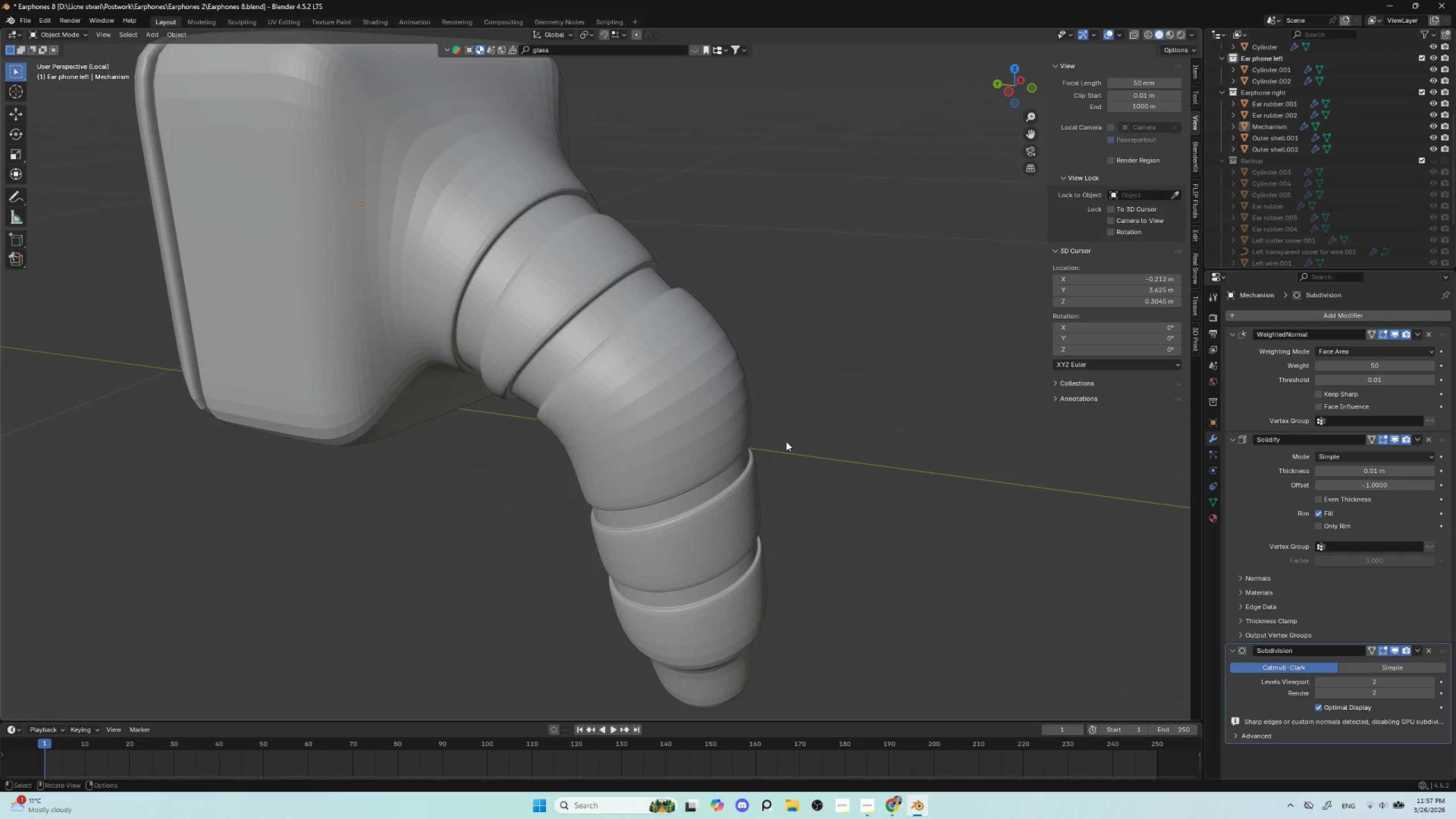 
scroll: coordinate [755, 450], scroll_direction: down, amount: 4.0
 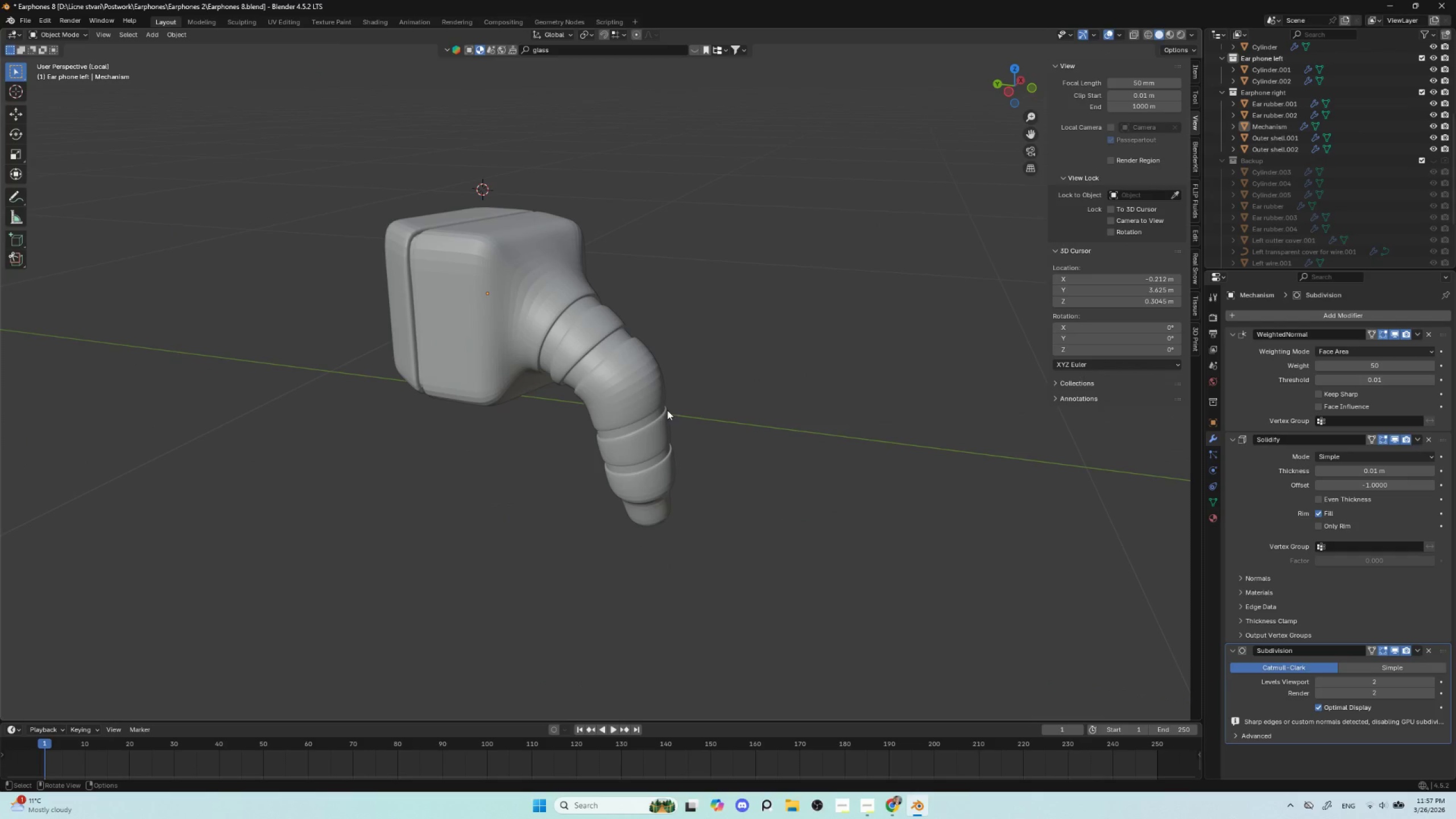 
left_click([665, 409])
 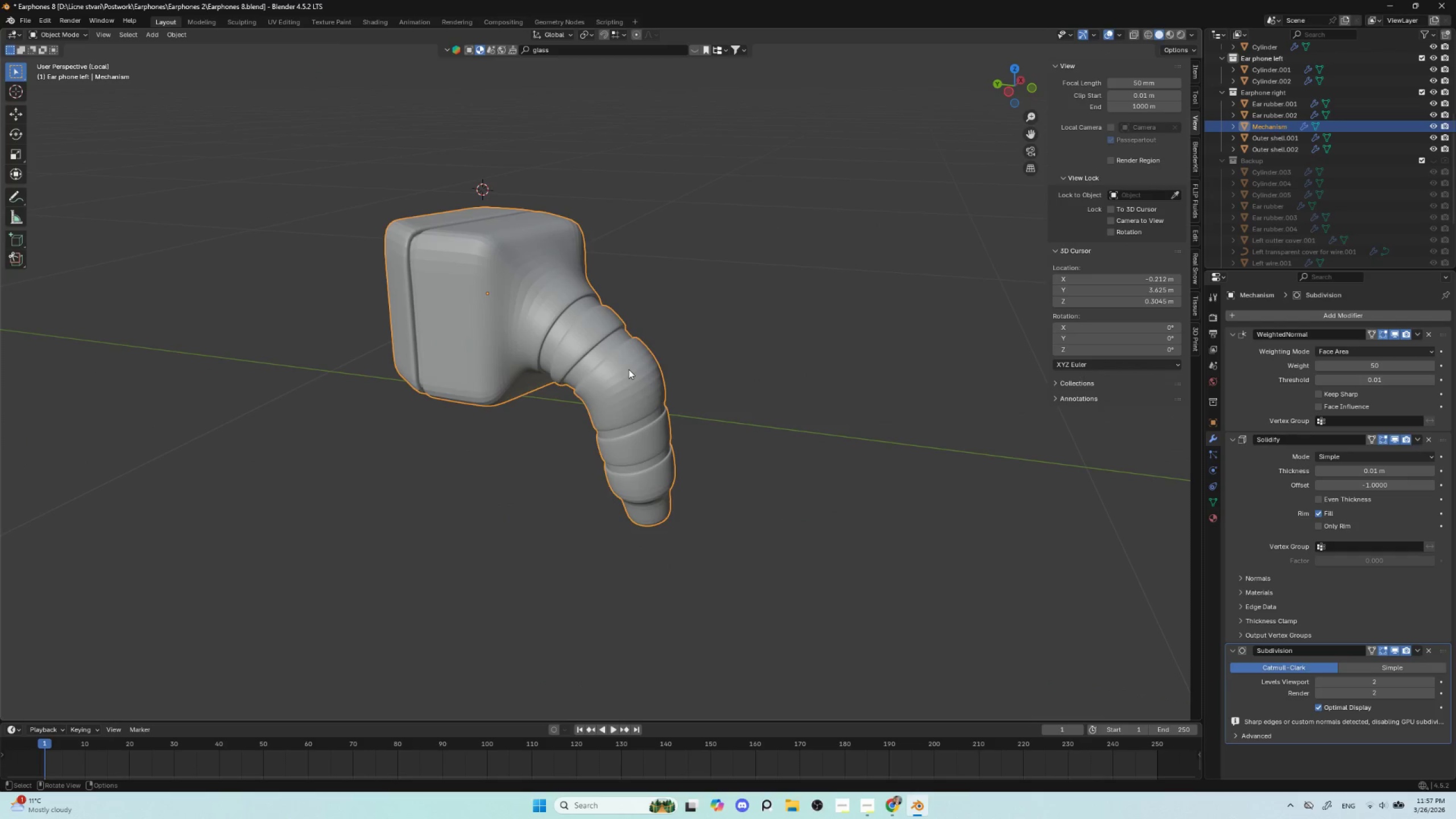 
right_click([628, 369])
 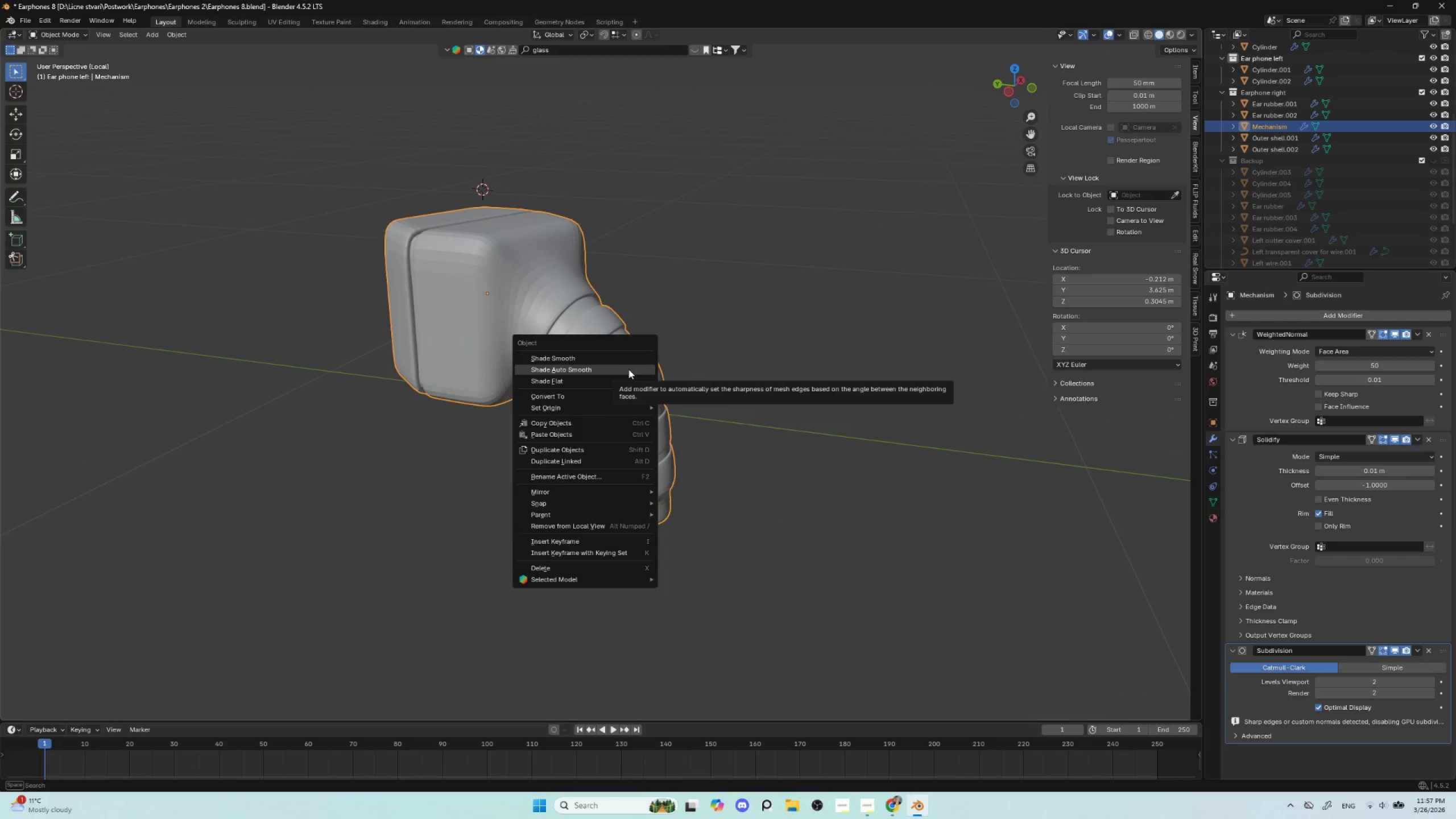 
left_click([628, 369])
 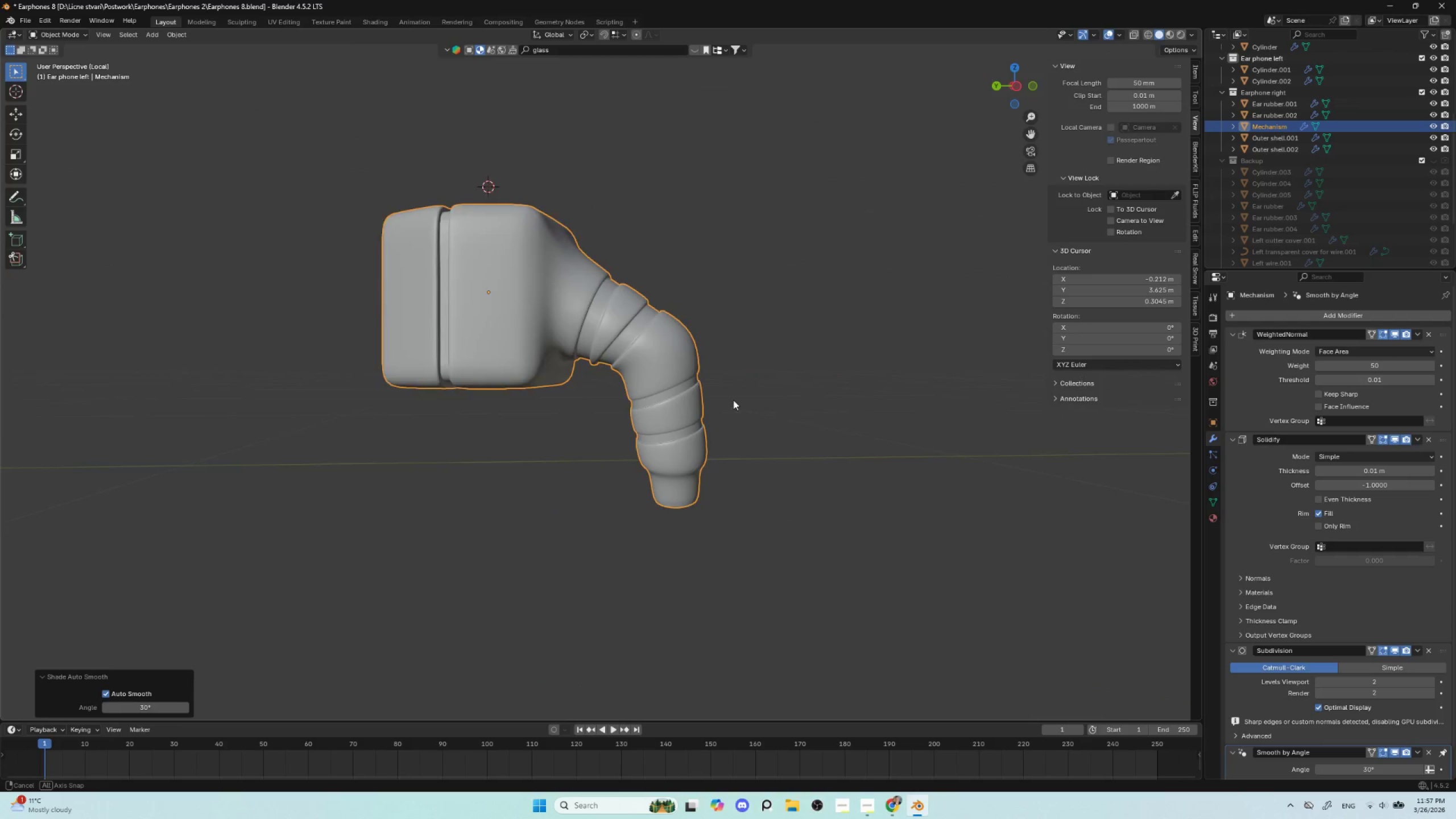 
hold_key(key=AltLeft, duration=0.7)
 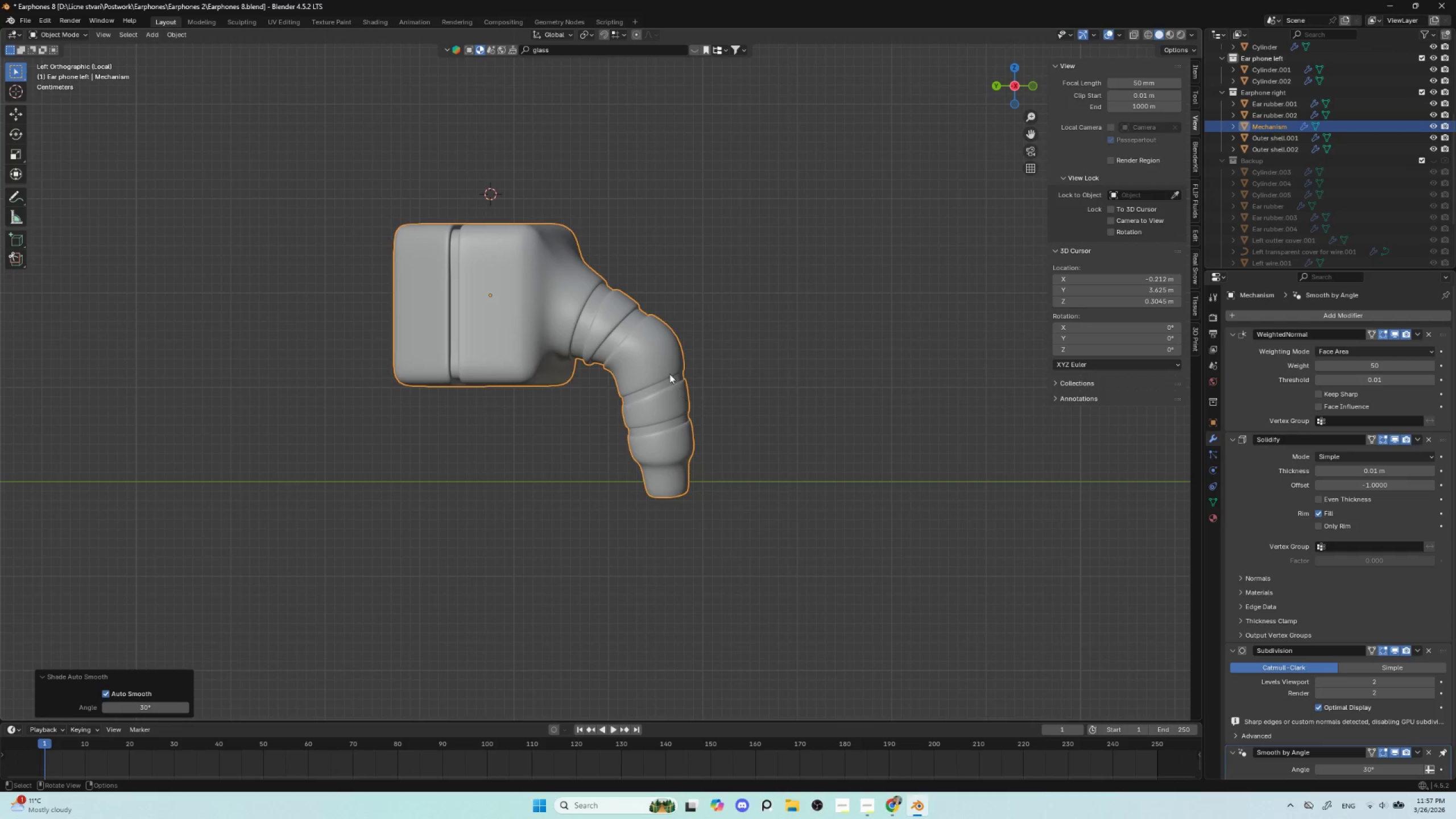 
key(Tab)
 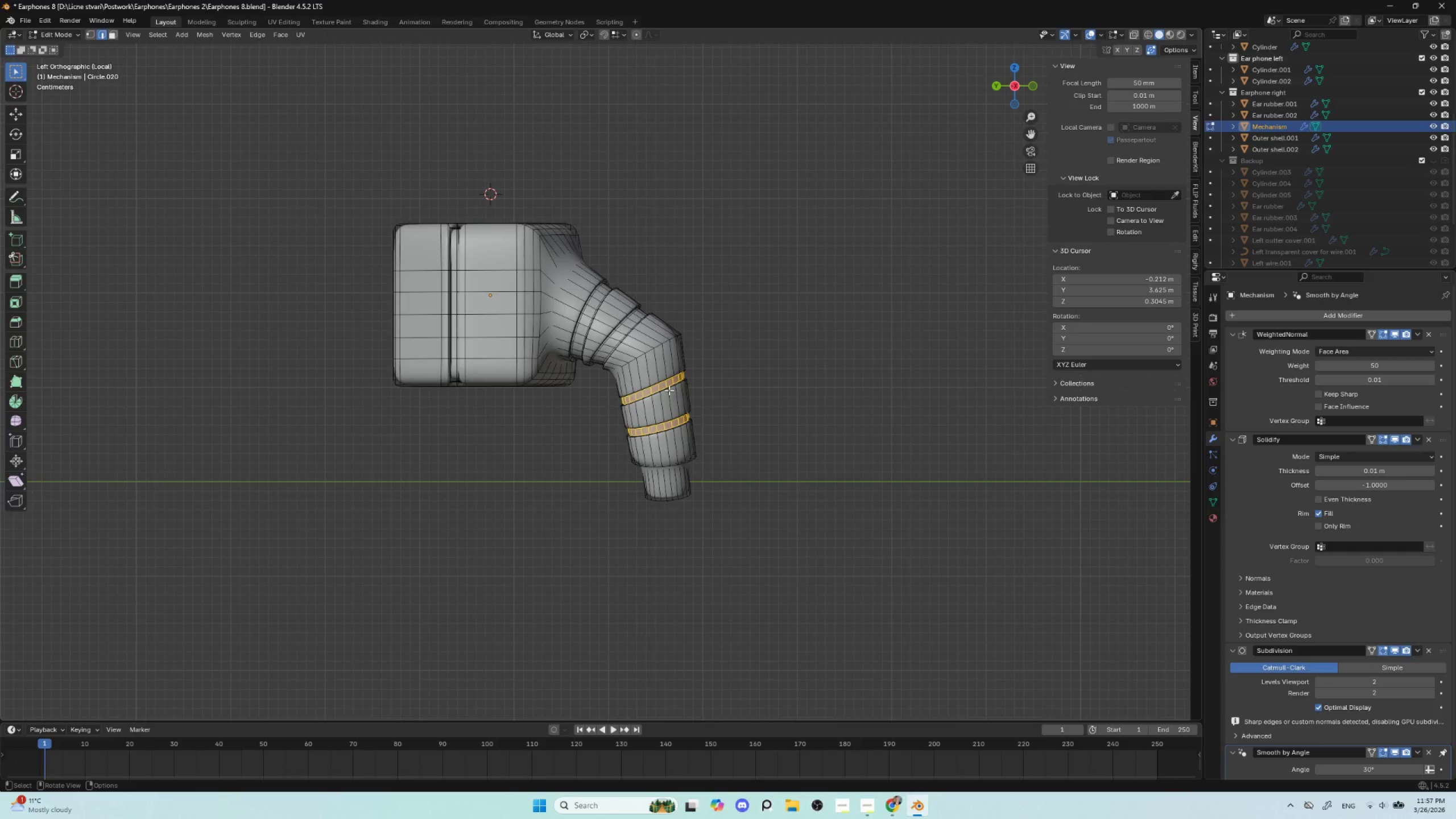 
key(Tab)
 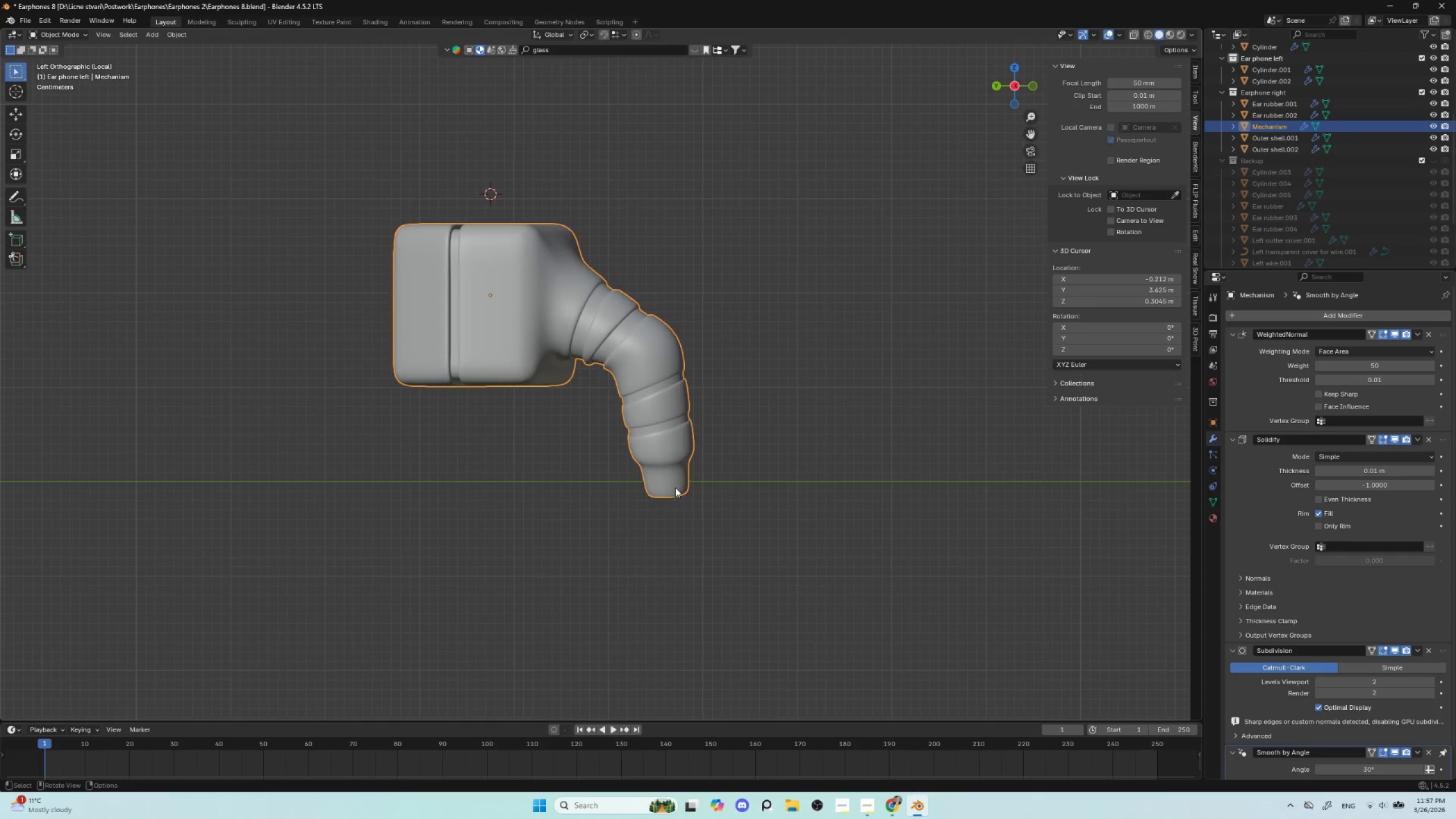 
key(Tab)
 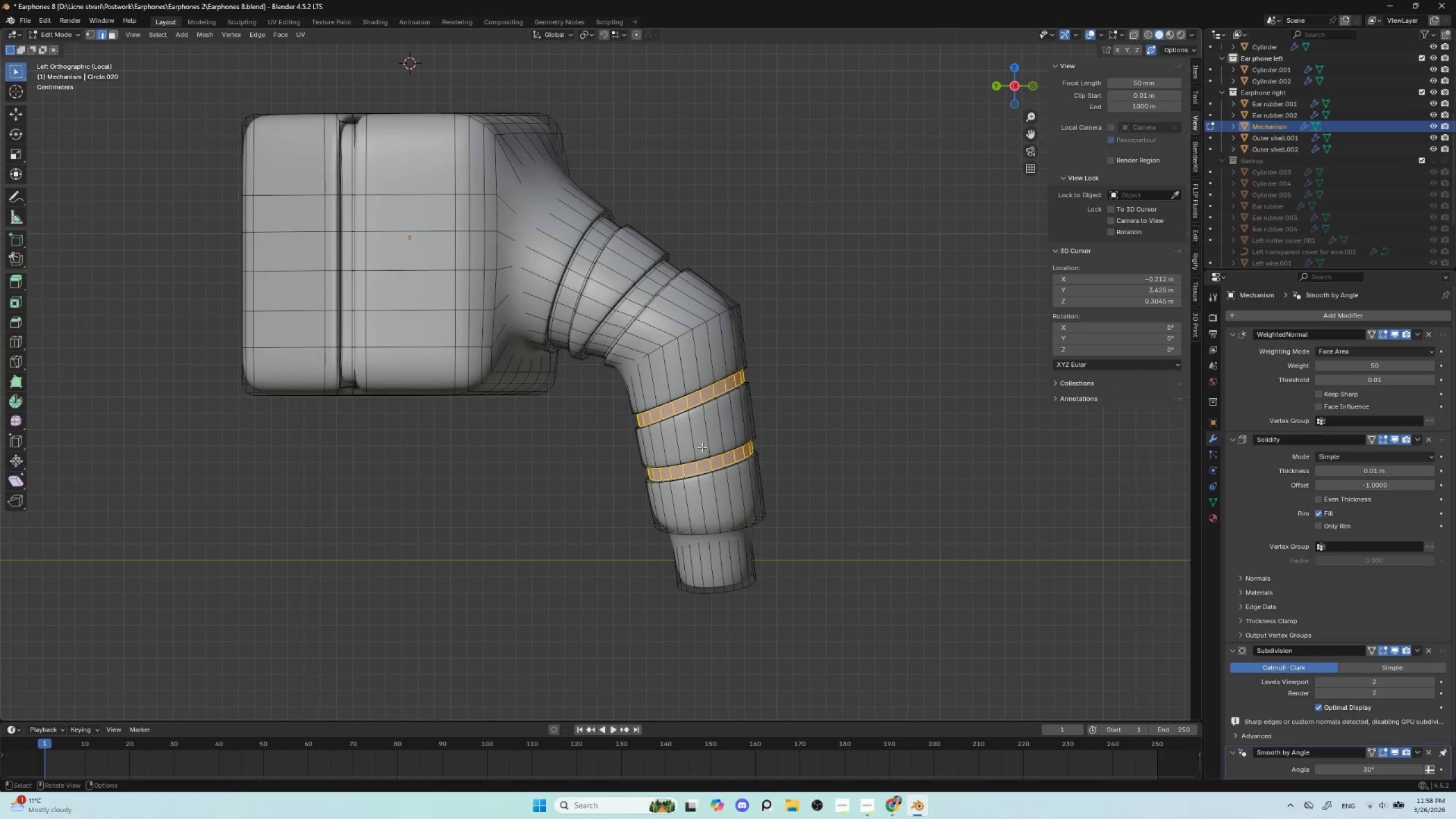 
scroll: coordinate [676, 487], scroll_direction: up, amount: 3.0
 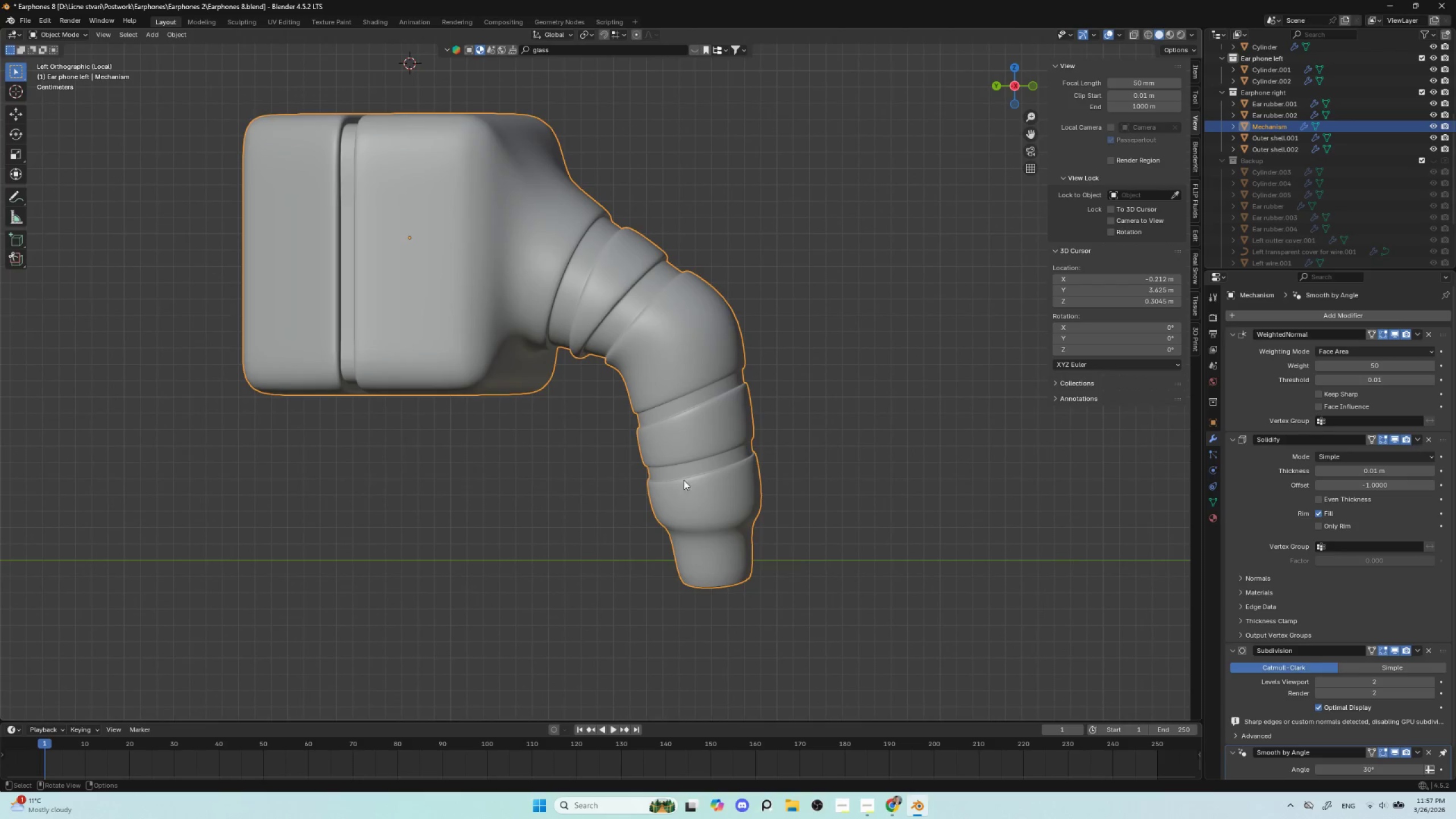 
hold_key(key=ShiftLeft, duration=0.45)
 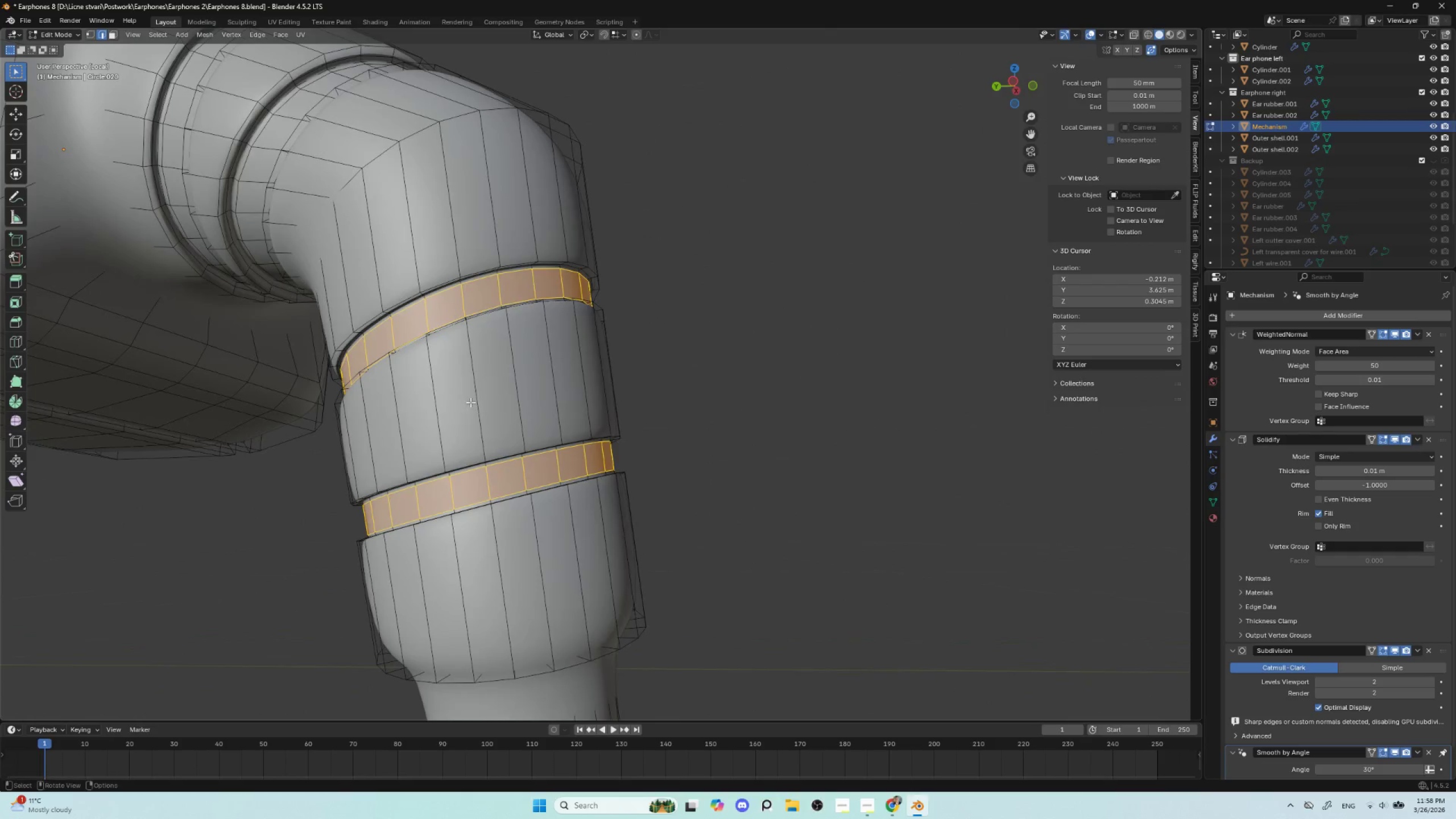 
scroll: coordinate [701, 445], scroll_direction: up, amount: 3.0
 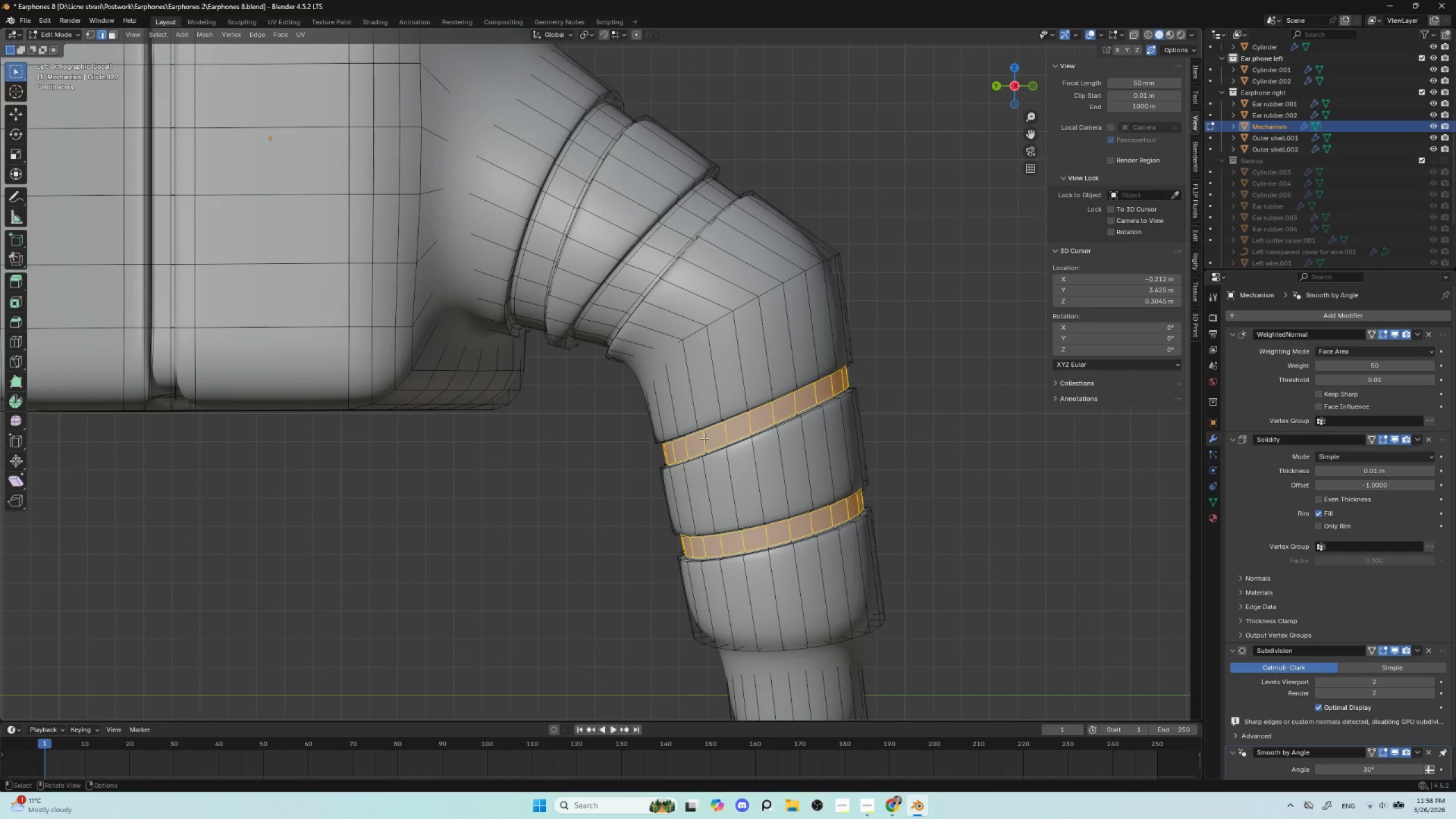 
hold_key(key=AltLeft, duration=1.24)
left_click([429, 289])
 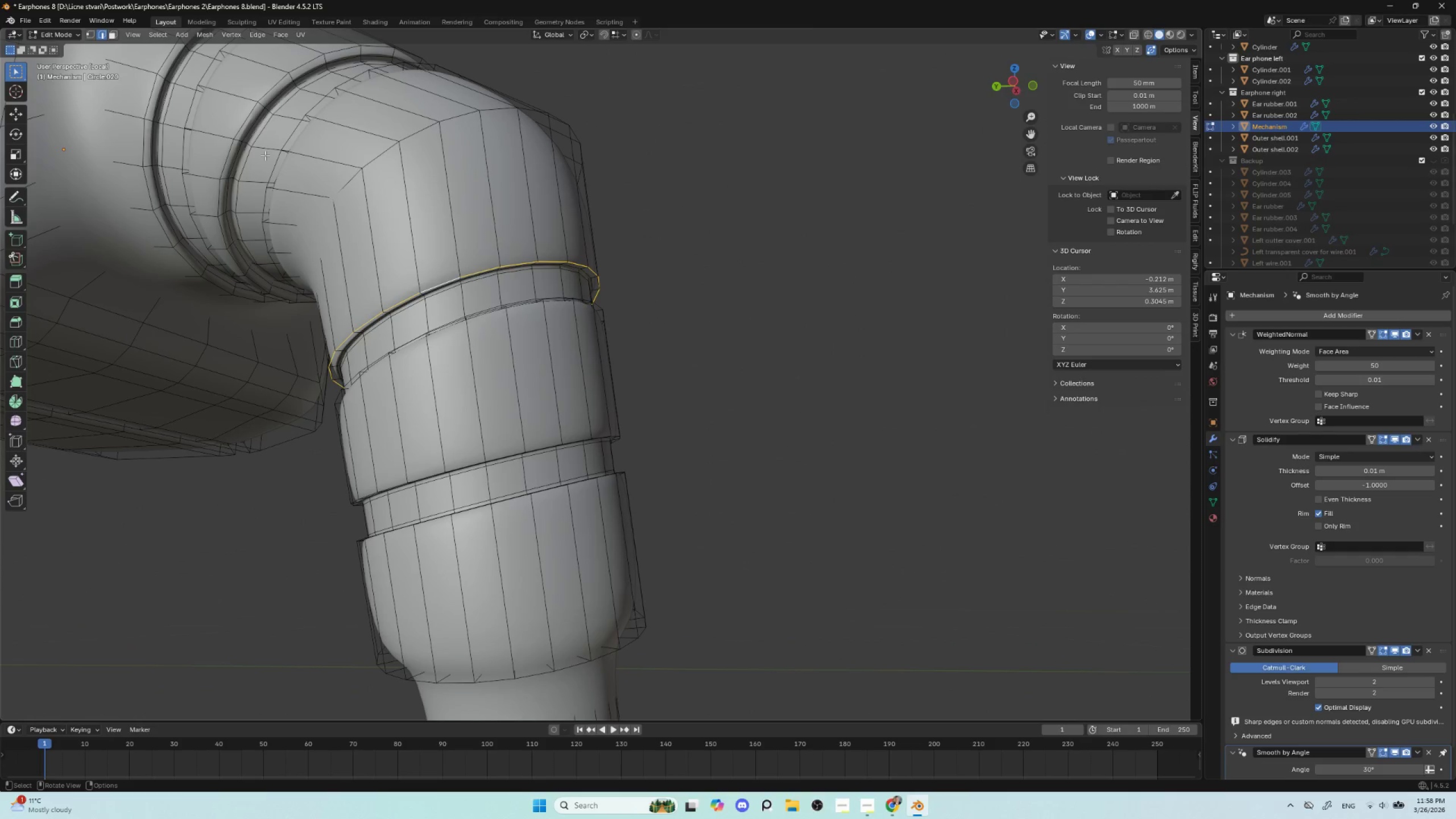 
hold_key(key=ShiftLeft, duration=0.64)
 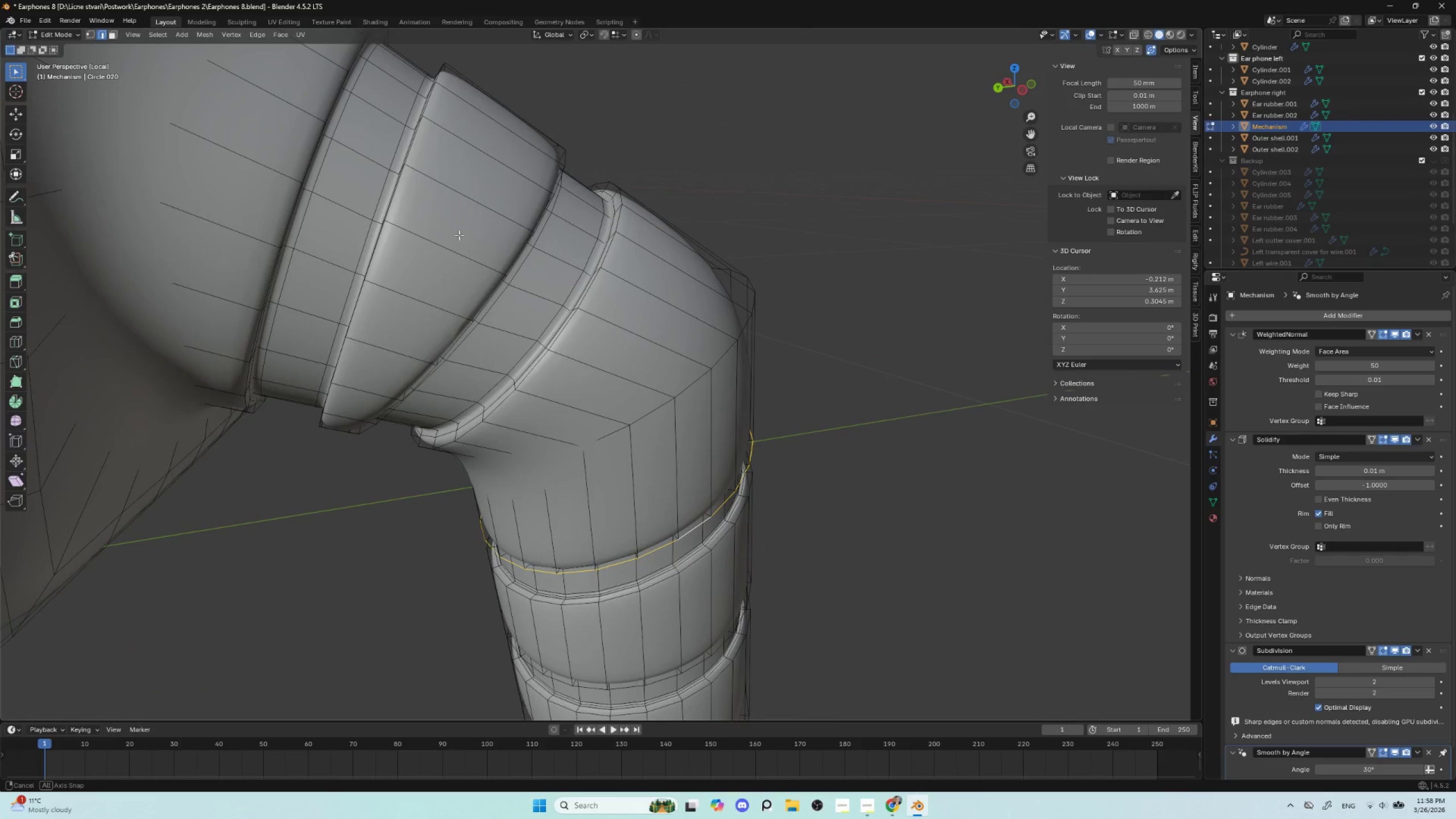 
hold_key(key=AltLeft, duration=0.5)
 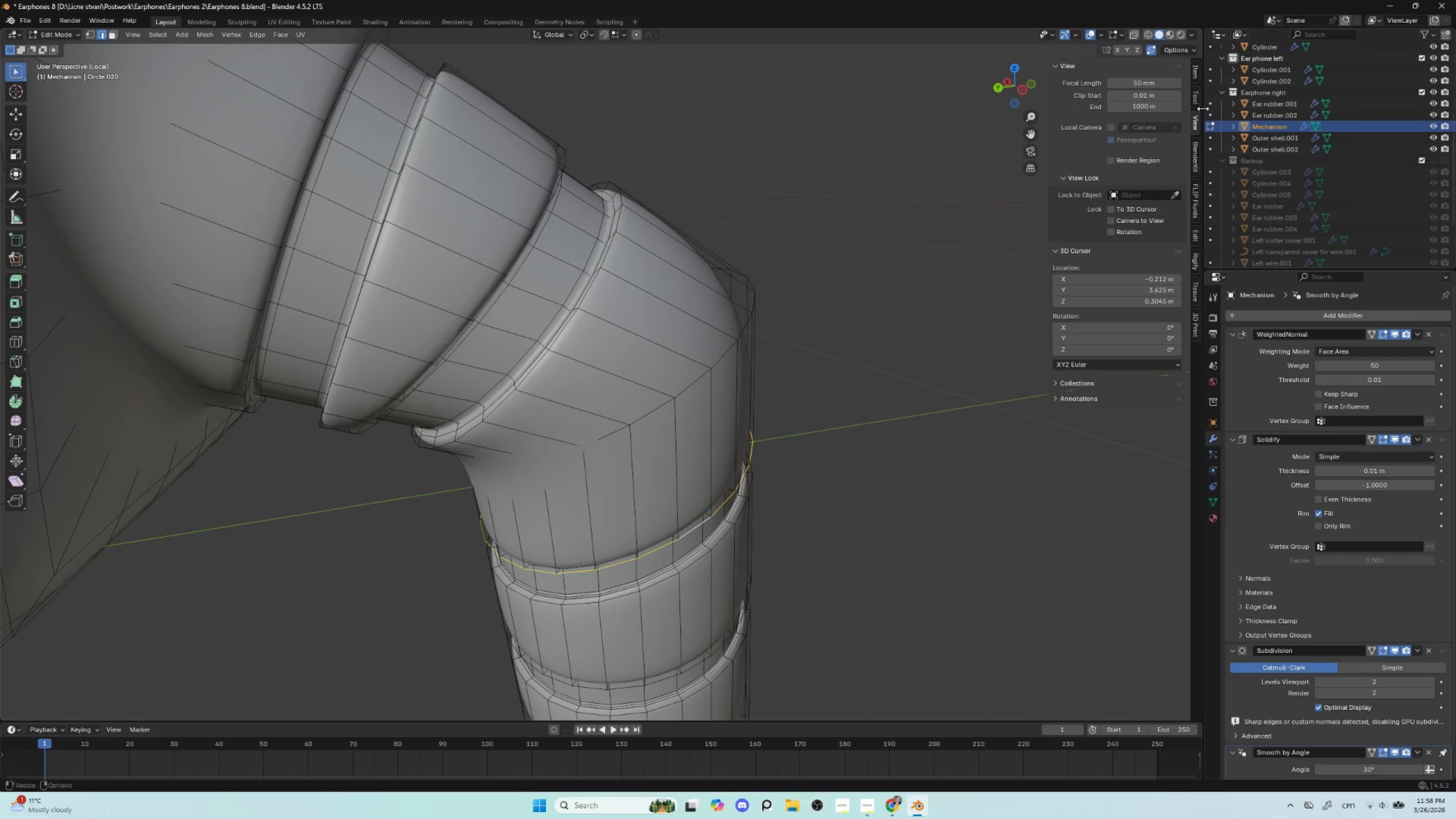 
hold_key(key=ShiftLeft, duration=0.52)
 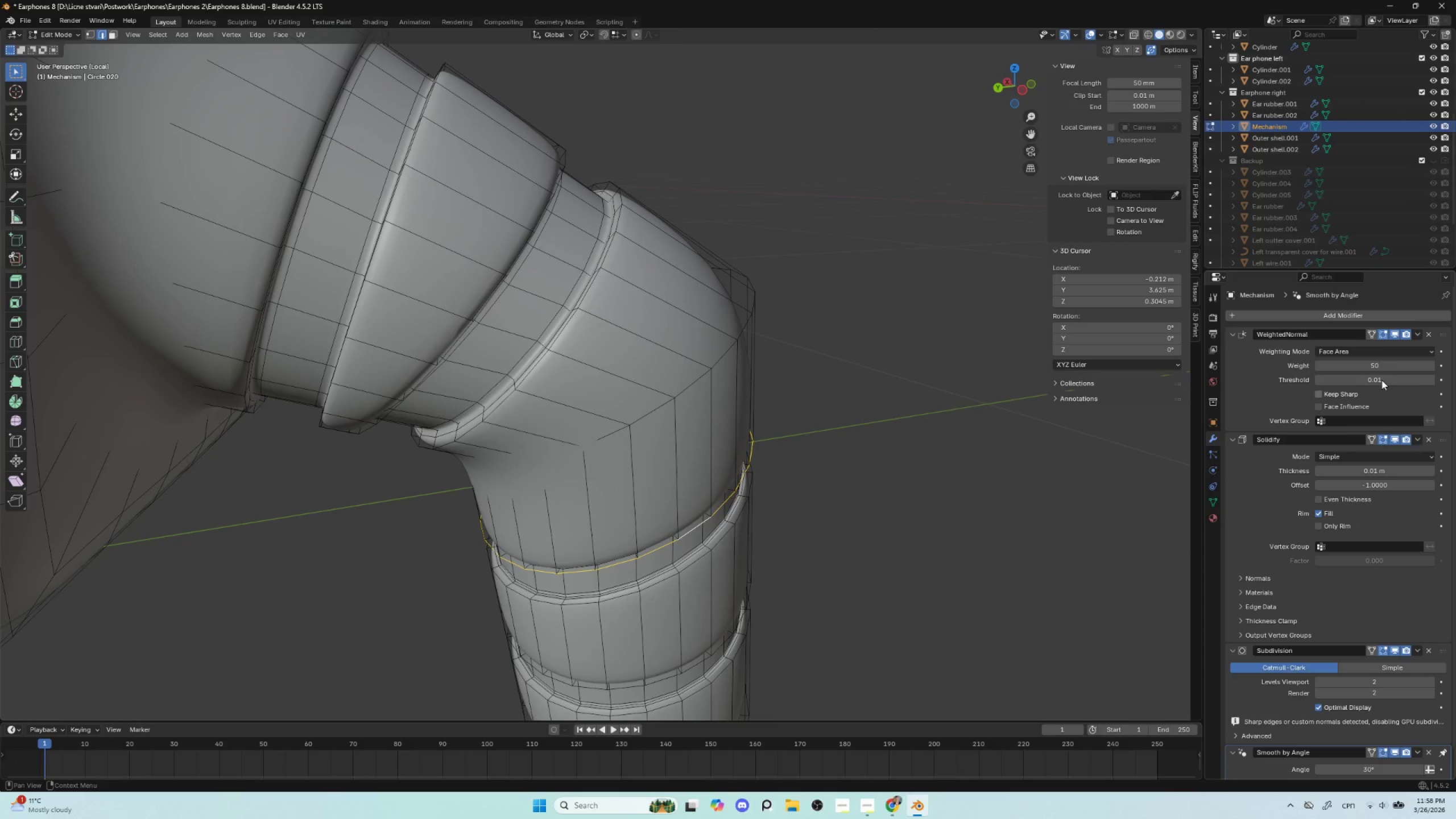 
scroll: coordinate [1372, 670], scroll_direction: down, amount: 9.0
 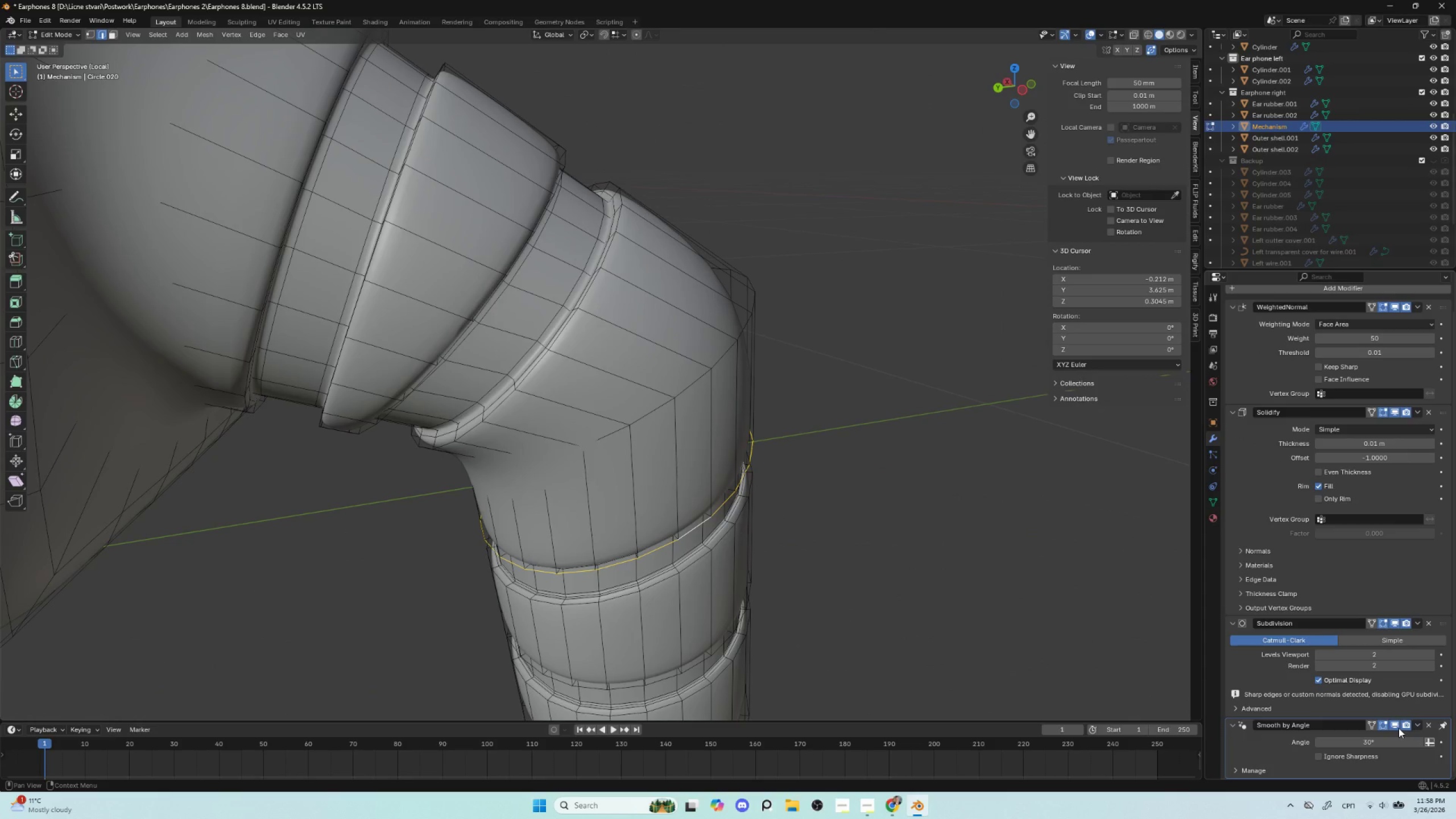 
left_click([1399, 728])
 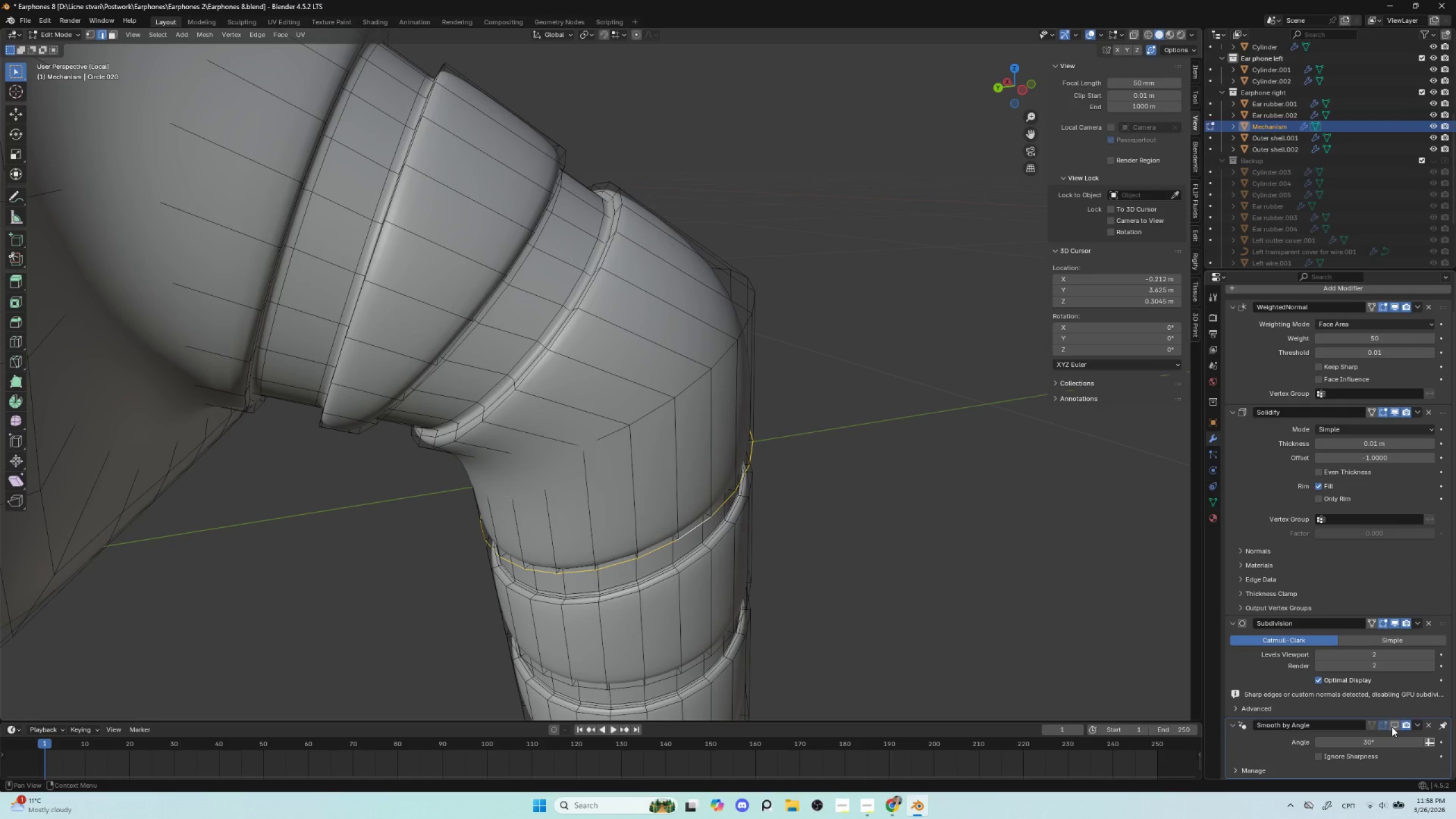 
left_click([1392, 727])
 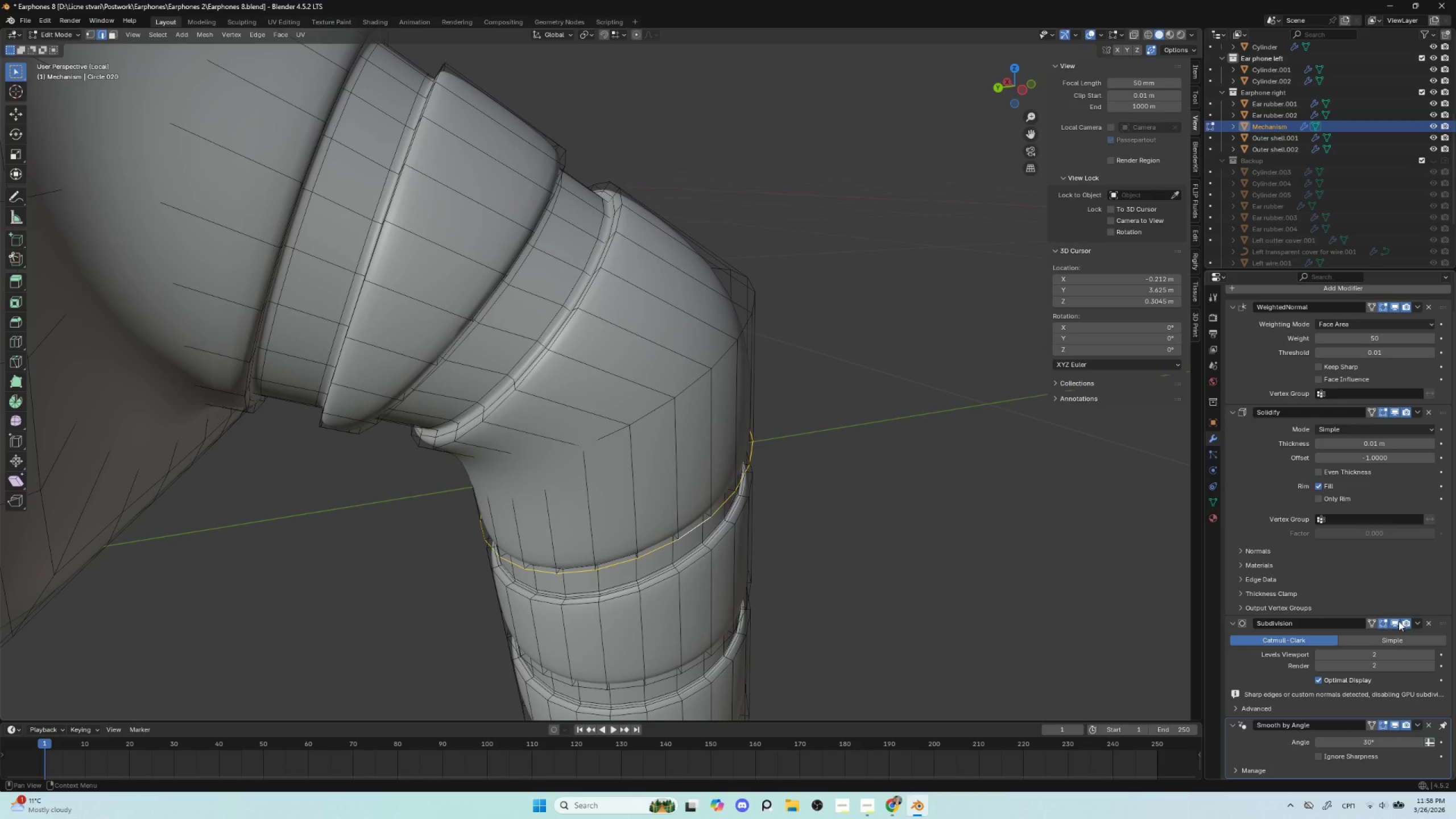 
left_click([1395, 623])
 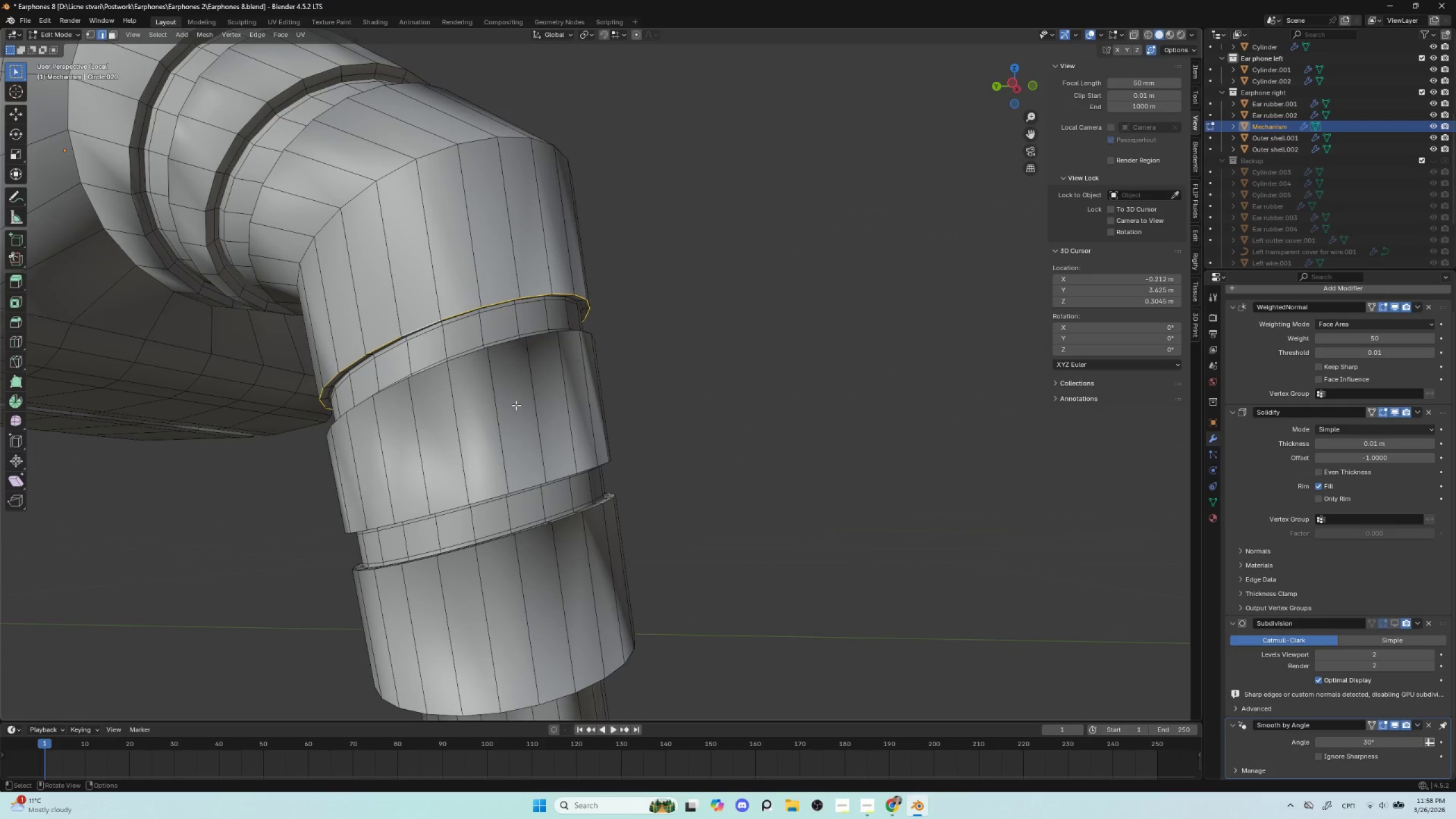 
hold_key(key=AltLeft, duration=0.73)
hold_key(key=ShiftLeft, duration=0.7)
left_click([472, 351])
 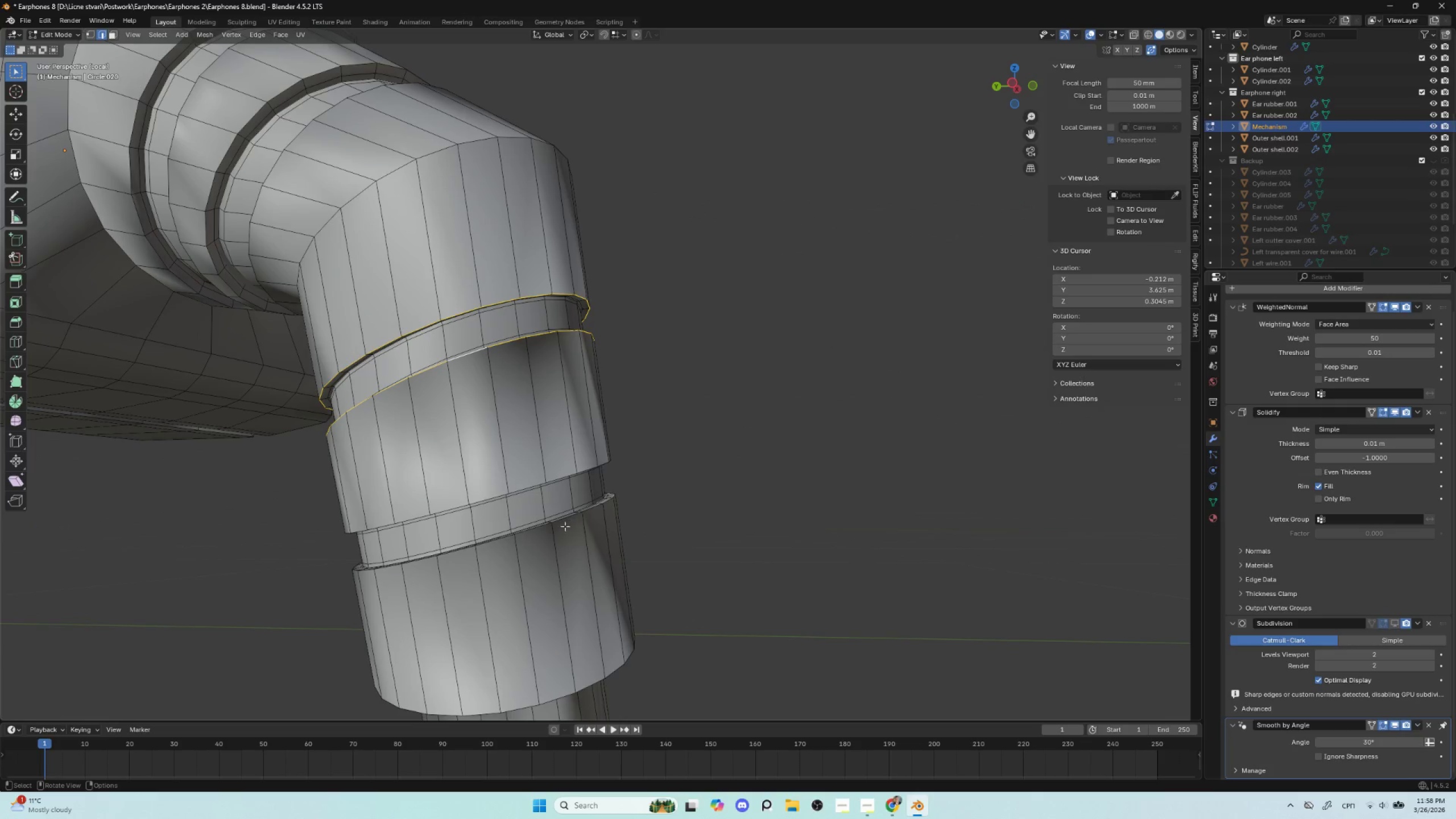 
hold_key(key=AltLeft, duration=2.2)
hold_key(key=ShiftLeft, duration=1.5)
left_click([535, 532])
 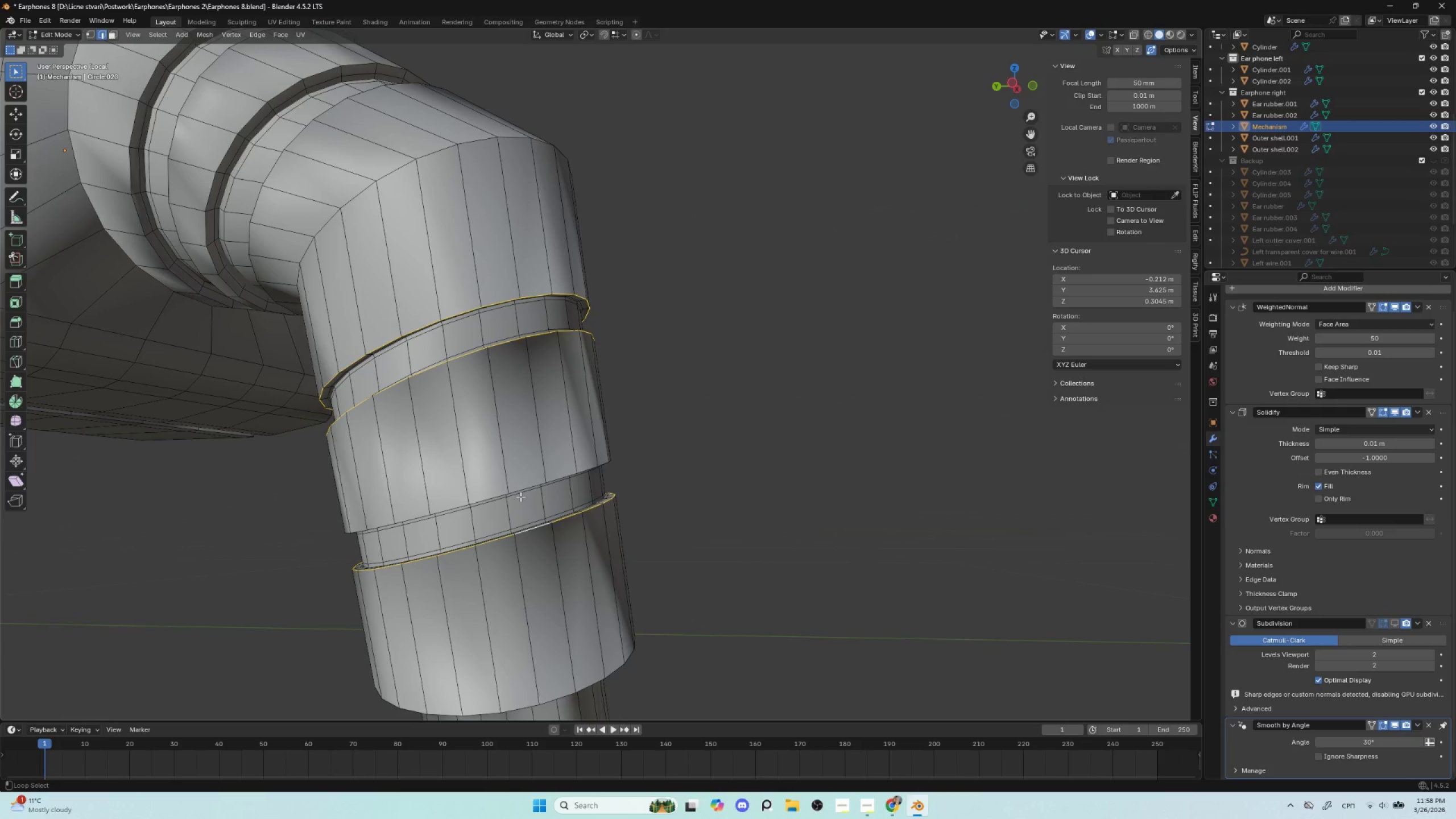 
hold_key(key=ShiftLeft, duration=0.7)
left_click([520, 489])
 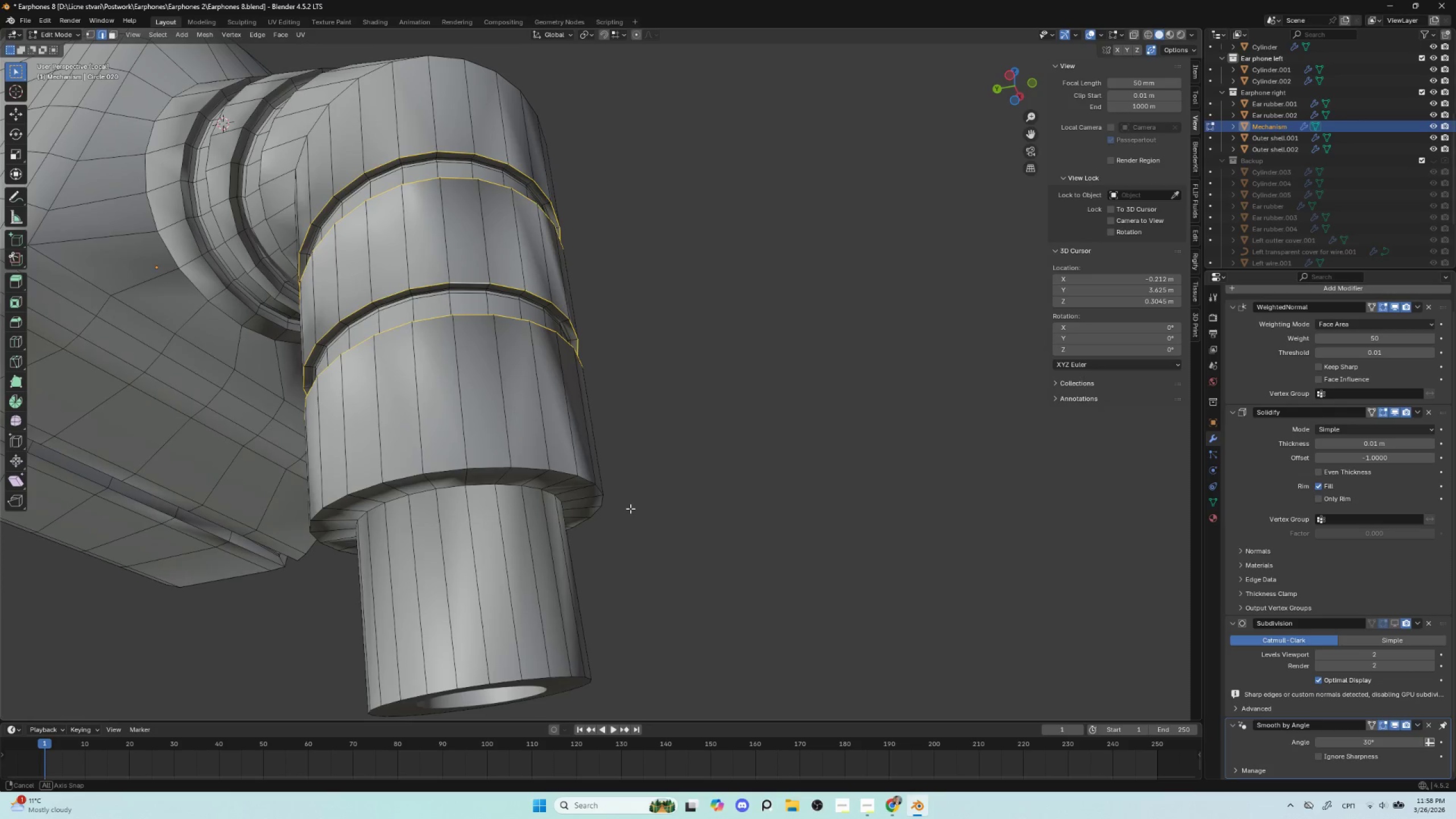 
hold_key(key=ShiftLeft, duration=0.88)
hold_key(key=AltLeft, duration=0.83)
left_click([474, 469])
 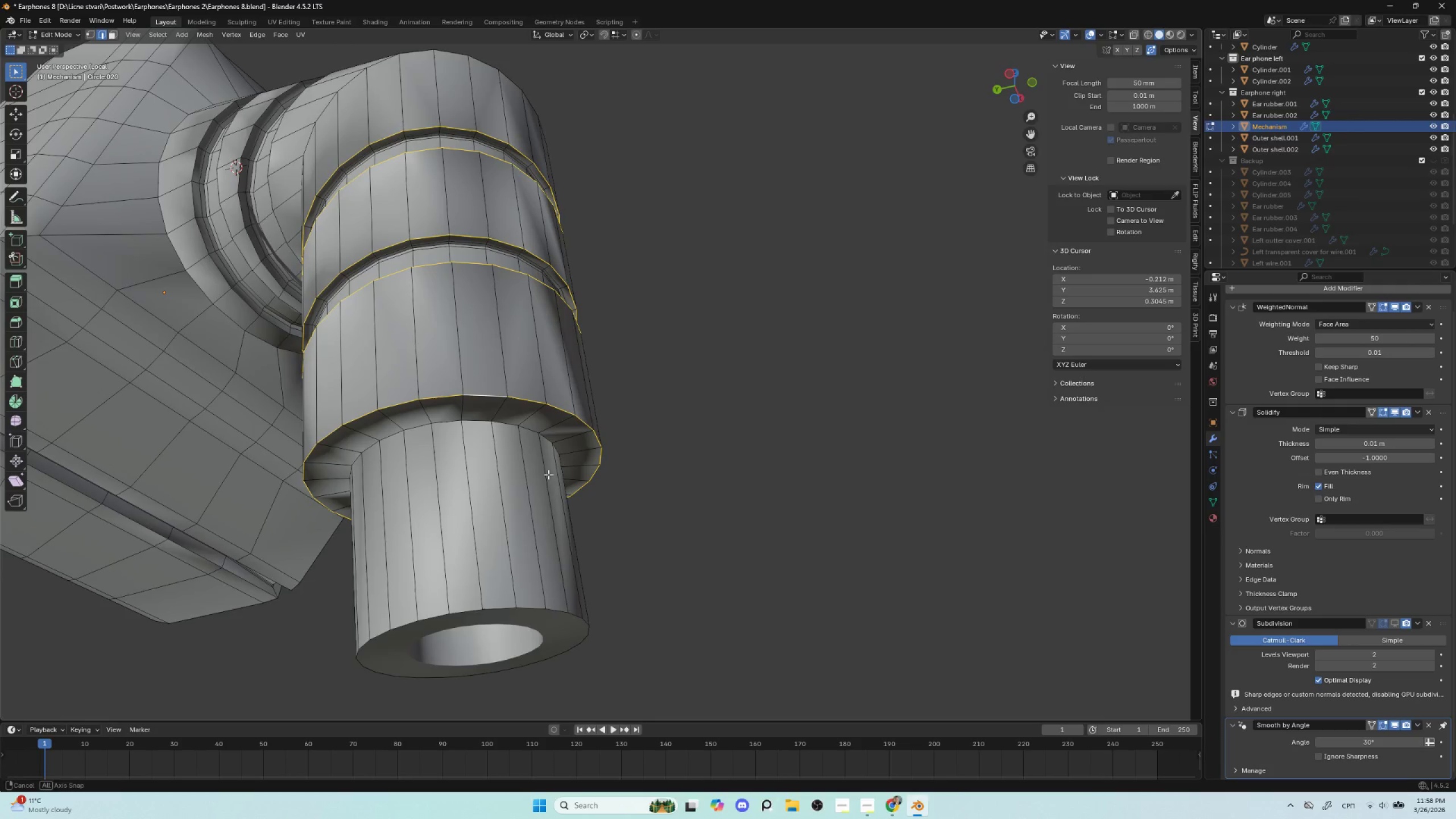 
hold_key(key=AltLeft, duration=2.19)
hold_key(key=ShiftLeft, duration=1.53)
left_click([482, 426])
 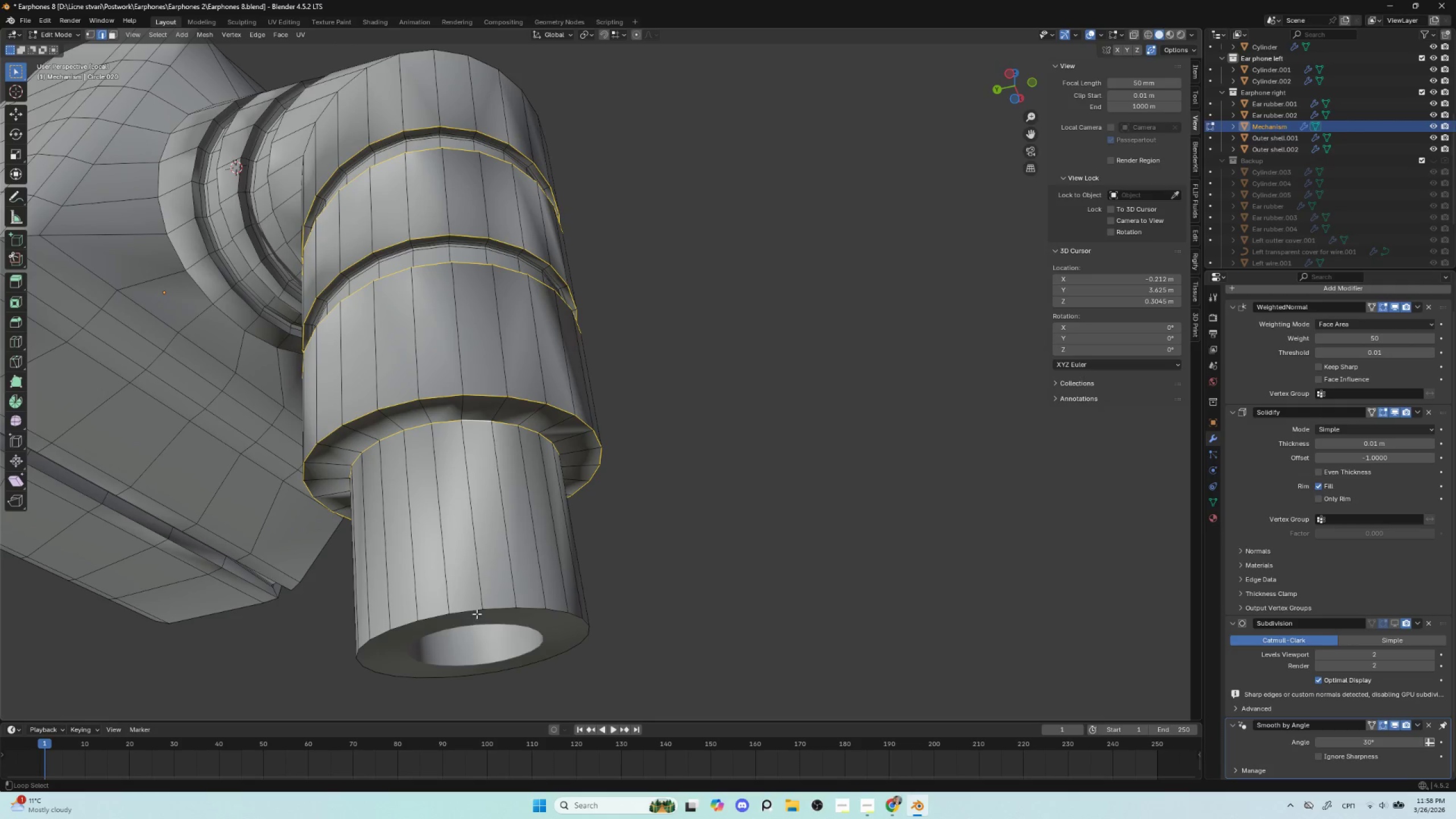 
hold_key(key=ShiftLeft, duration=0.67)
left_click([495, 605])
 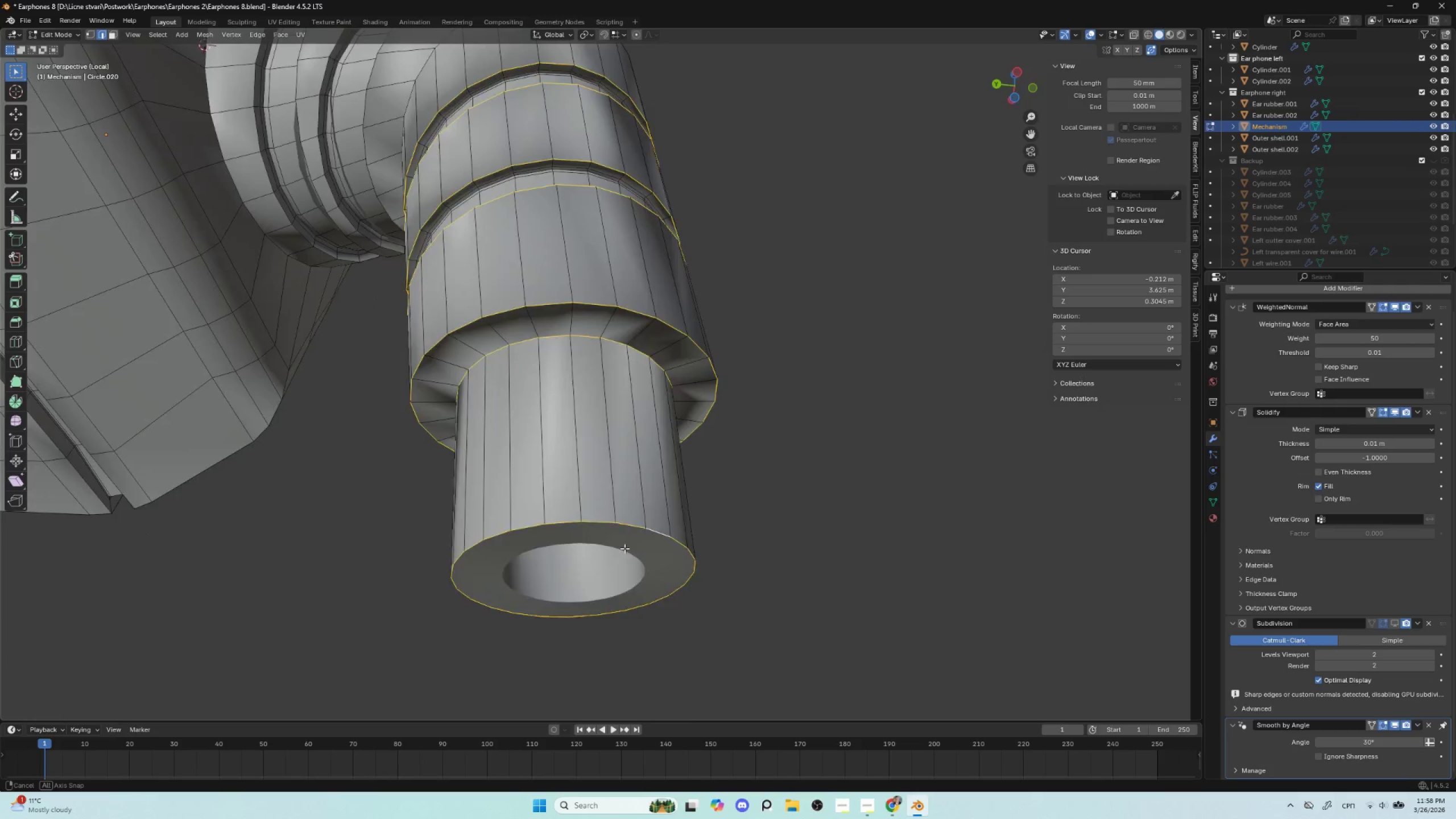 
scroll: coordinate [644, 597], scroll_direction: down, amount: 2.0
 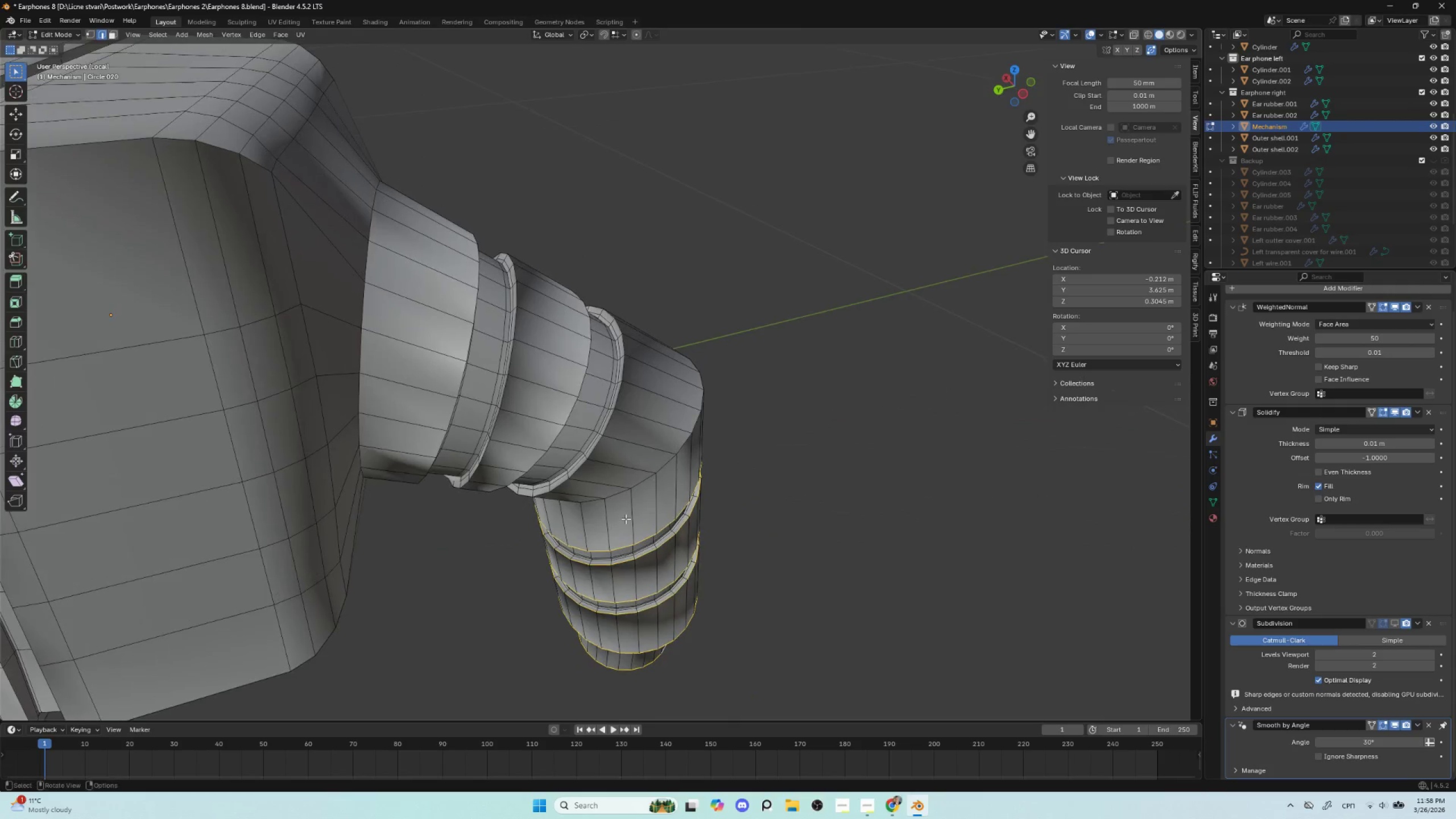 
hold_key(key=ShiftLeft, duration=1.39)
 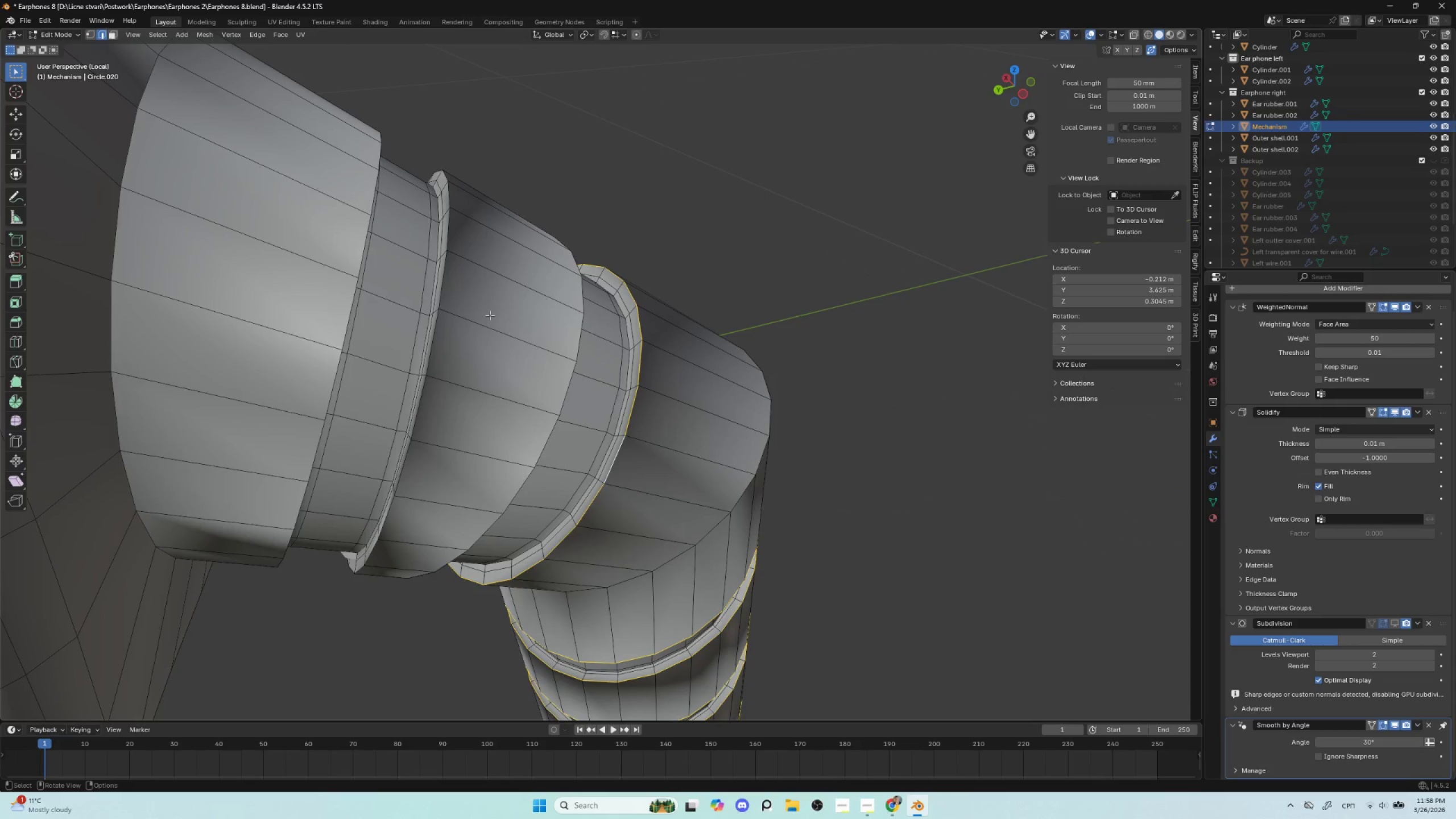 
scroll: coordinate [621, 533], scroll_direction: up, amount: 2.0
 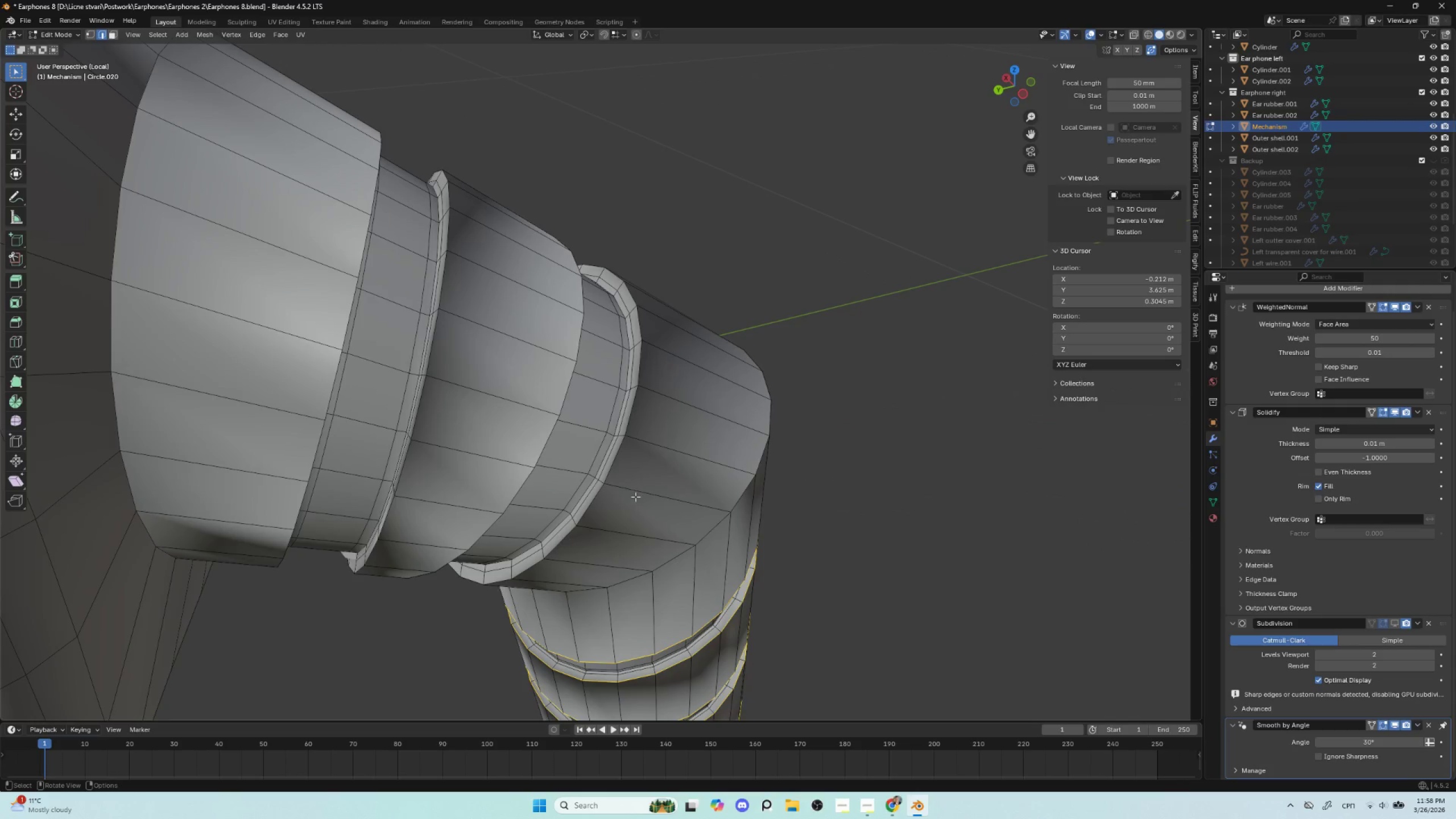 
hold_key(key=AltLeft, duration=1.36)
left_click([617, 458])
 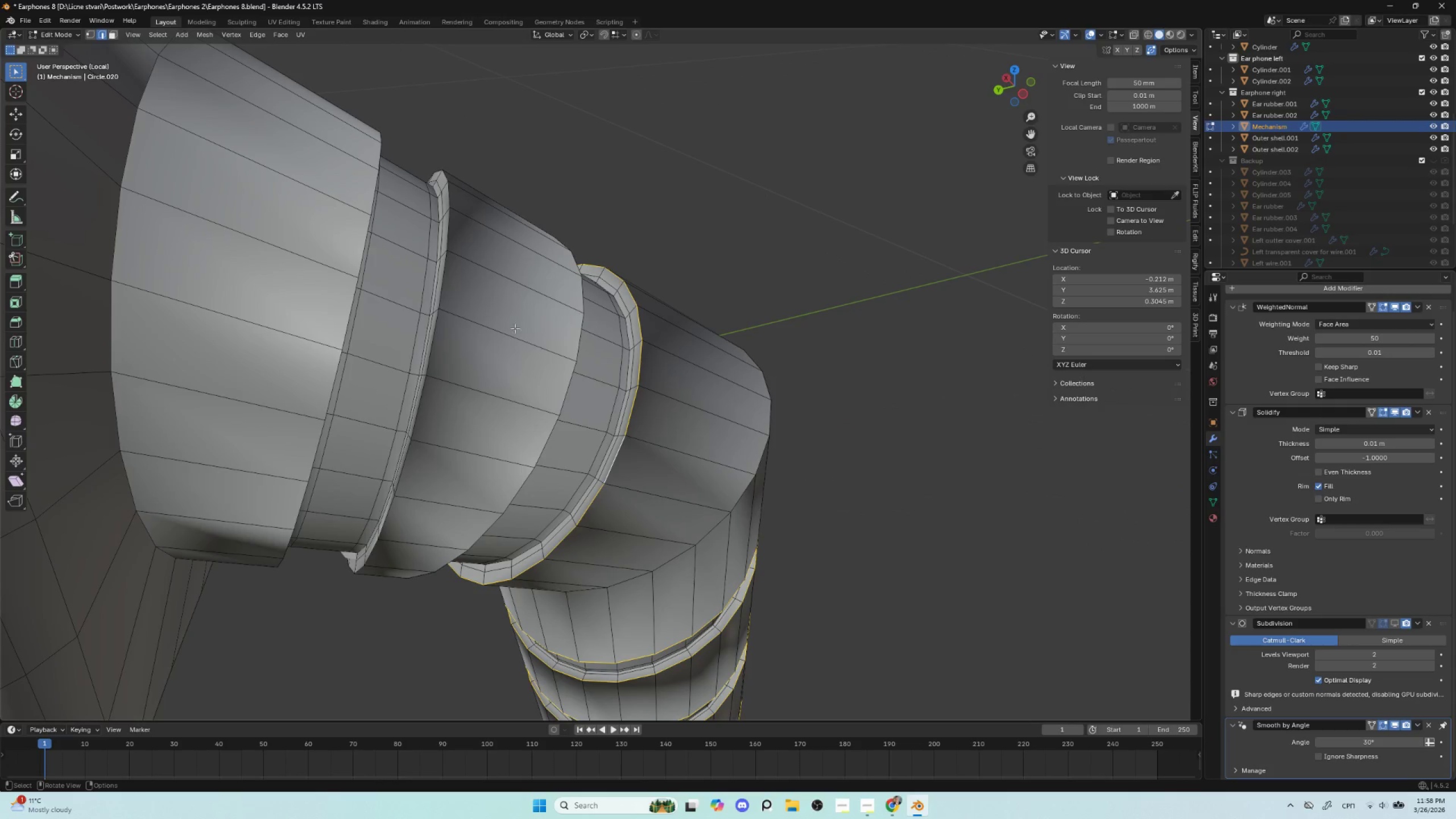 
hold_key(key=ShiftLeft, duration=3.34)
hold_key(key=AltLeft, duration=1.53)
left_click([573, 371])
 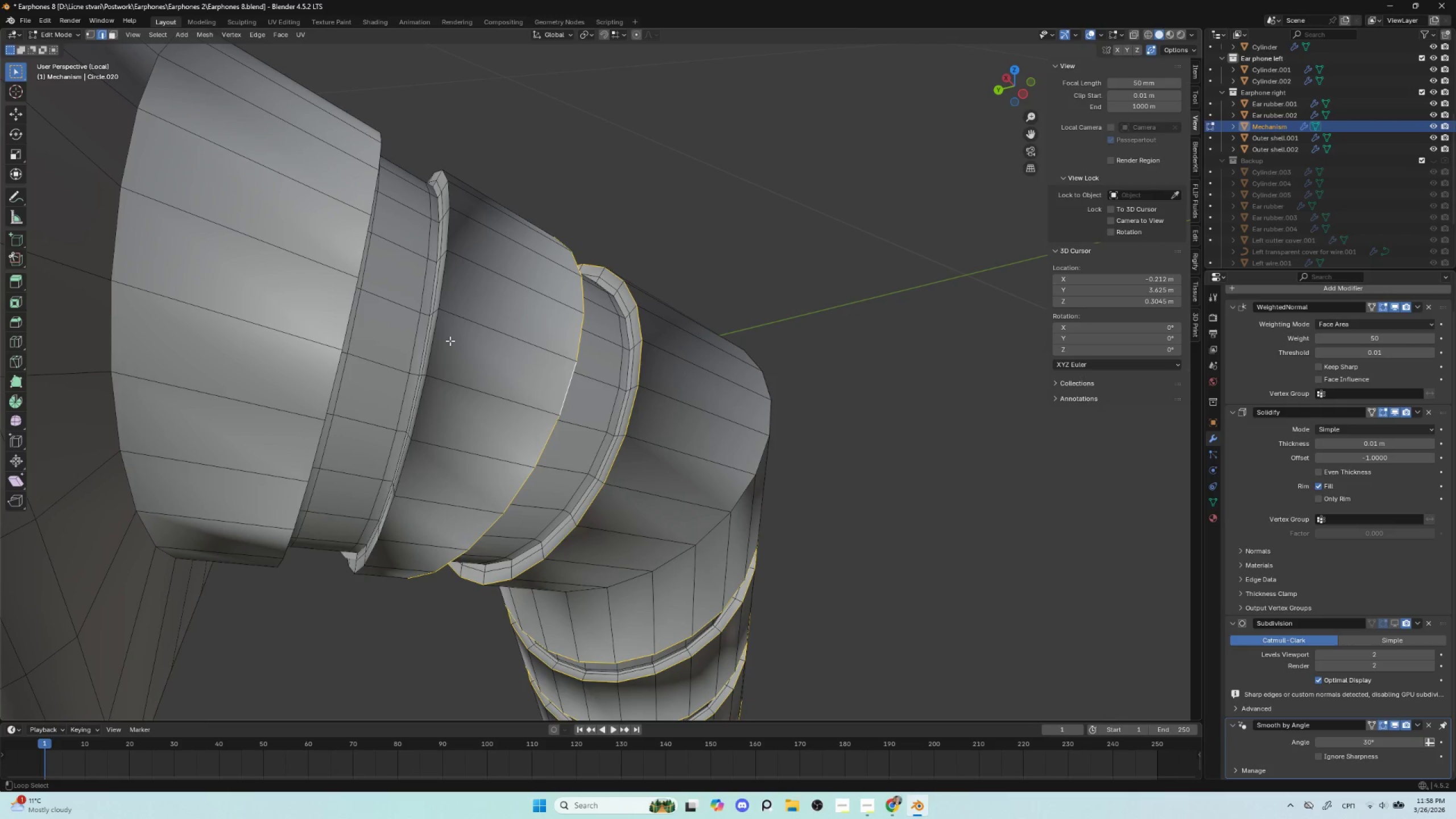 
hold_key(key=AltLeft, duration=1.52)
left_click([436, 333])
 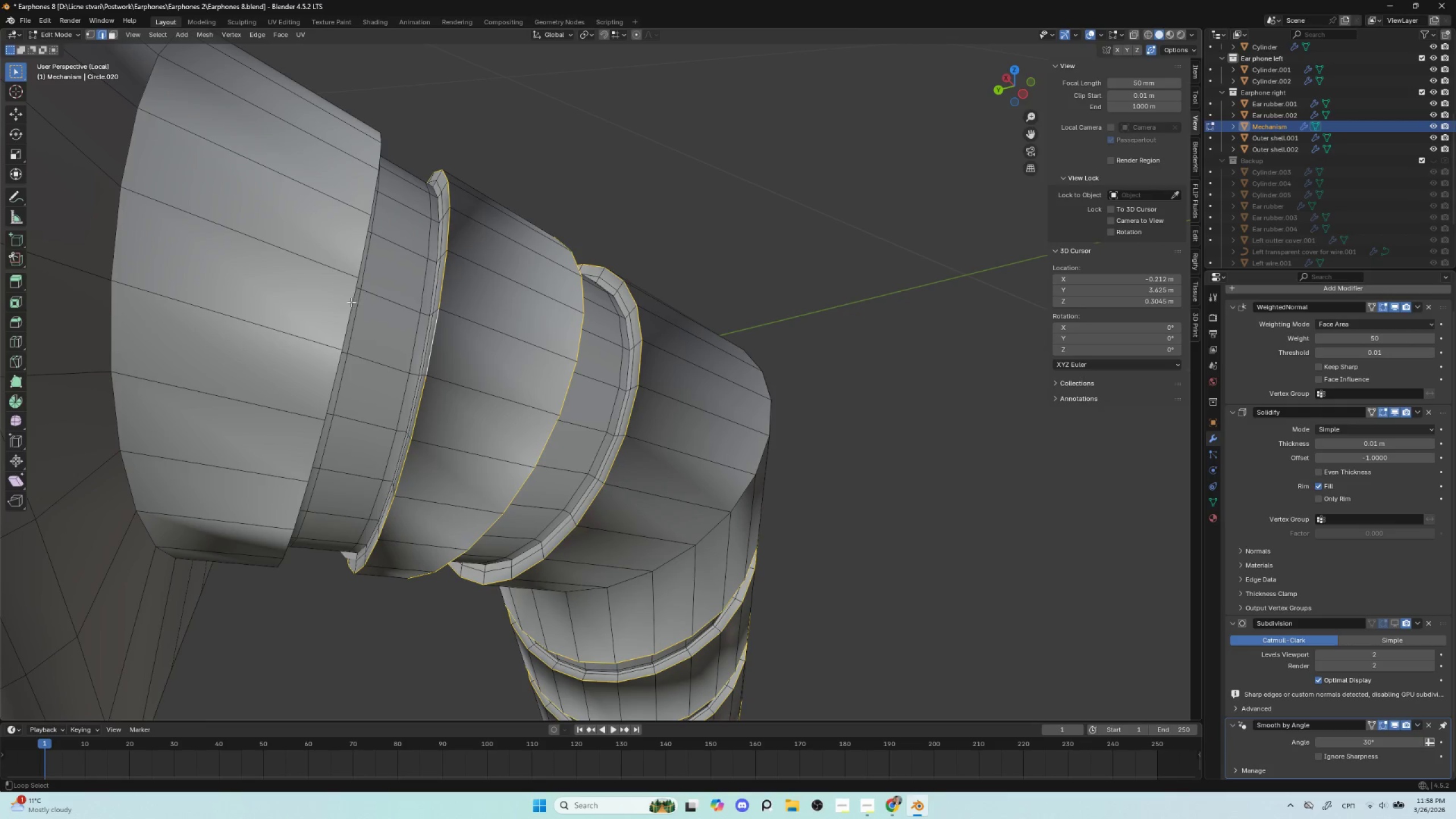 
left_click([349, 302])
 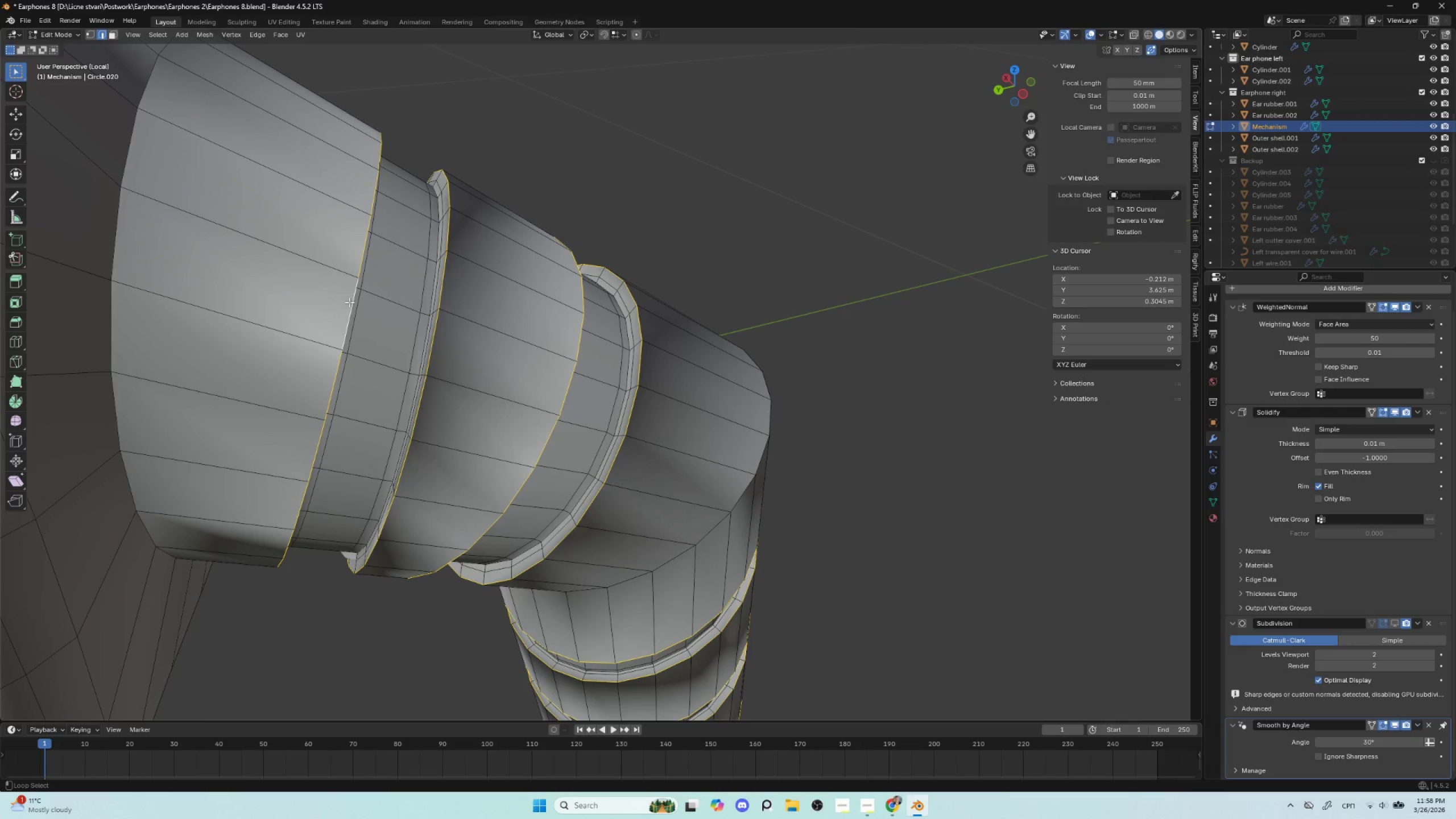 
key(Alt+Shift+AltLeft)
 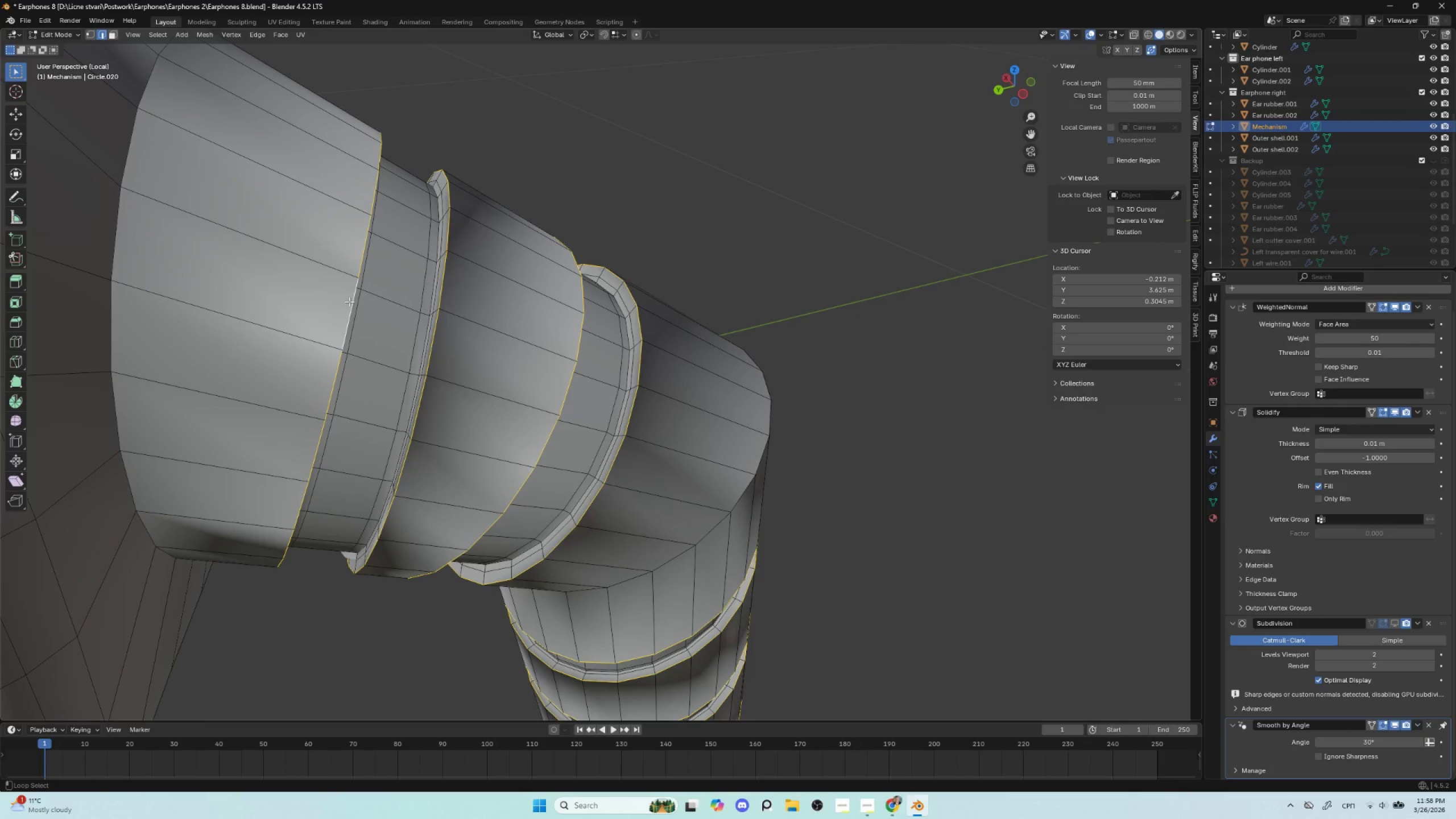 
key(Alt+Shift+AltLeft)
 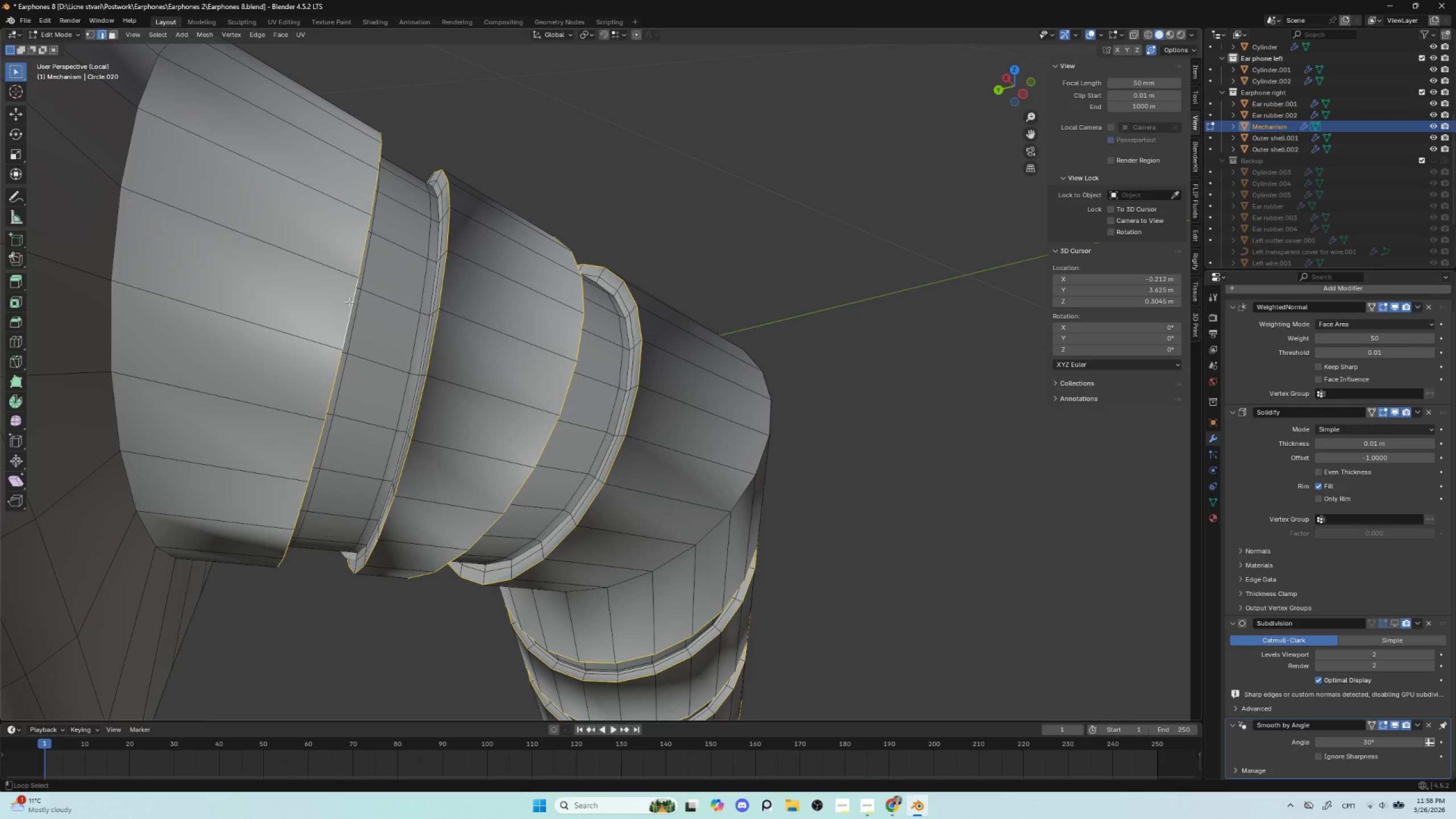 
key(Alt+Shift+AltLeft)
 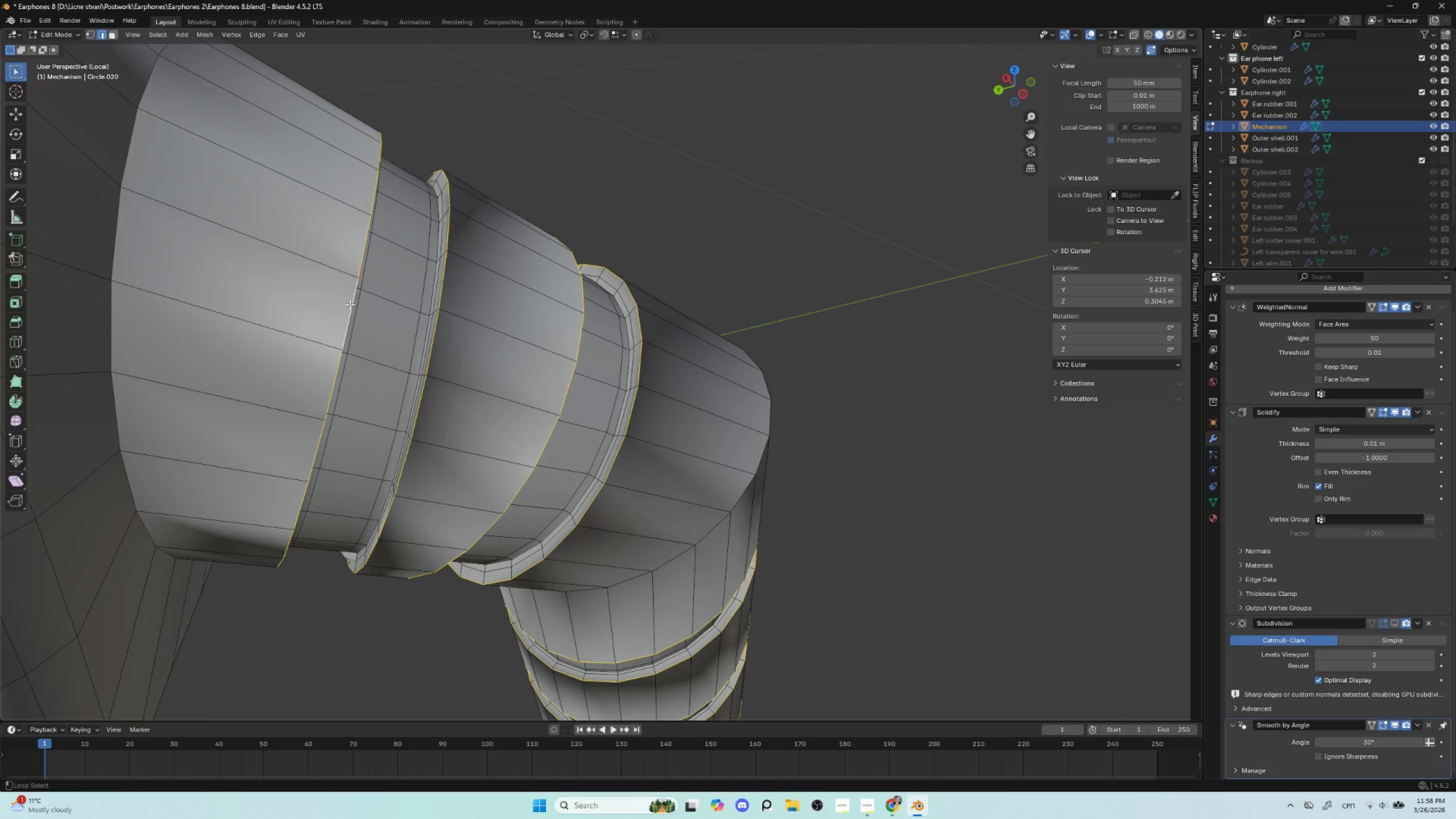 
key(Alt+Shift+AltLeft)
 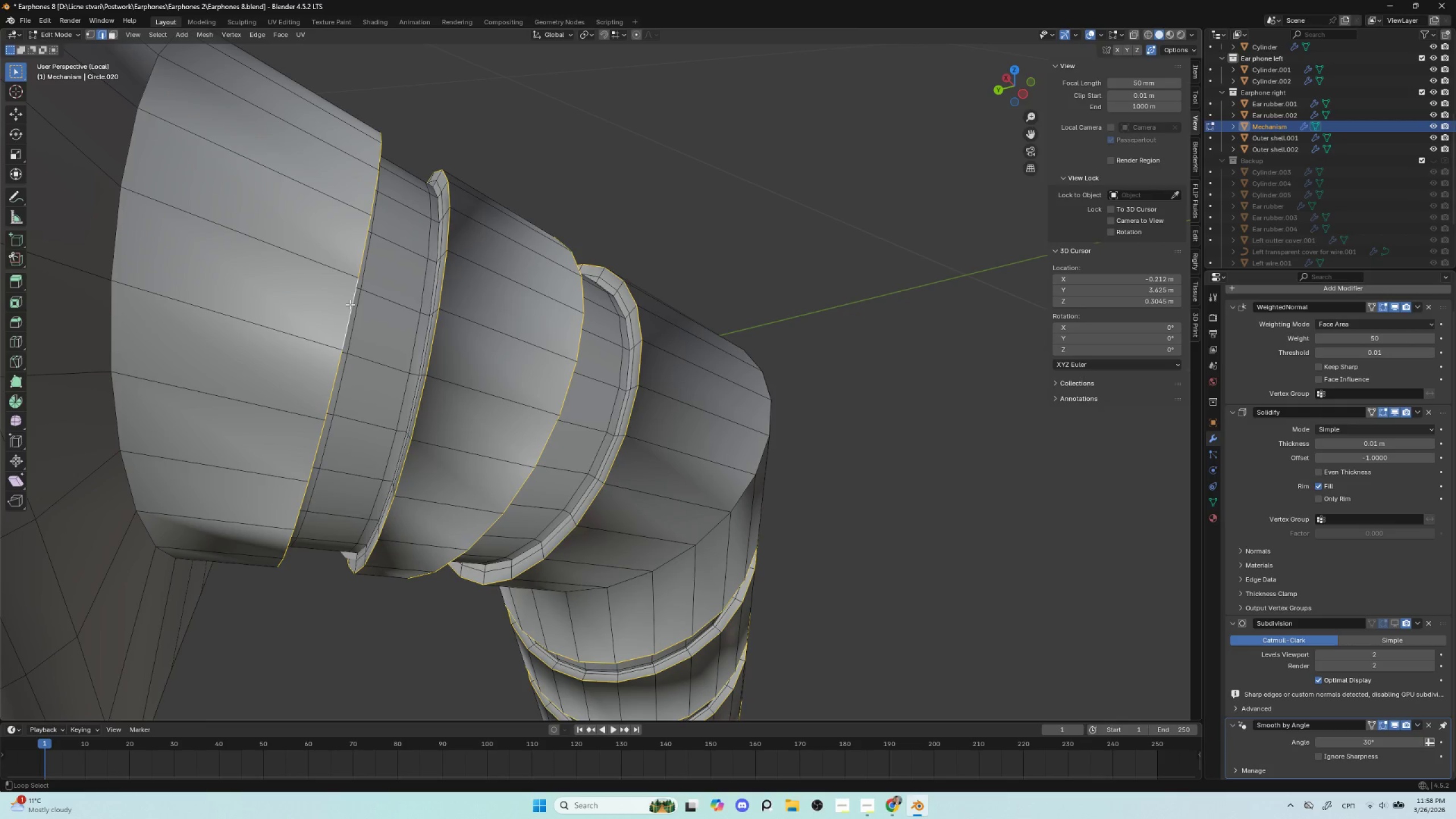 
key(Alt+Shift+AltLeft)
 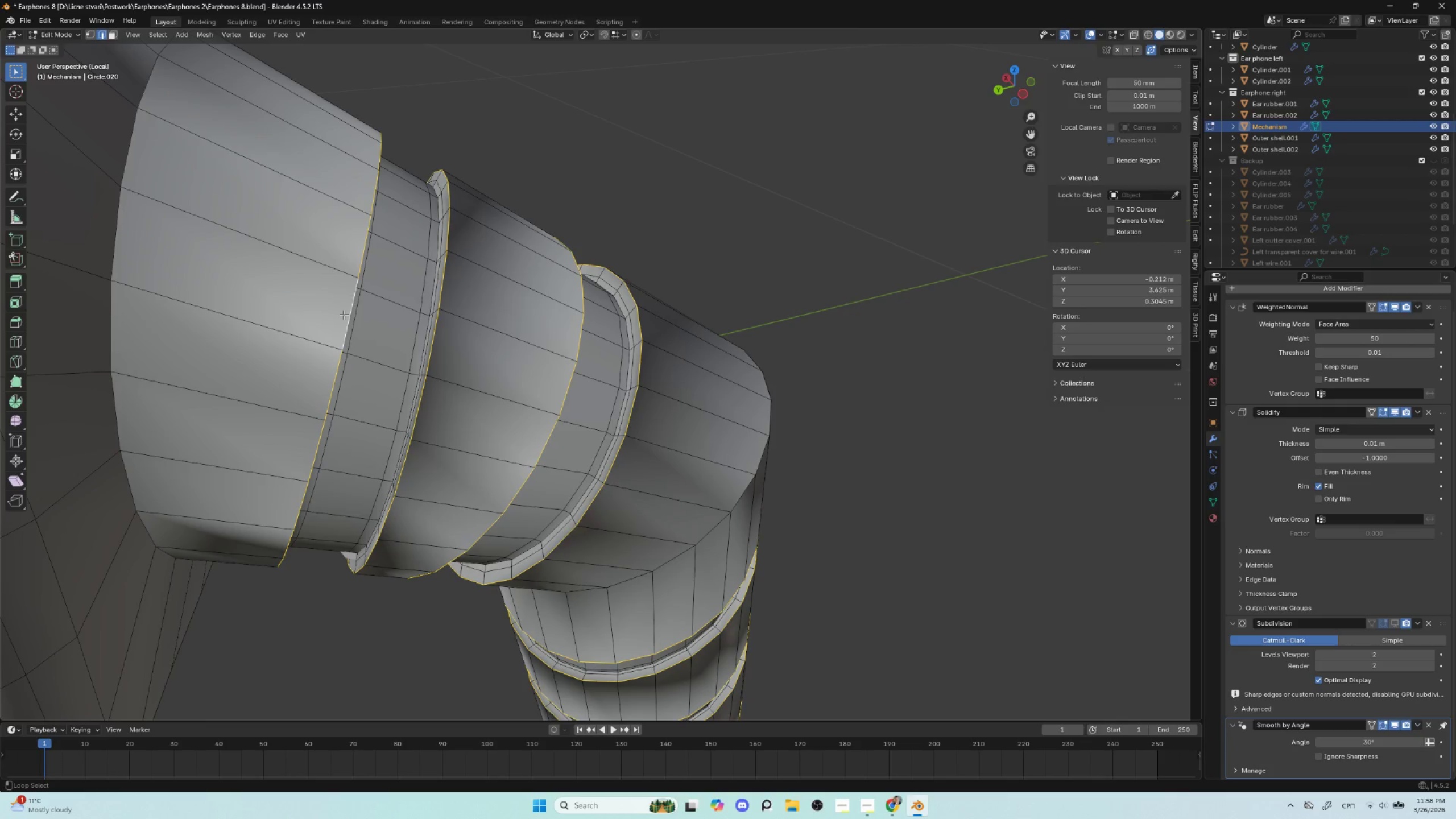 
key(Alt+Shift+AltLeft)
 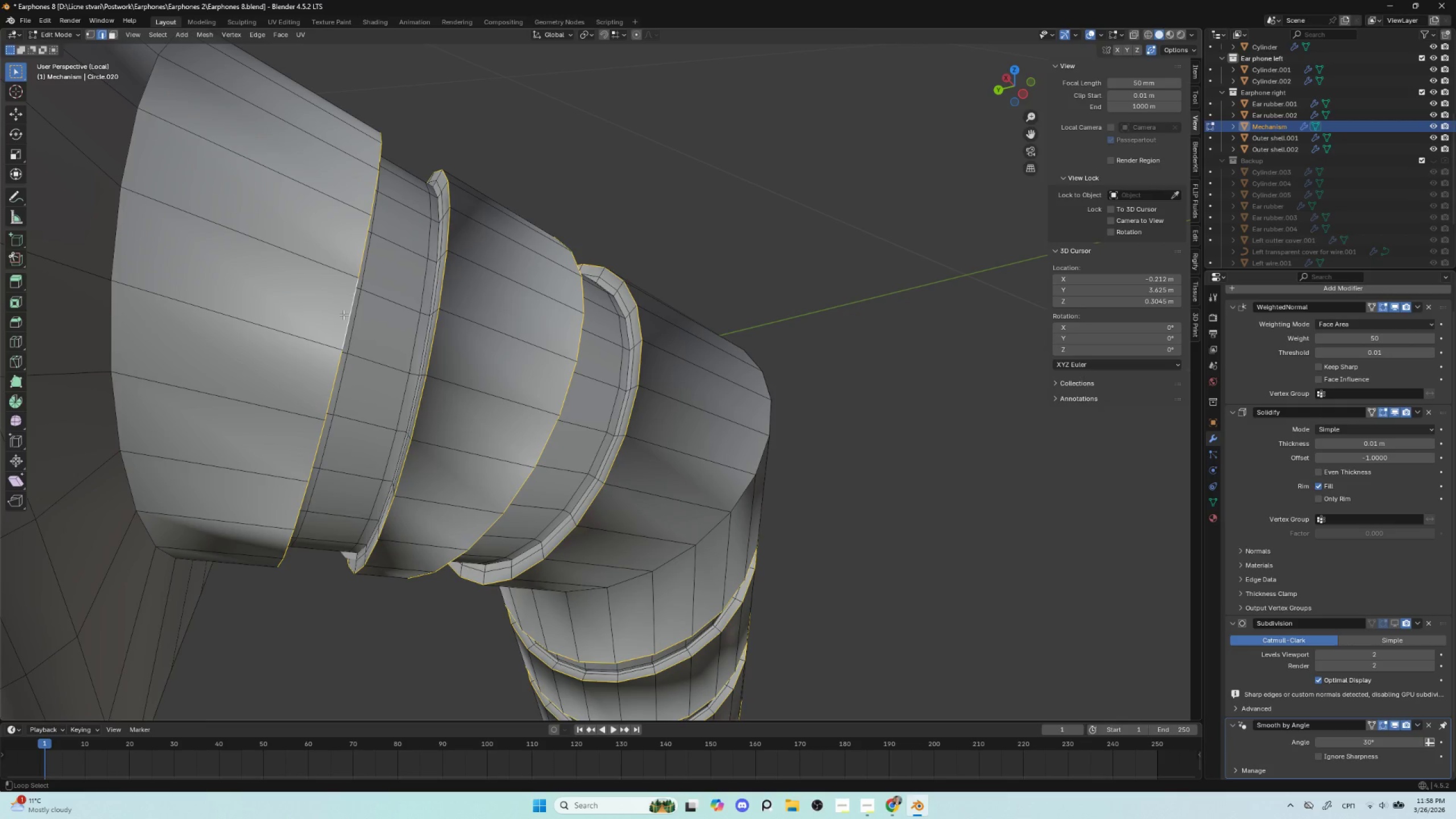 
key(Alt+Shift+AltLeft)
 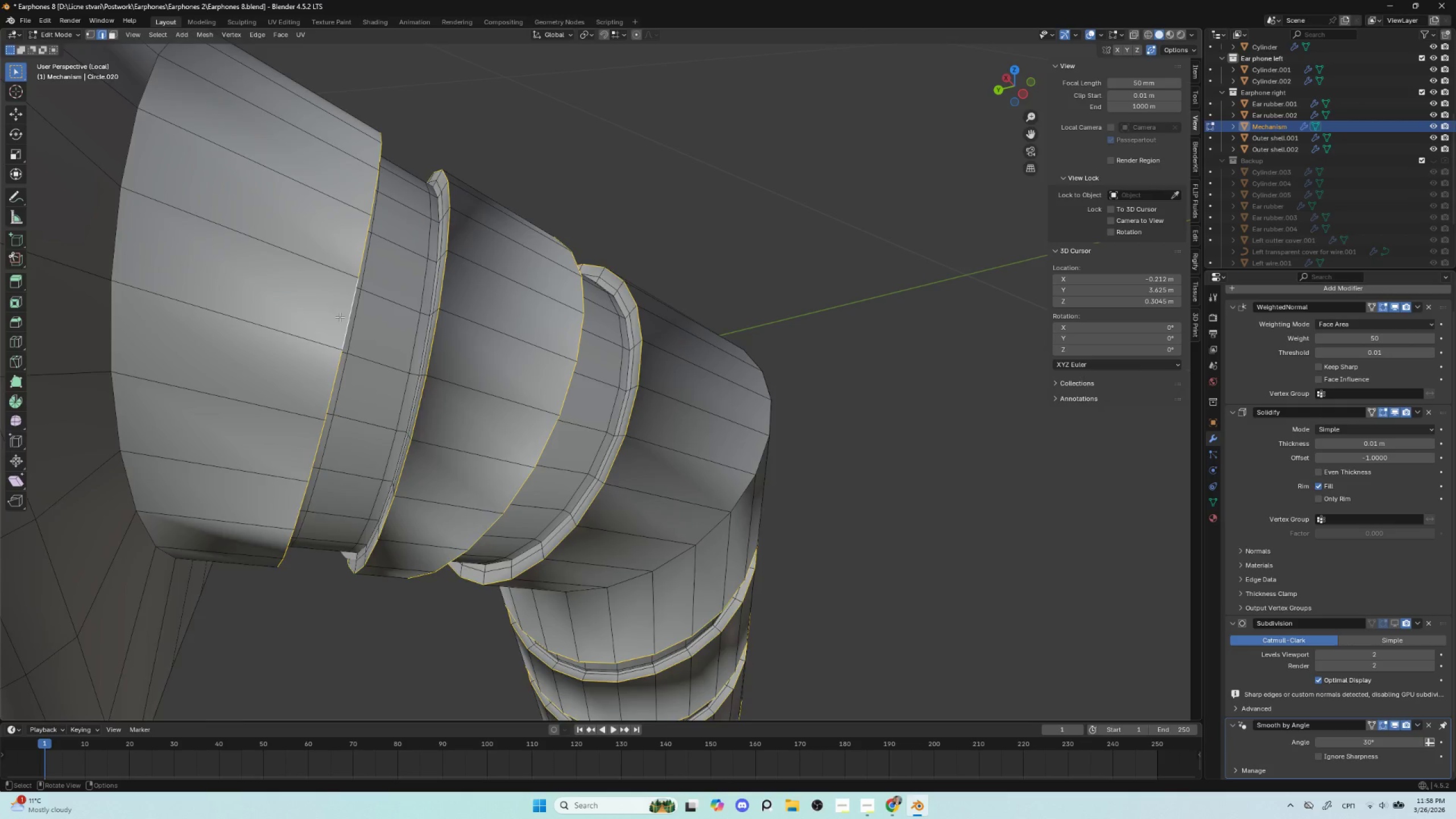 
scroll: coordinate [340, 317], scroll_direction: down, amount: 2.0
 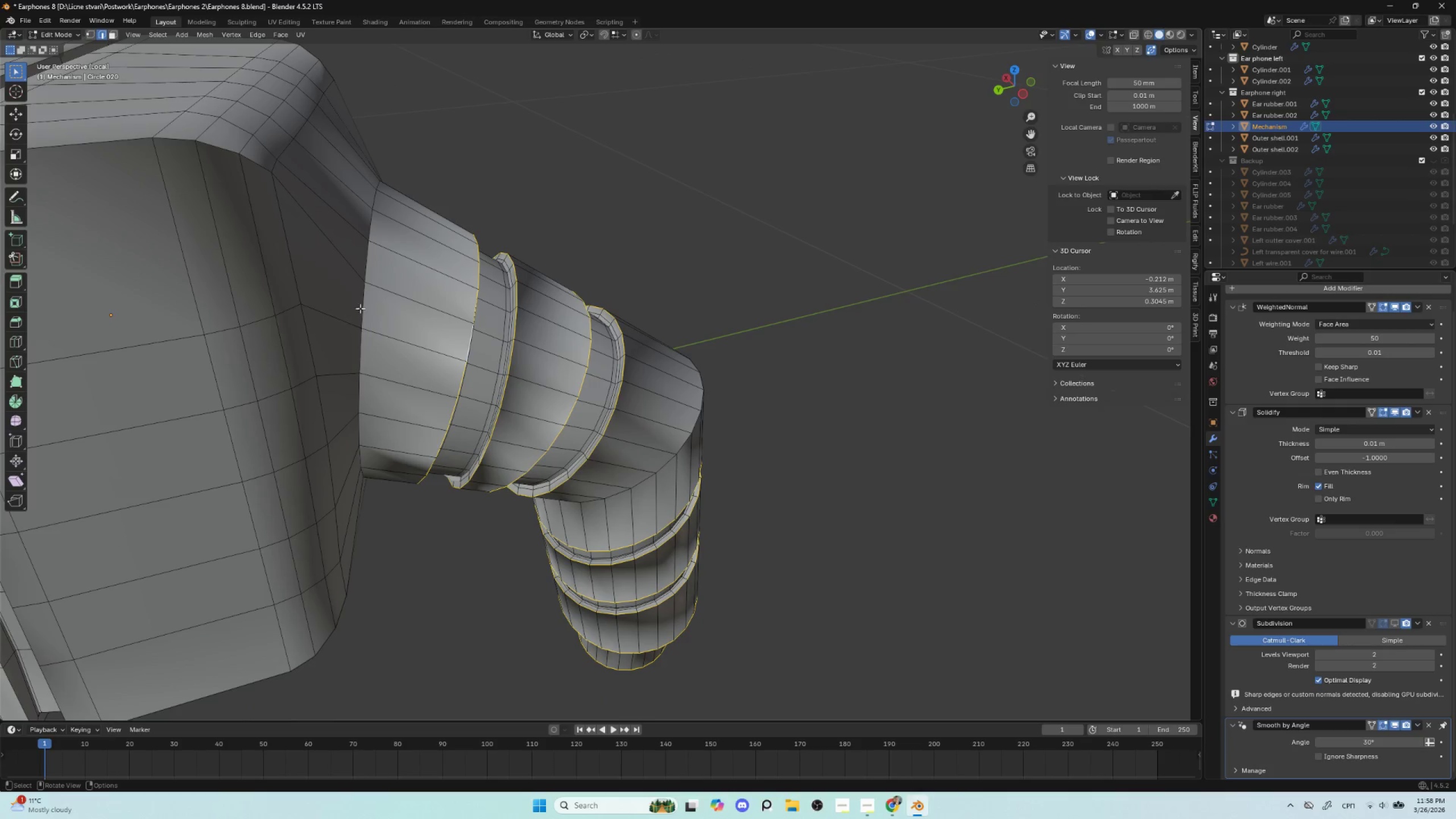 
hold_key(key=AltLeft, duration=0.55)
hold_key(key=ShiftLeft, duration=0.53)
left_click([362, 307])
 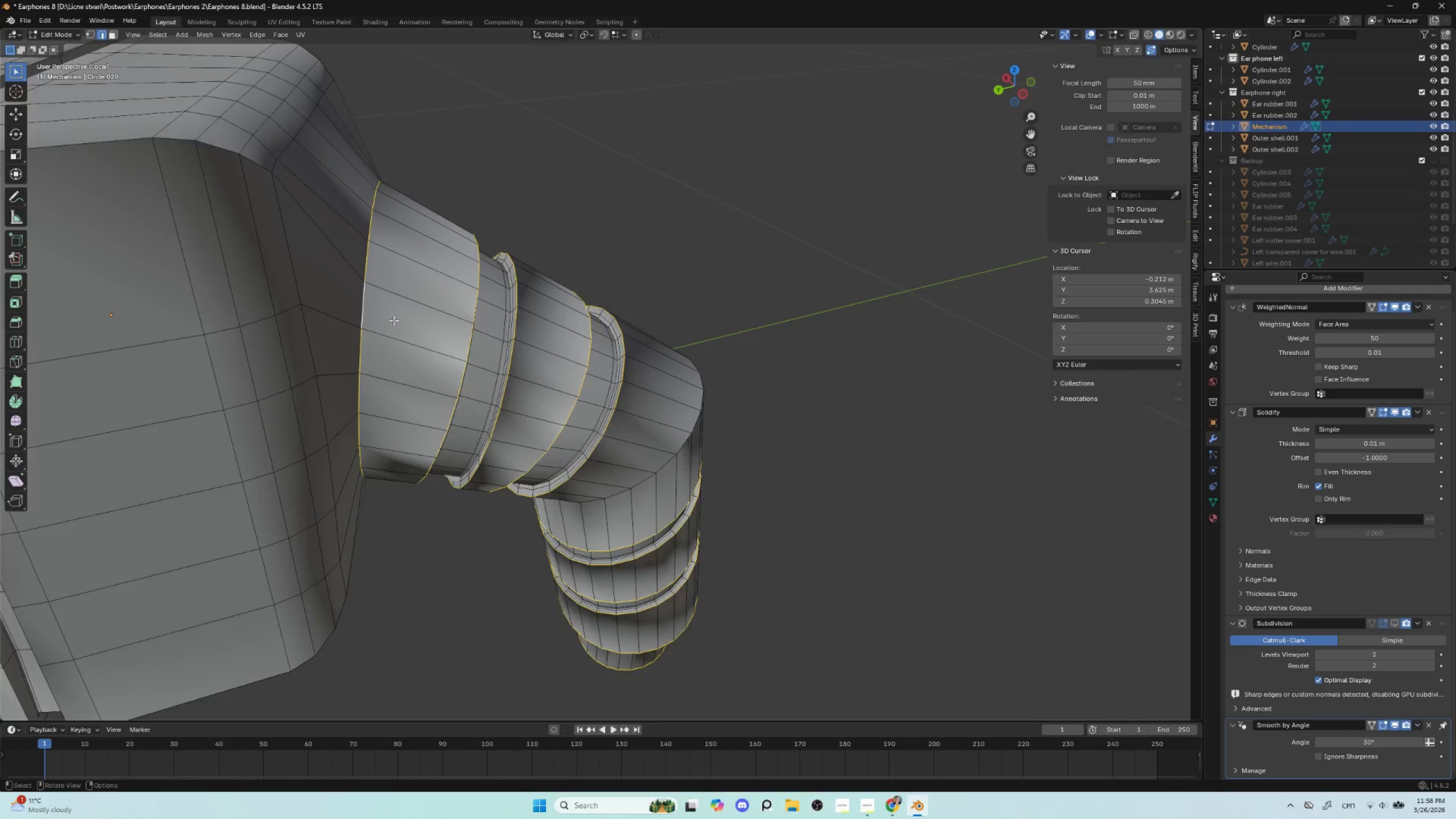 
scroll: coordinate [394, 322], scroll_direction: down, amount: 2.0
 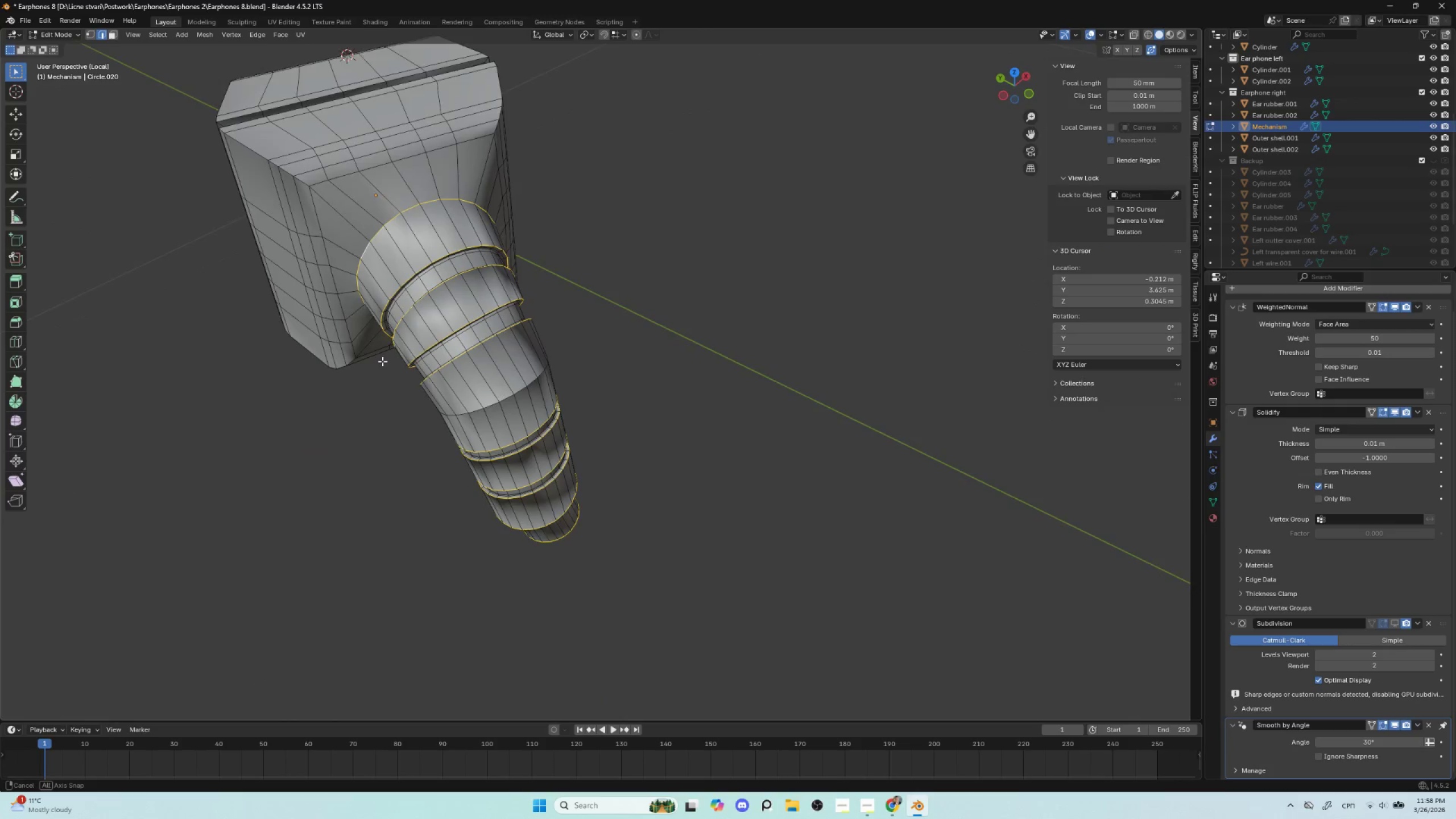 
key(Control+ControlLeft)
 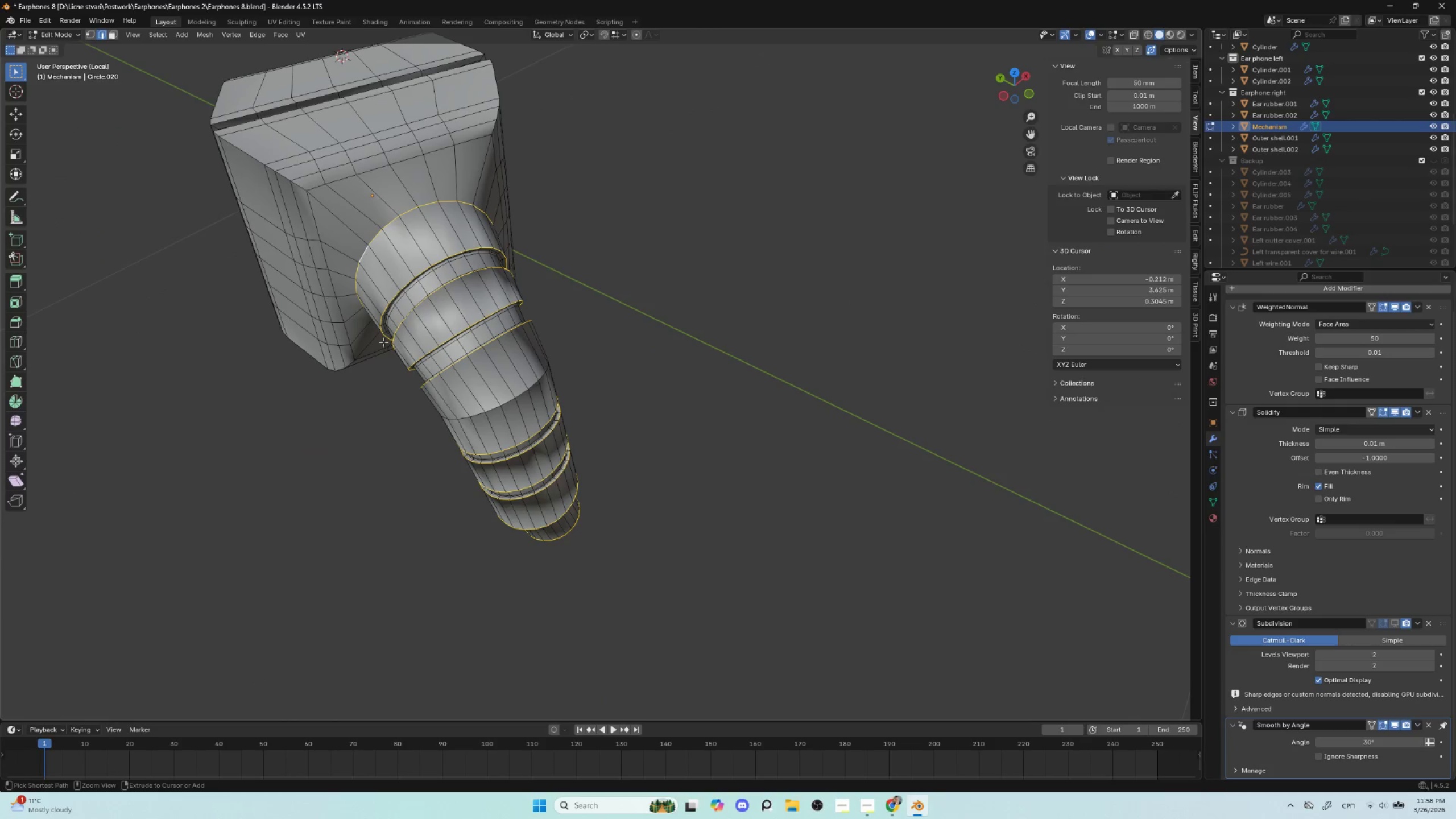 
key(Control+Z)
 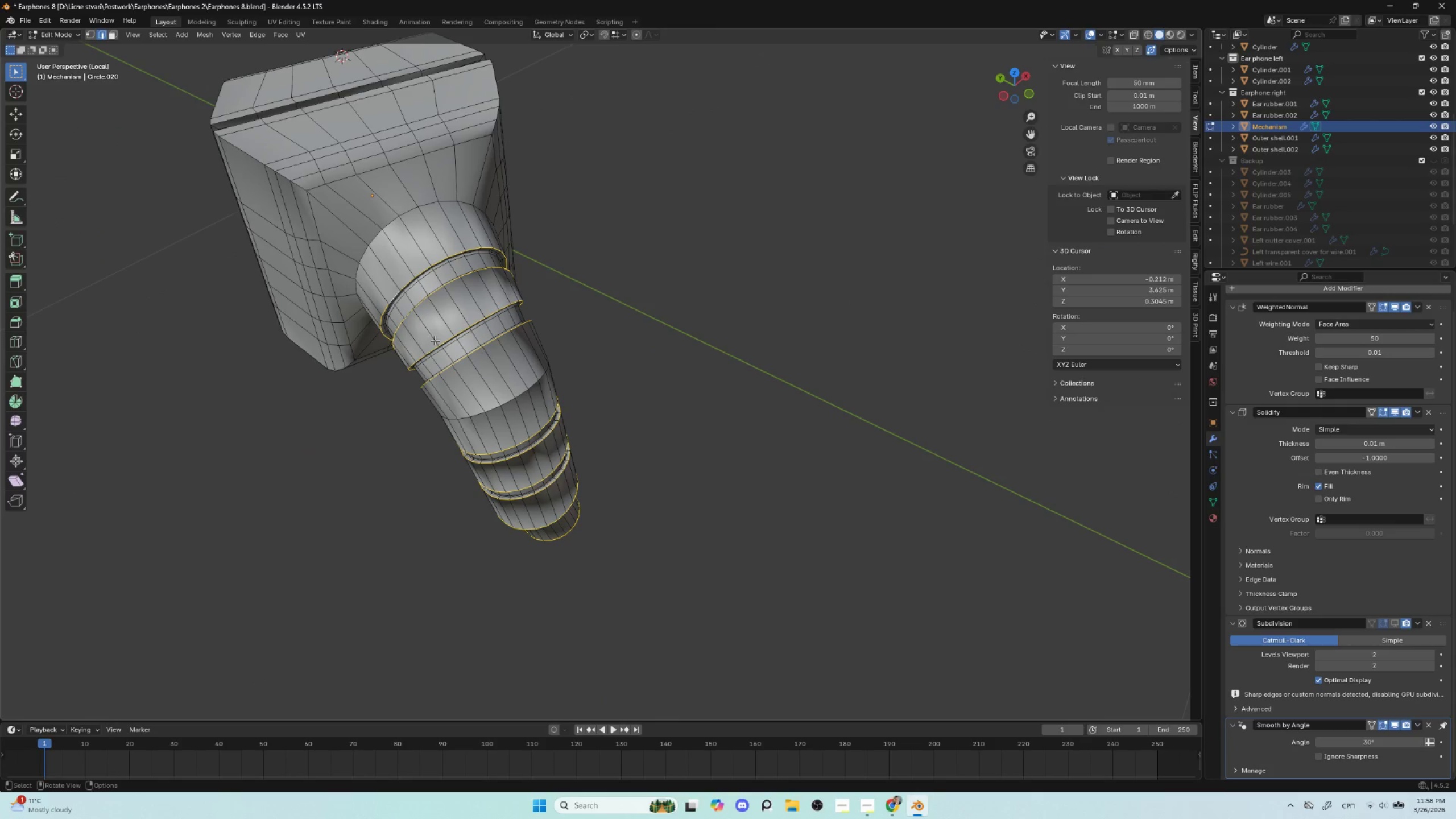 
hold_key(key=ShiftLeft, duration=0.44)
 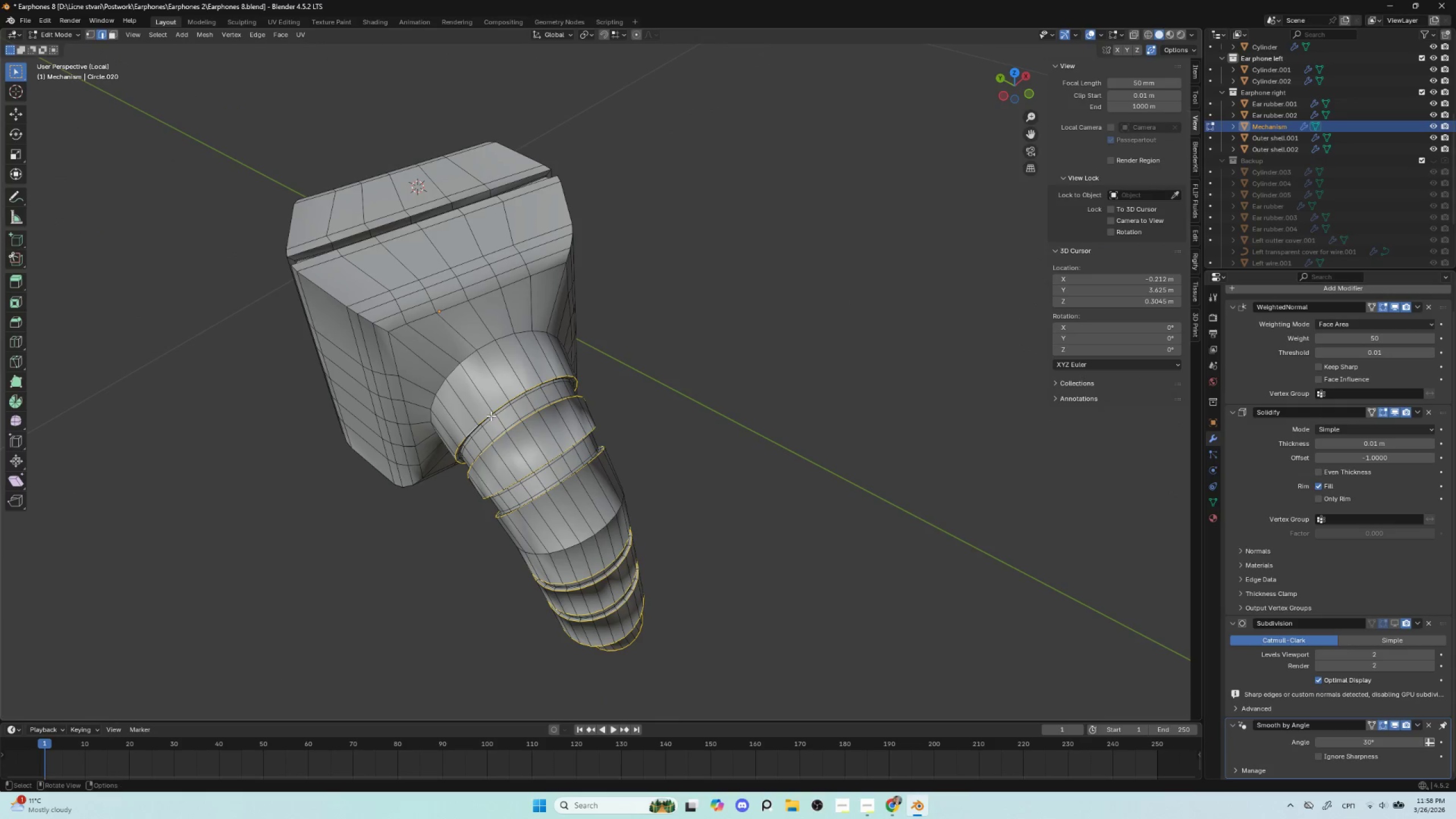 
hold_key(key=AltLeft, duration=0.94)
hold_key(key=ShiftLeft, duration=0.92)
left_click([469, 358])
 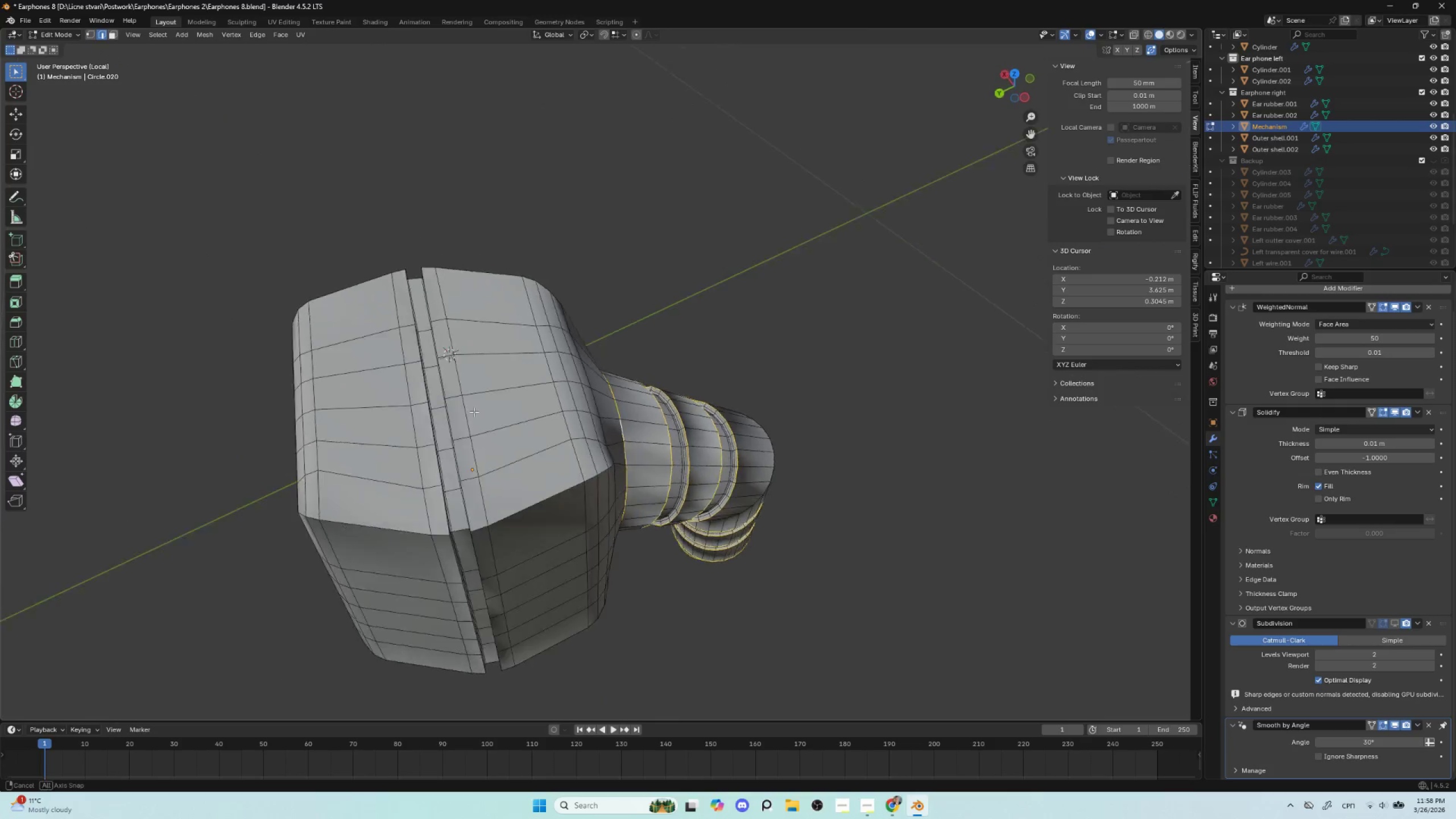 
hold_key(key=AltLeft, duration=2.06)
hold_key(key=ShiftLeft, duration=1.5)
left_click([464, 417])
 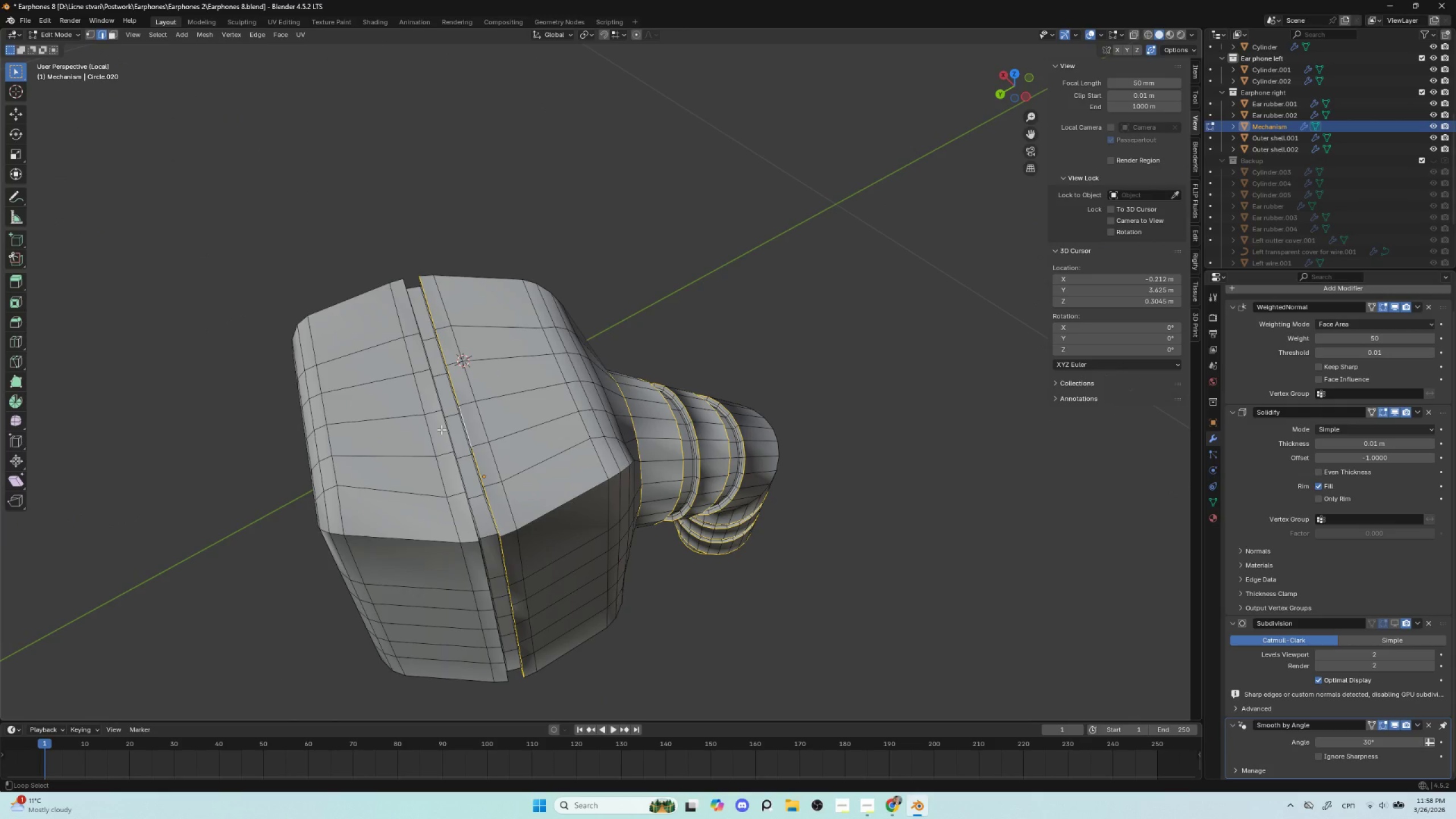 
left_click([441, 429])
 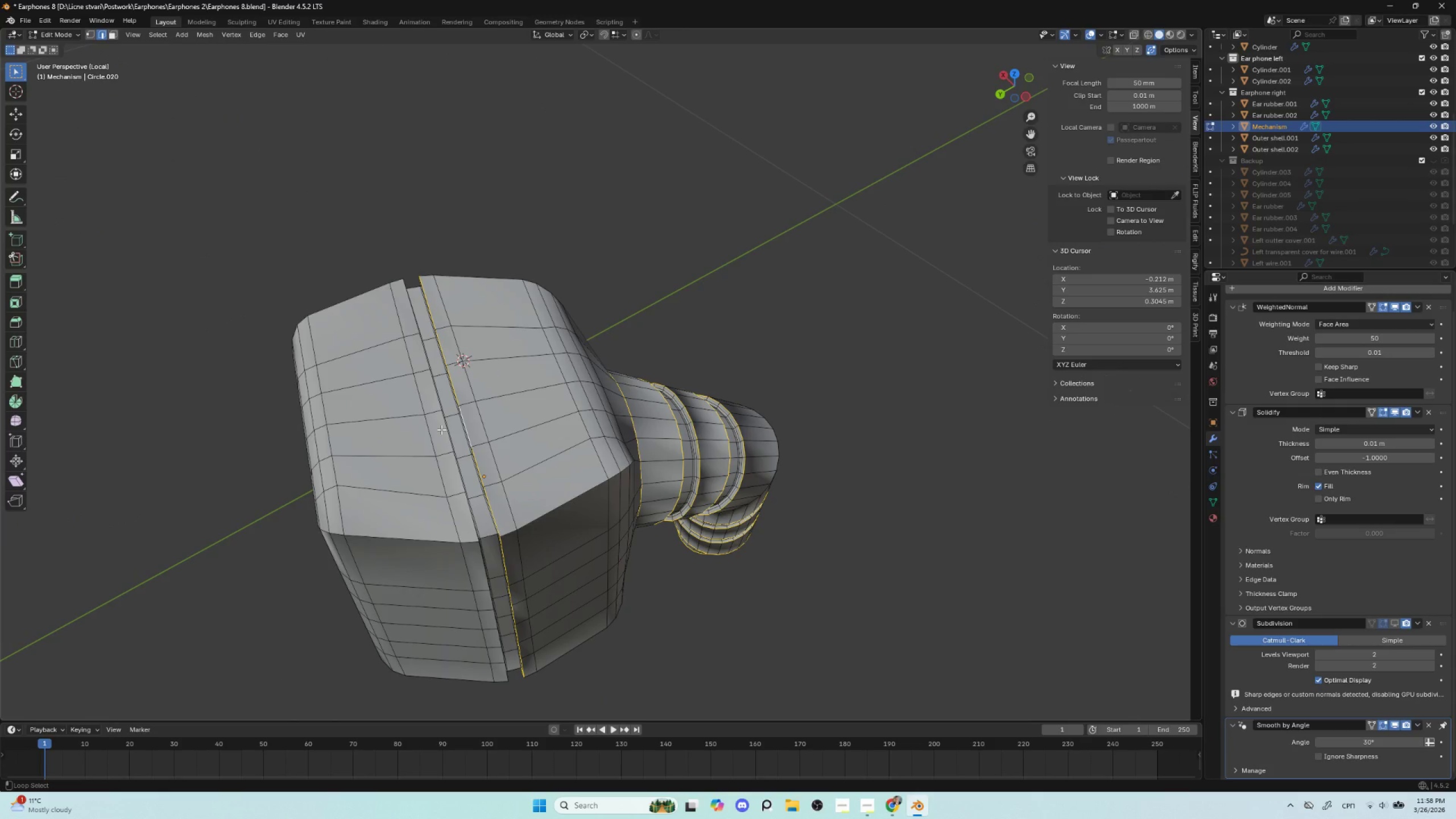 
hold_key(key=ShiftLeft, duration=0.55)
 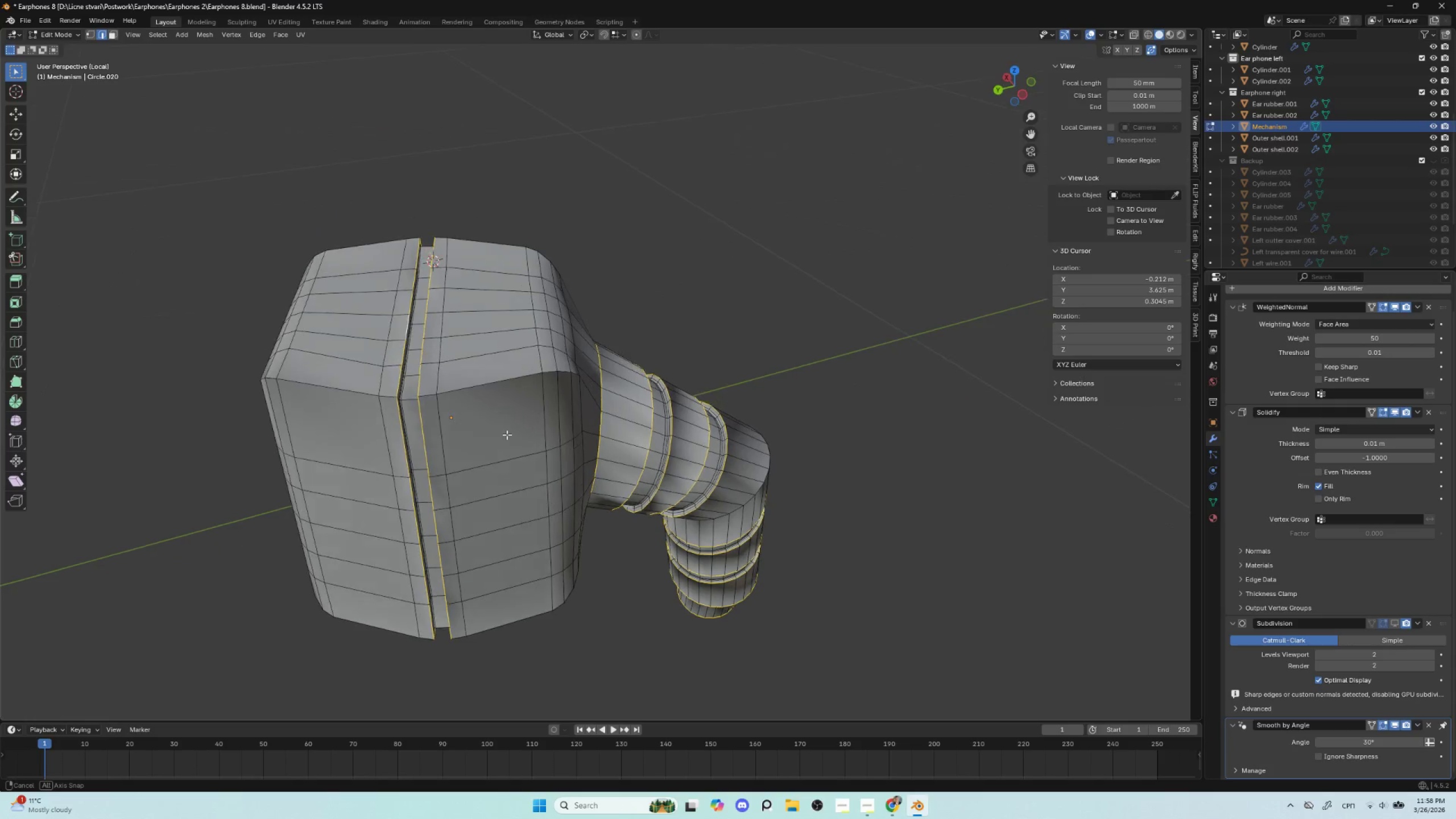 
scroll: coordinate [515, 514], scroll_direction: up, amount: 2.0
 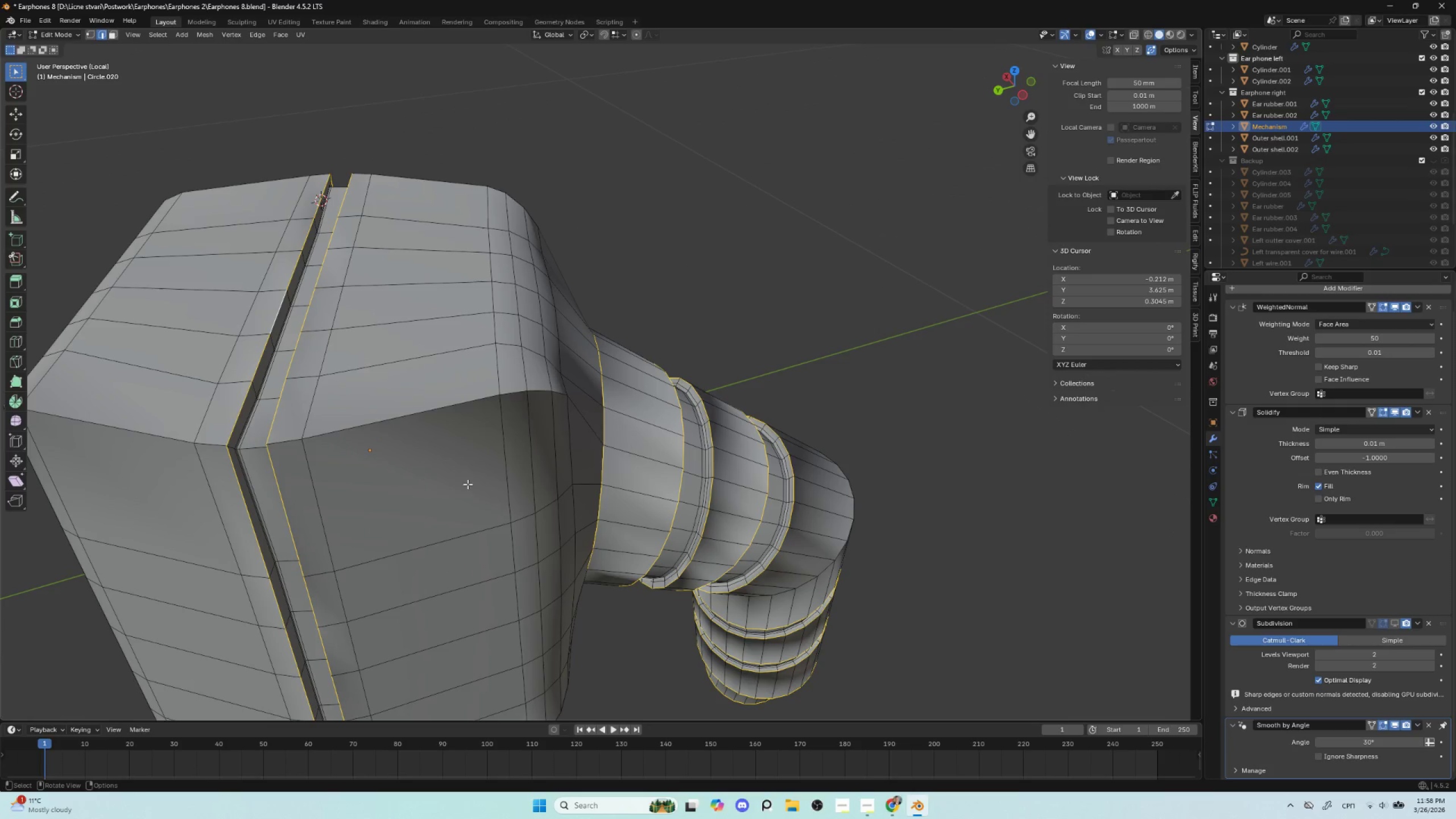 
key(Control+B)
 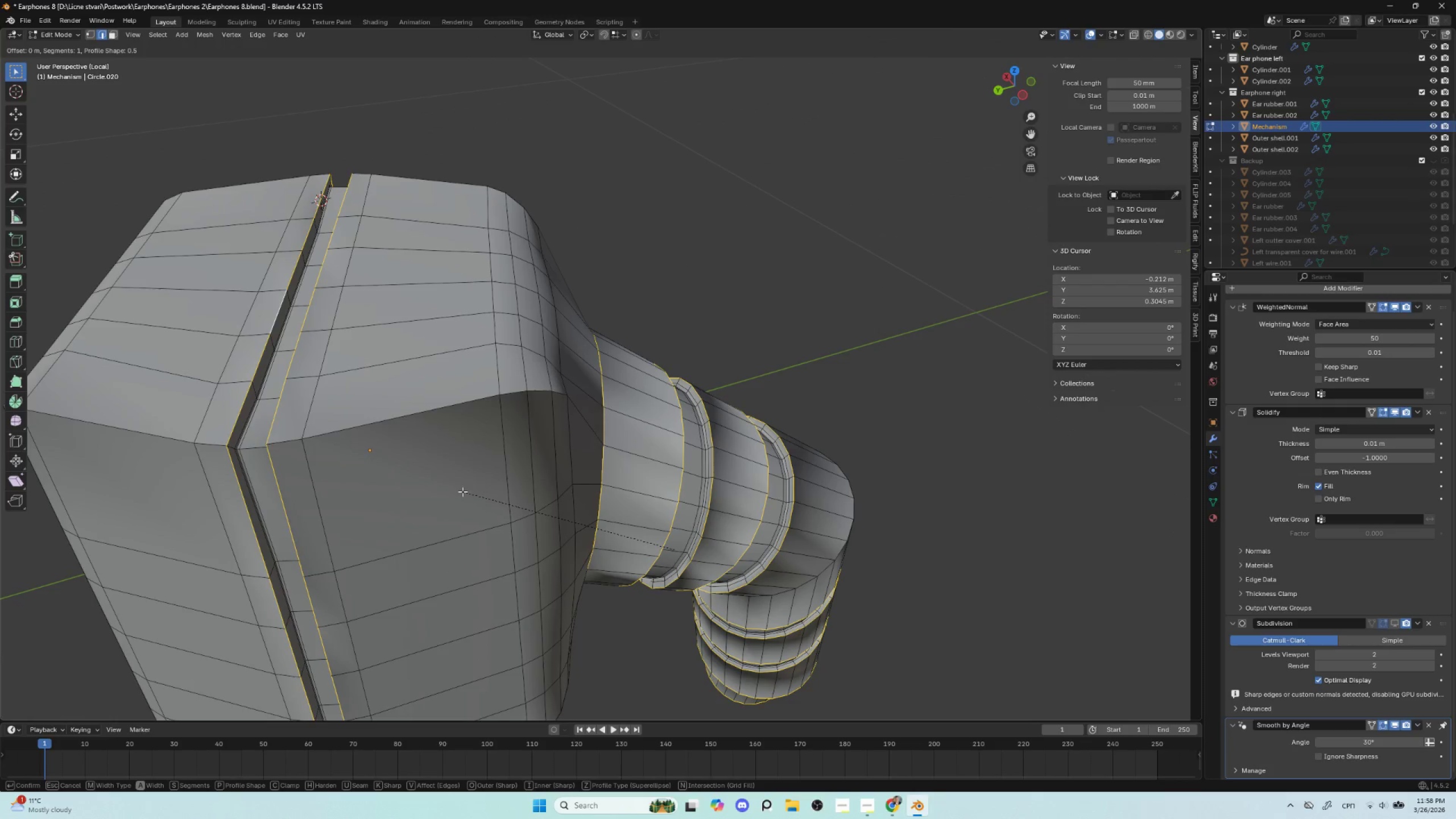 
hold_key(key=ShiftLeft, duration=1.14)
 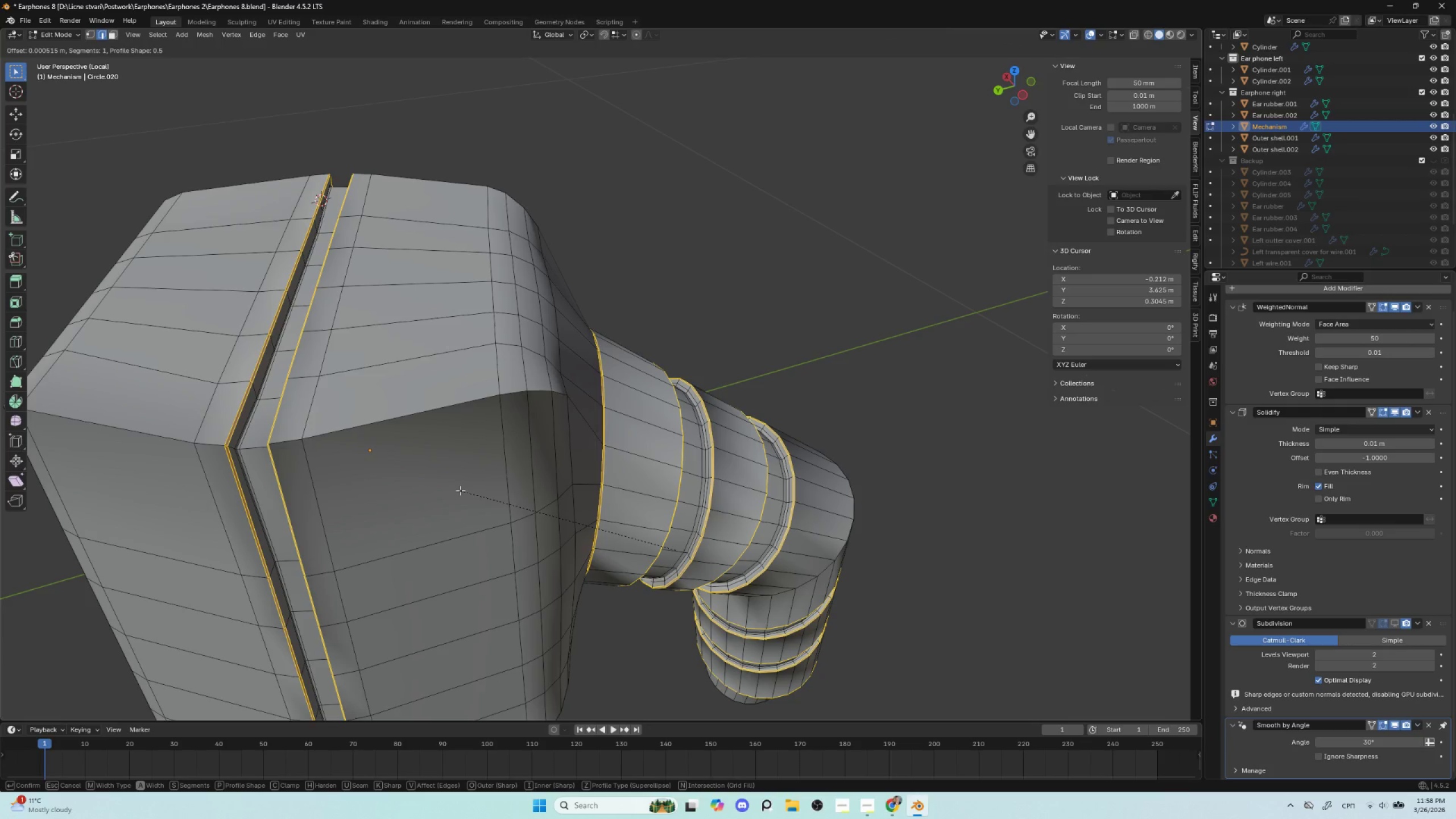 
key(C)
 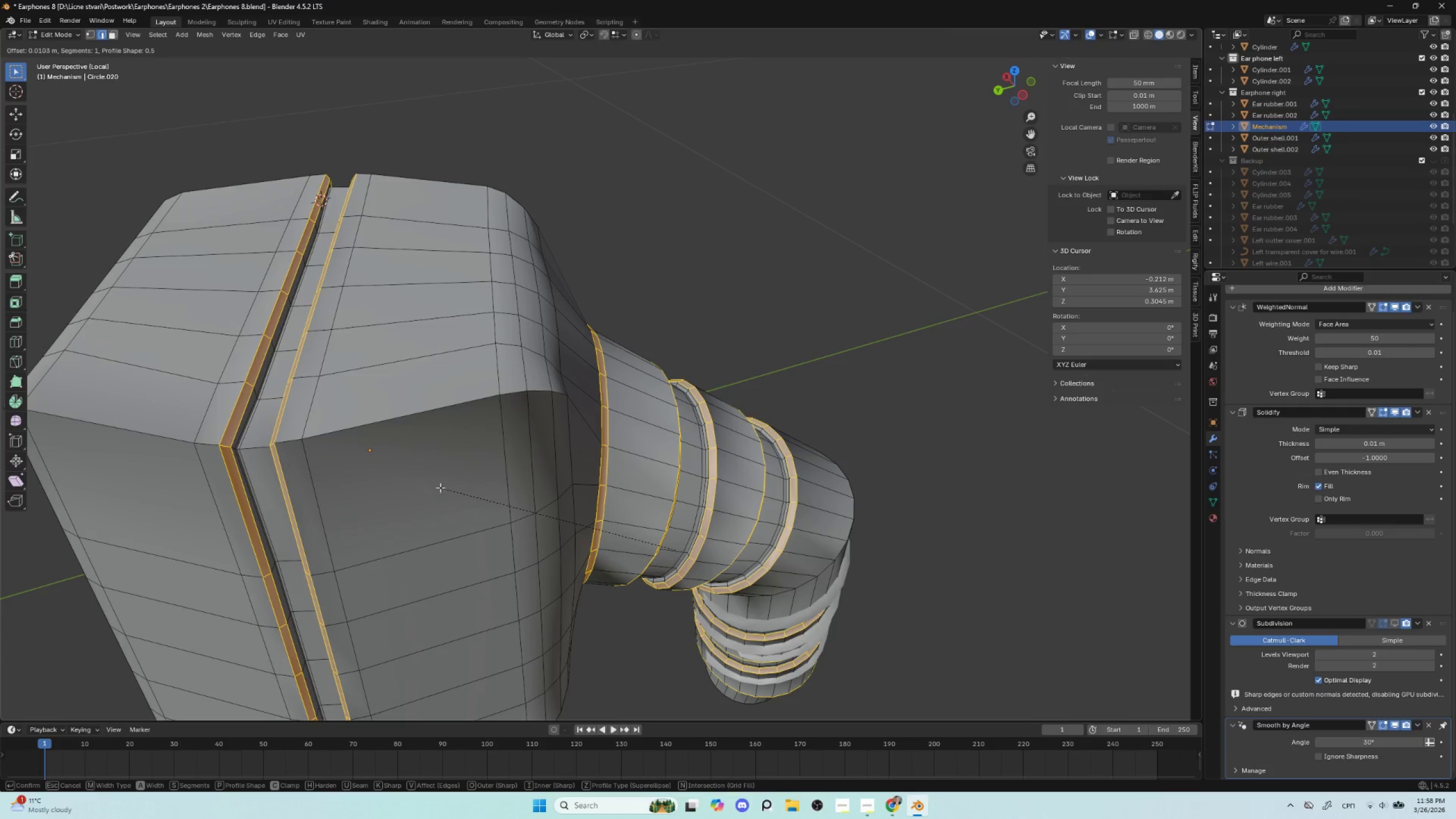 
wait(8.69)
 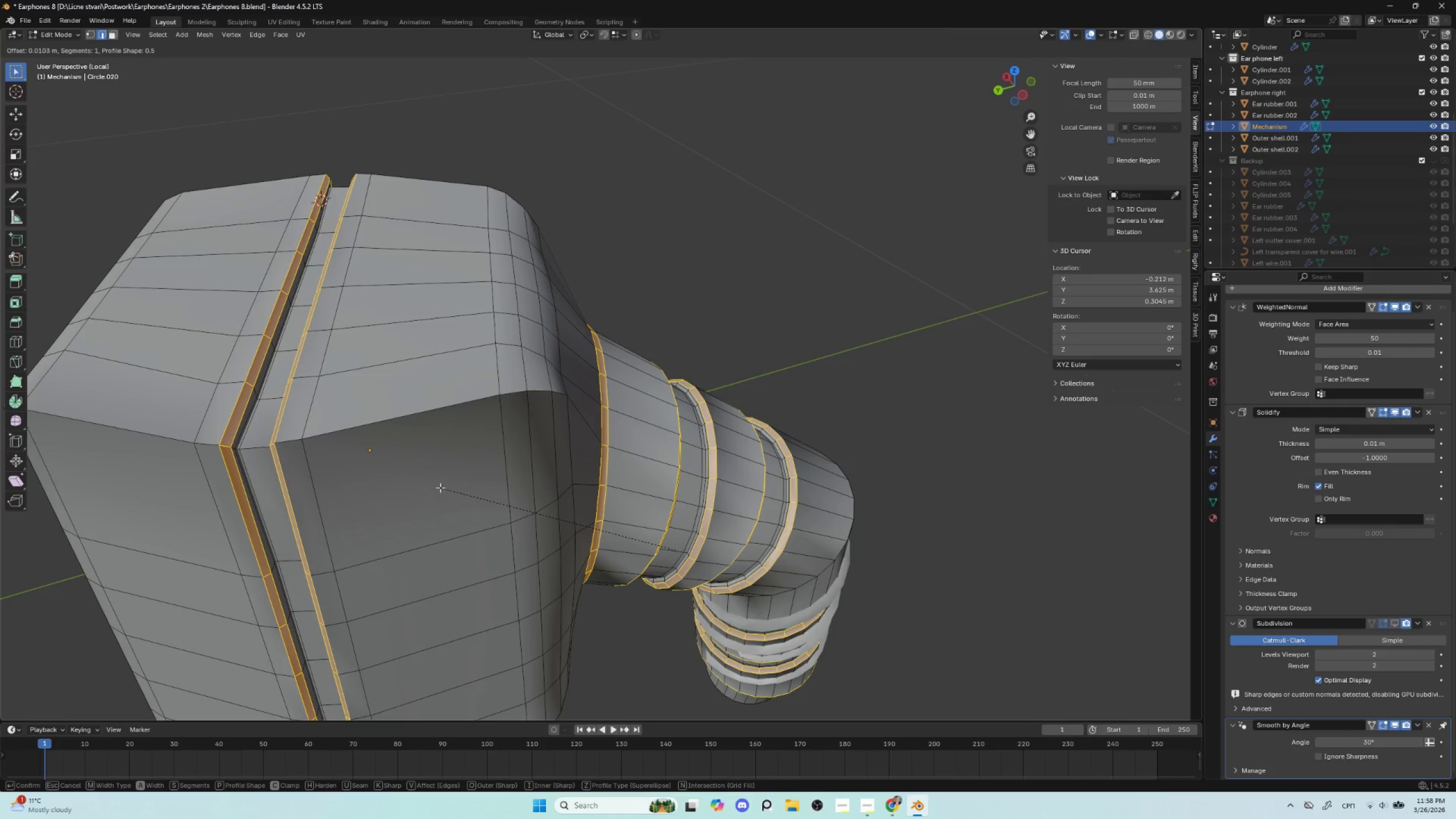 
left_click([458, 497])
 